 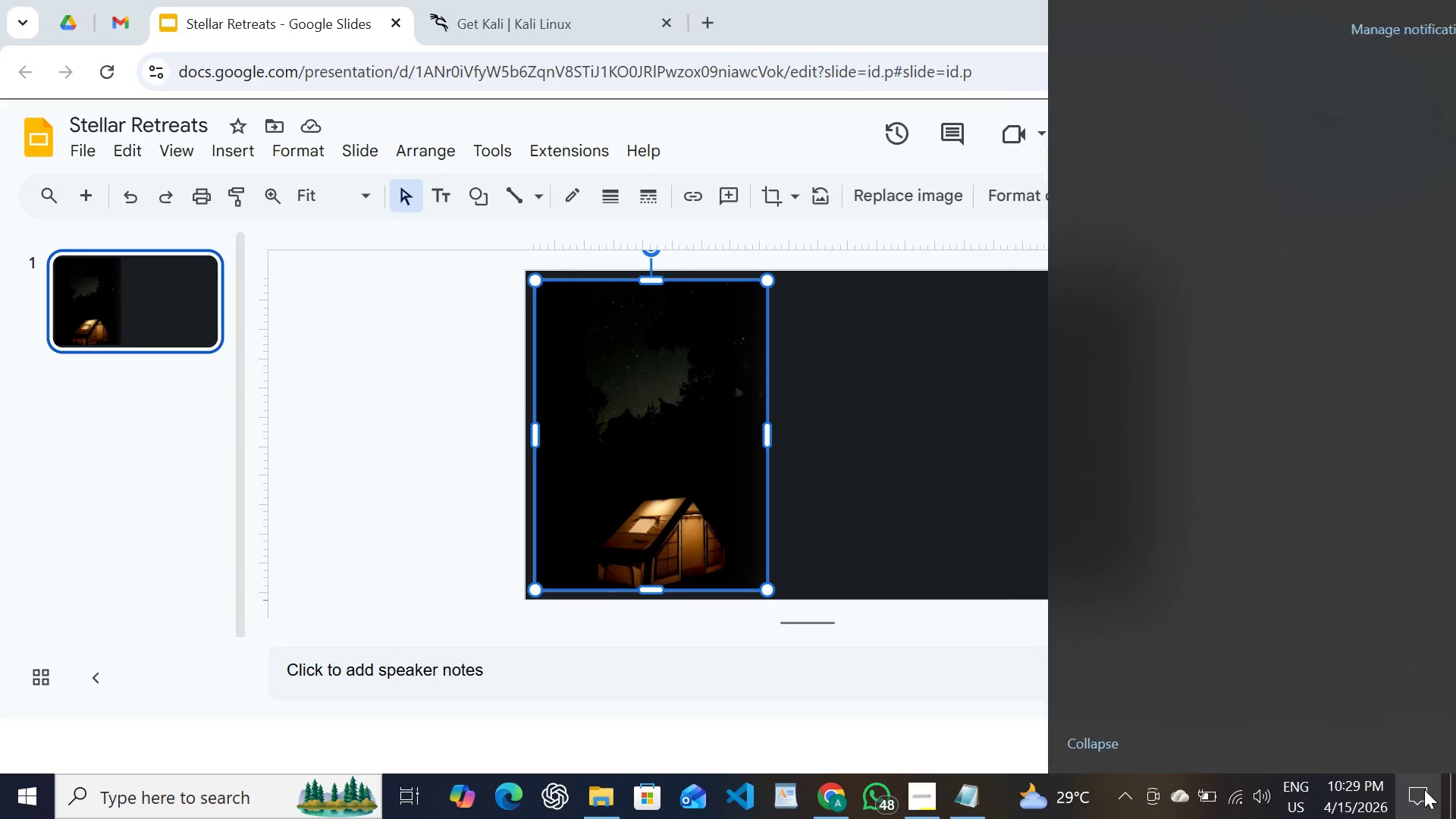 
left_click_drag(start_coordinate=[1200, 712], to_coordinate=[1367, 722])
 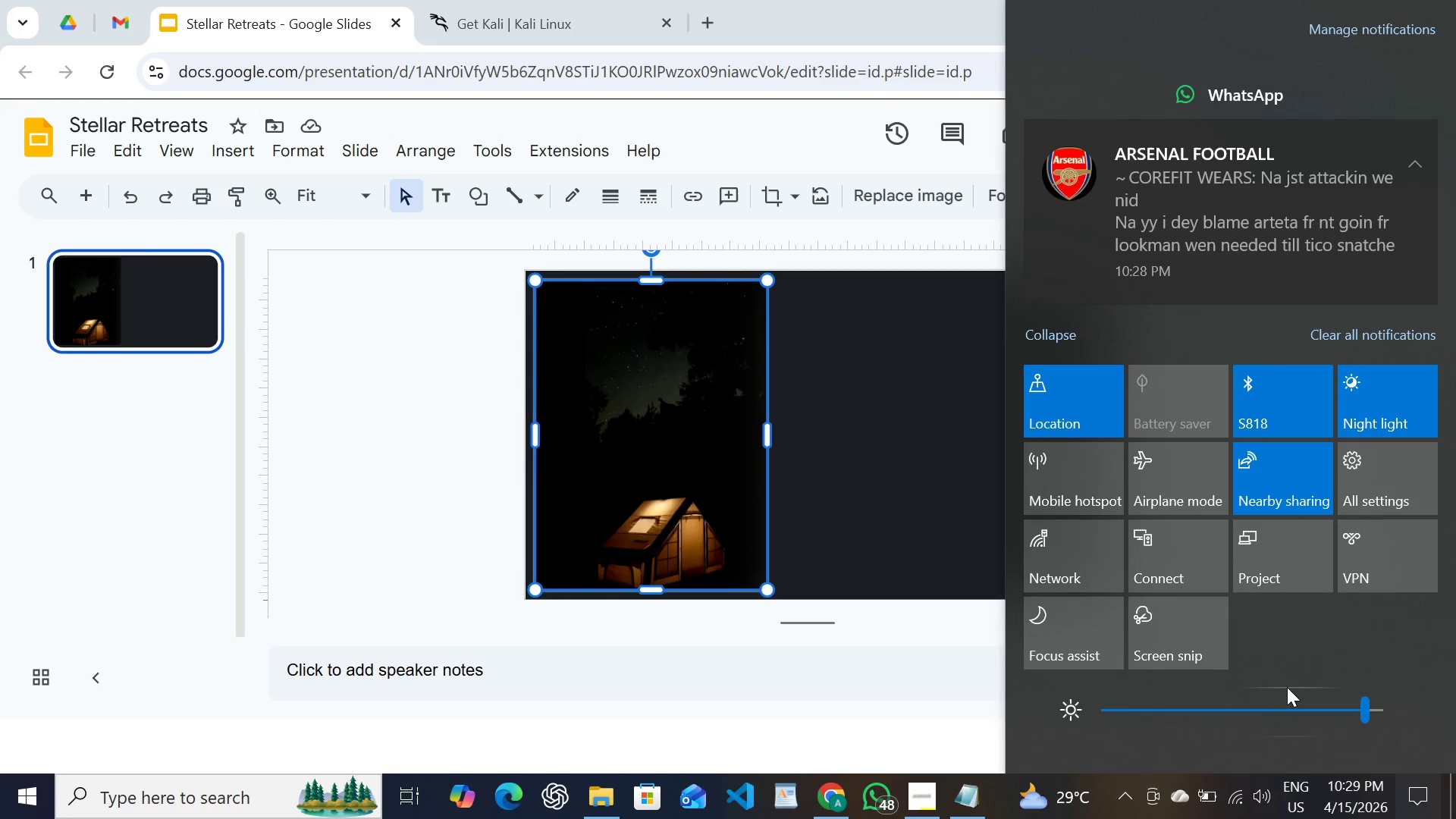 
left_click([804, 397])
 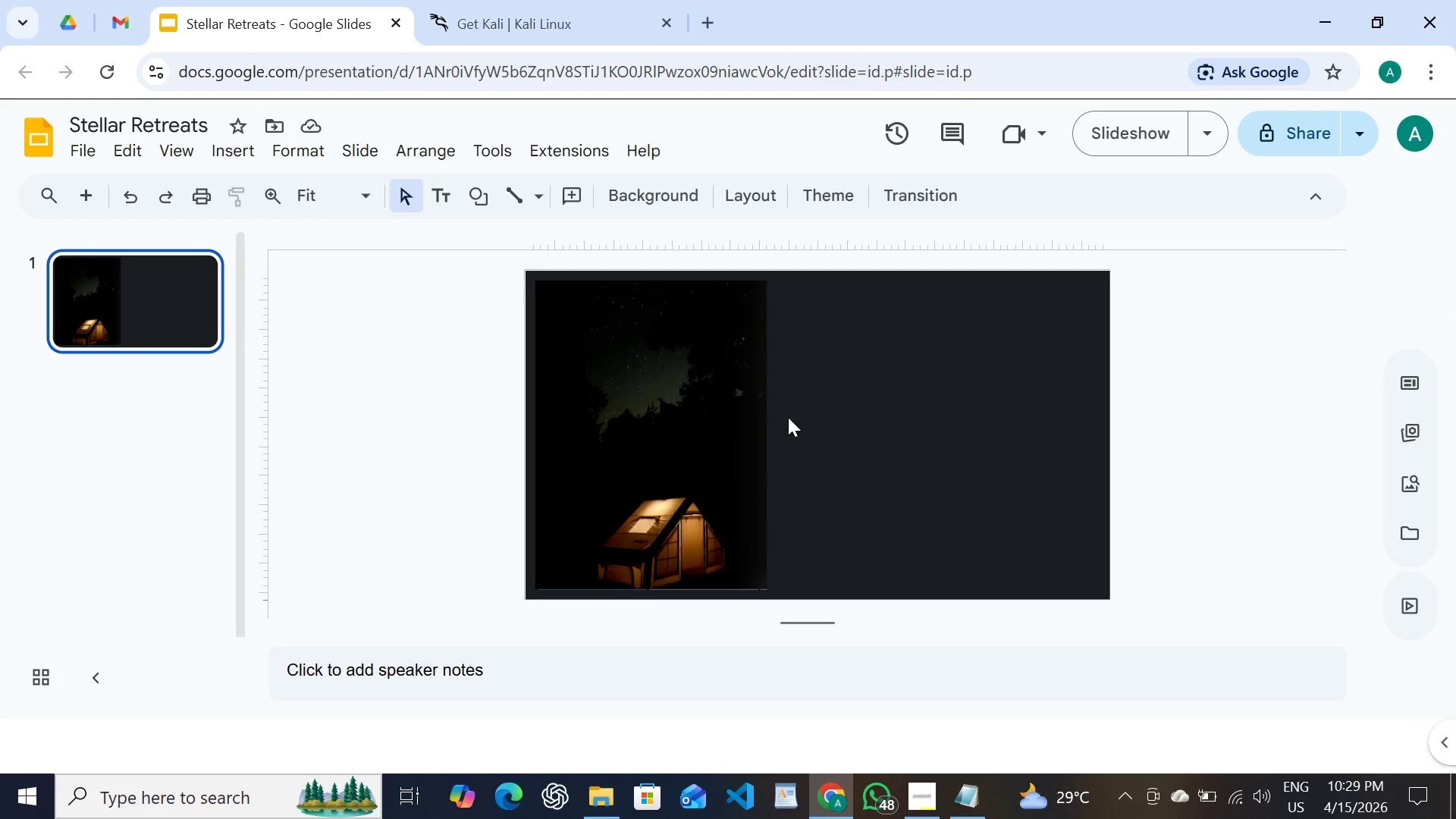 
left_click([729, 438])
 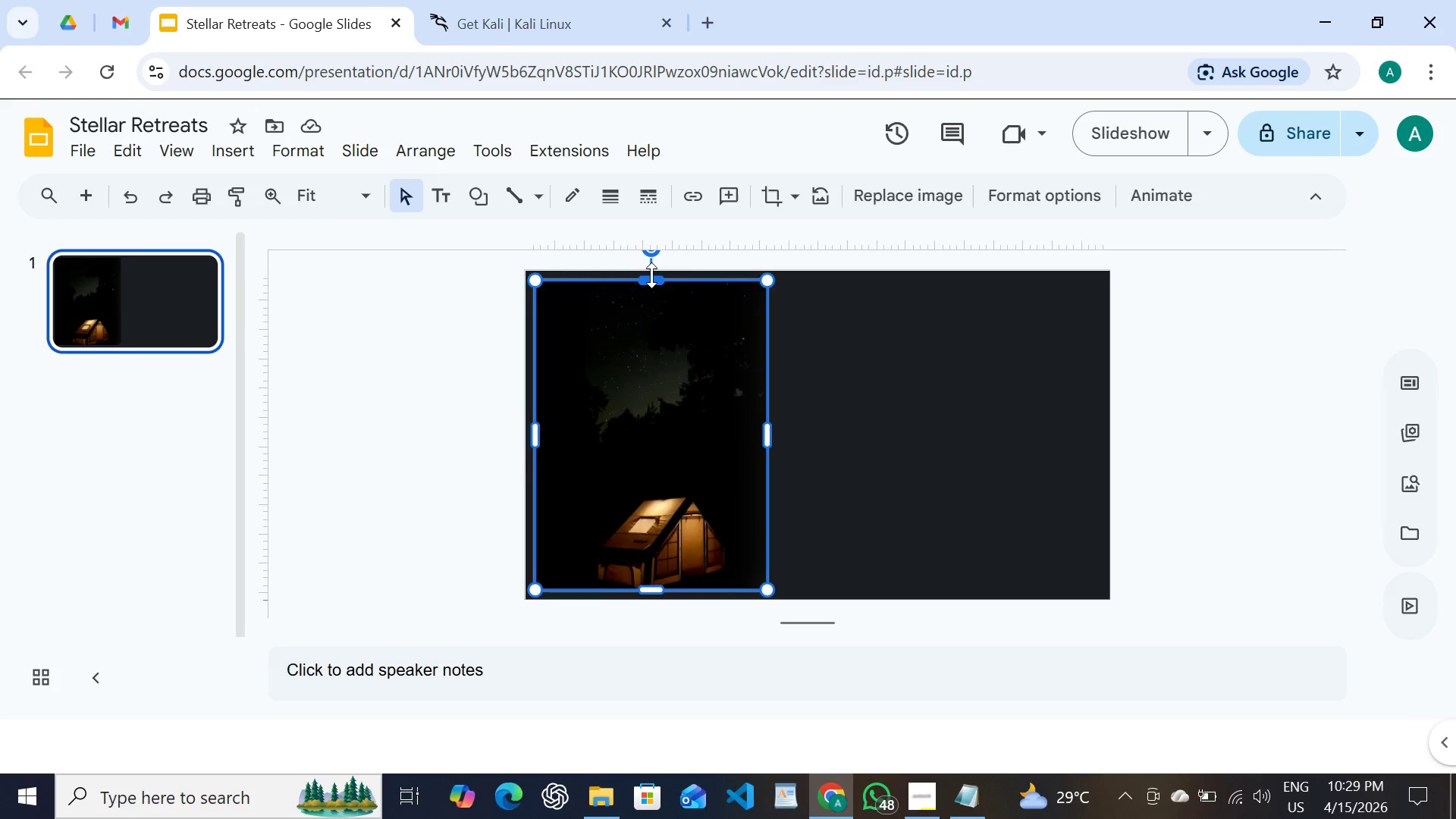 
left_click_drag(start_coordinate=[651, 275], to_coordinate=[646, 266])
 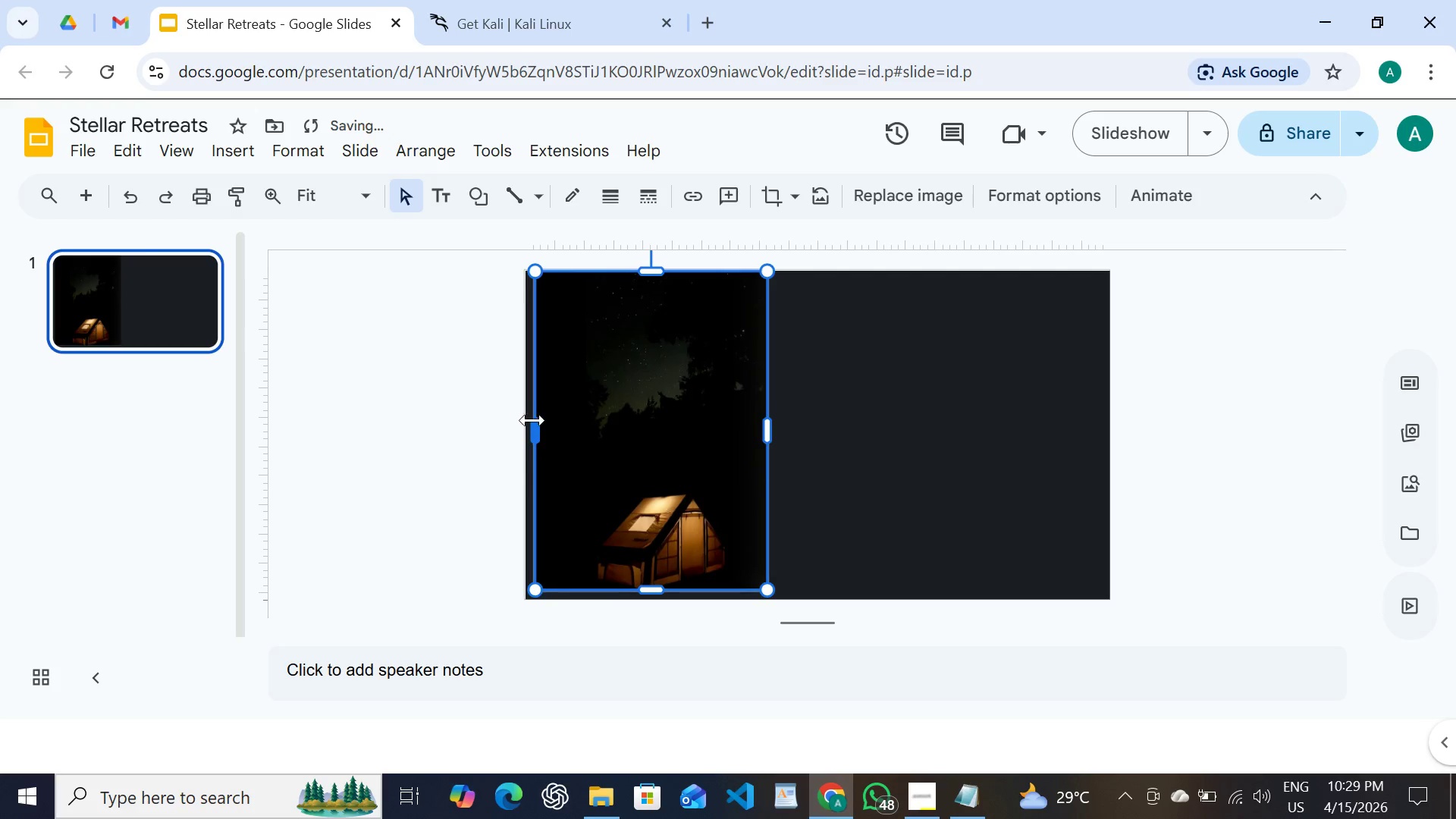 
left_click_drag(start_coordinate=[530, 422], to_coordinate=[522, 425])
 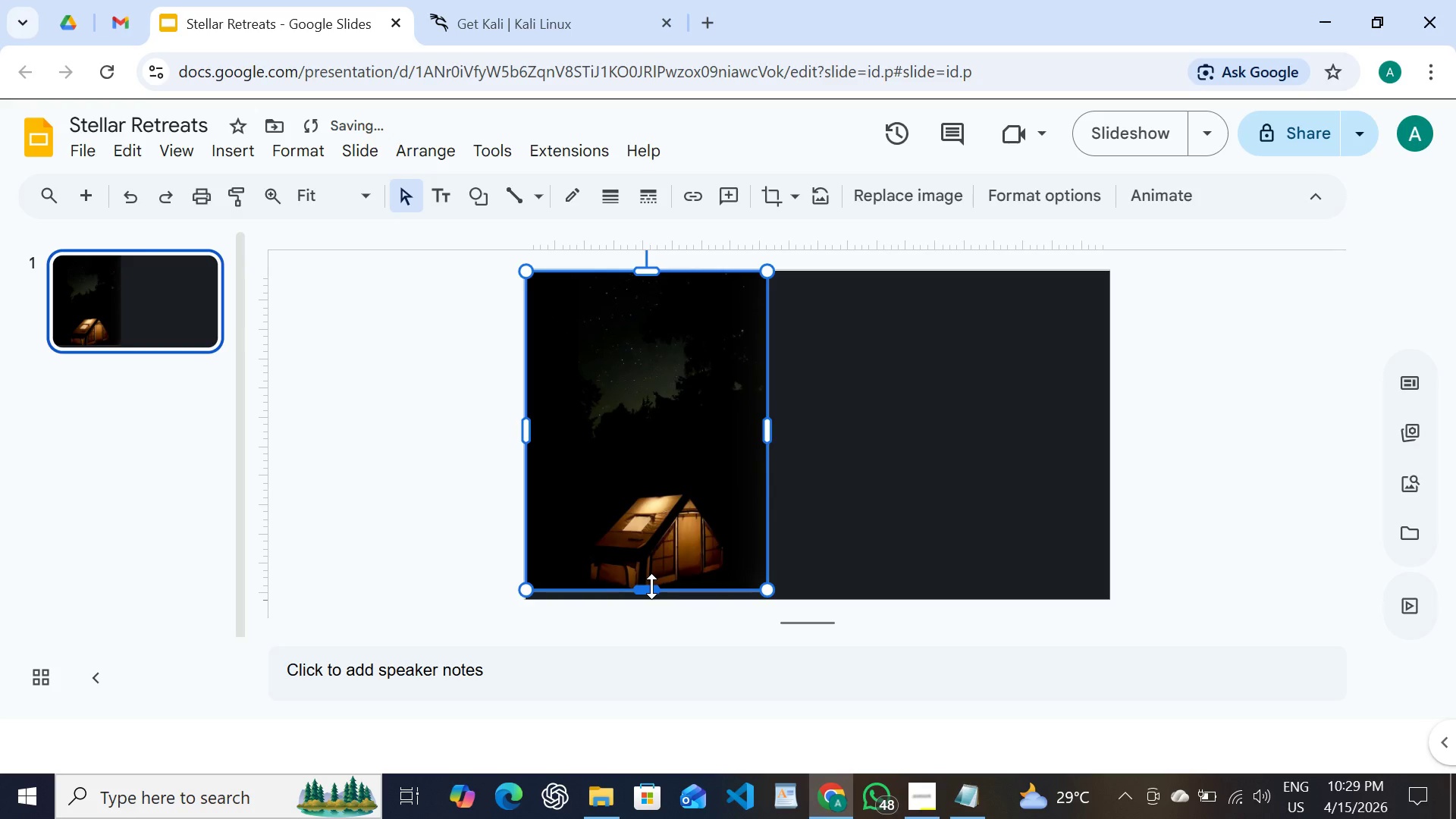 
left_click_drag(start_coordinate=[651, 586], to_coordinate=[651, 599])
 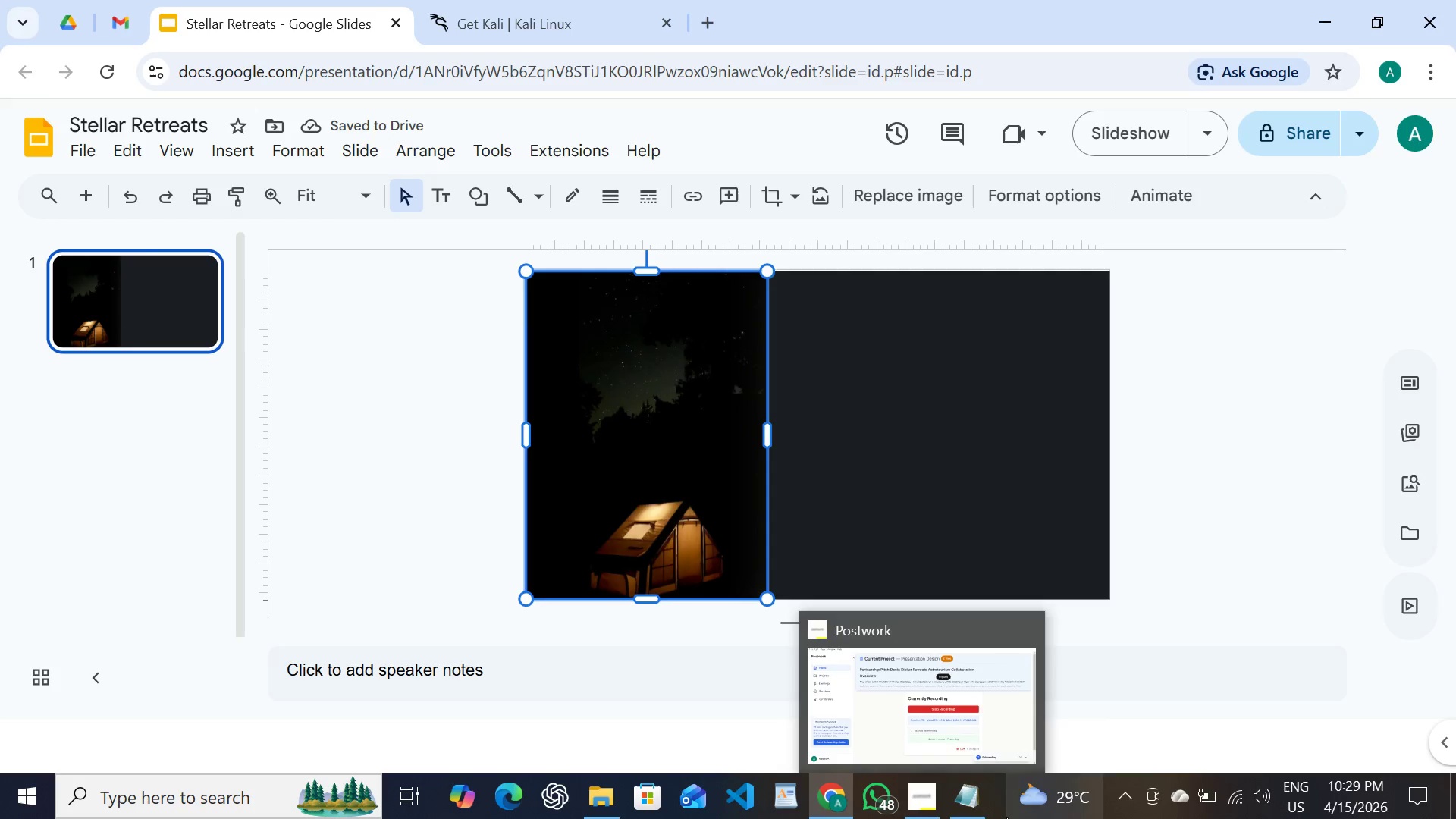 
wait(5.95)
 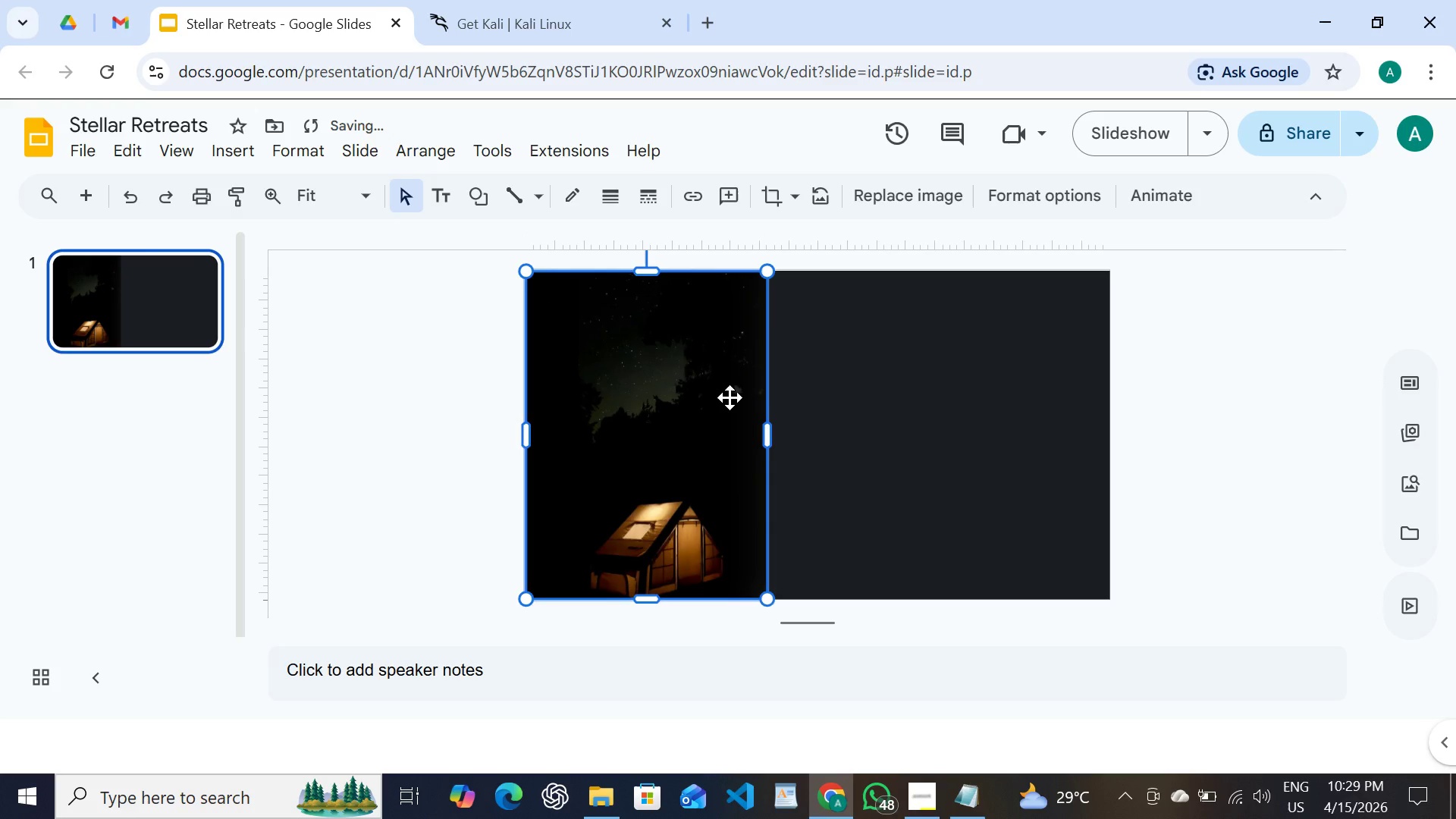 
left_click([947, 743])
 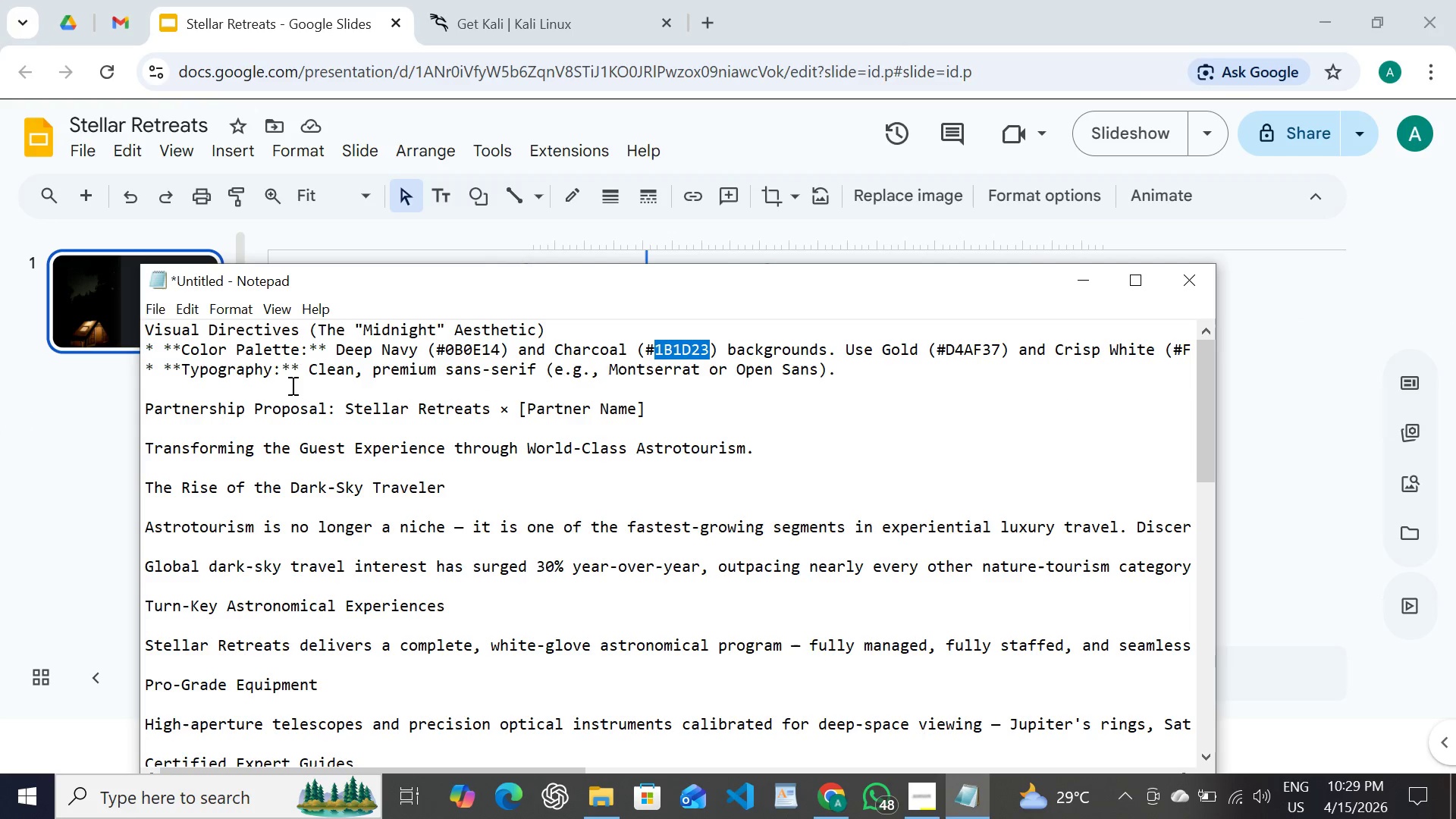 
wait(8.11)
 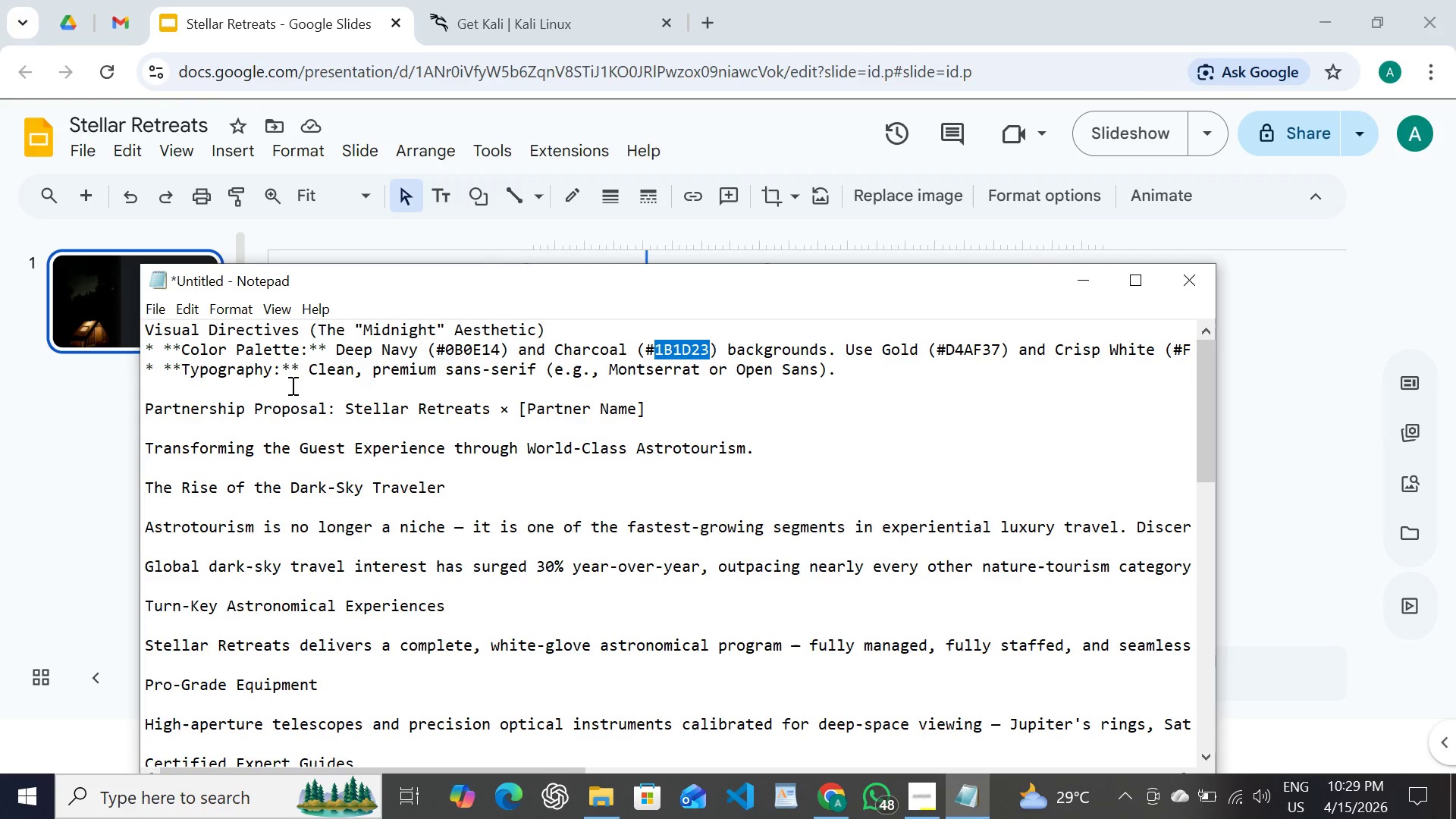 
left_click([1278, 315])
 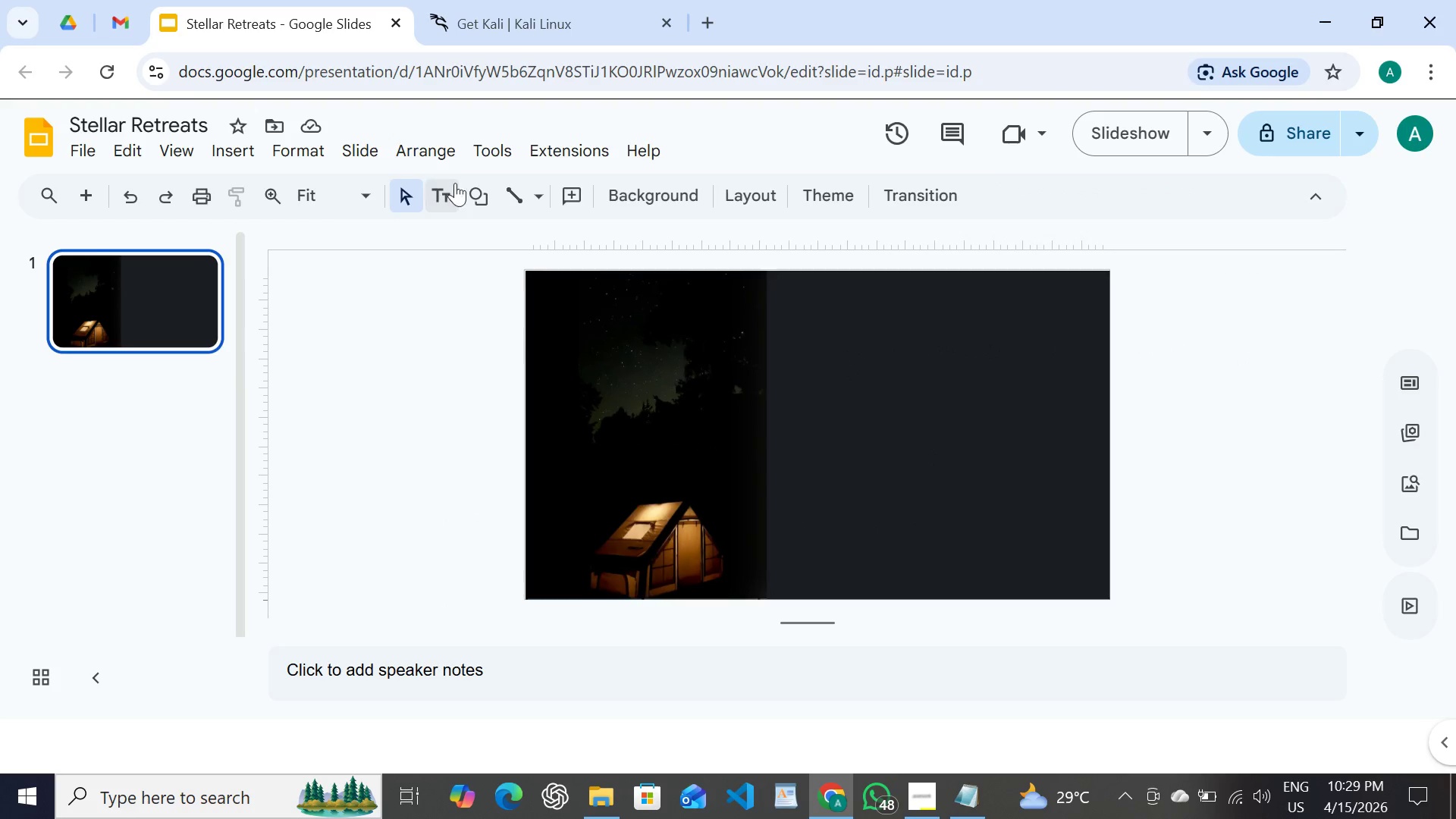 
left_click([441, 195])
 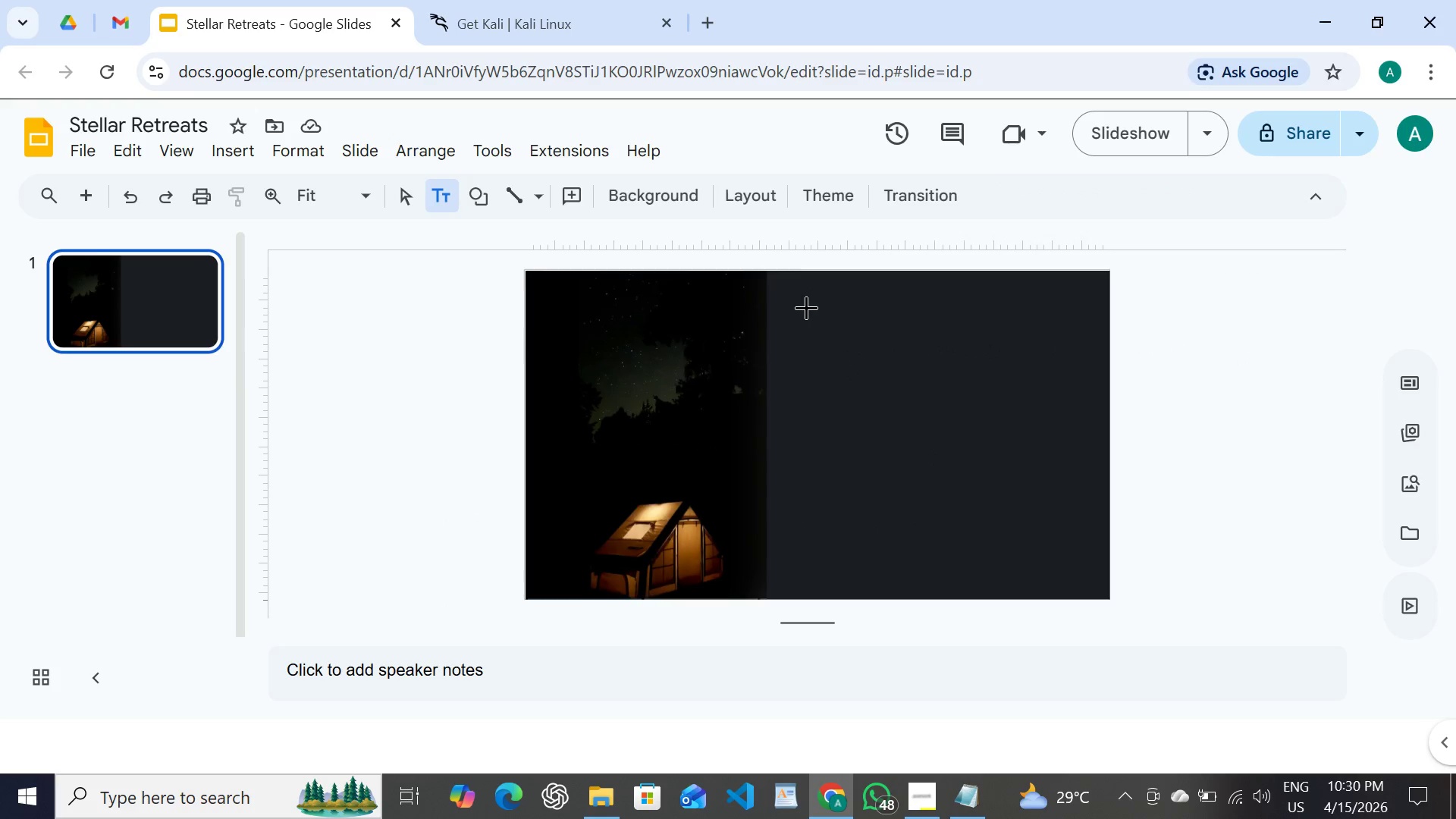 
left_click([806, 307])
 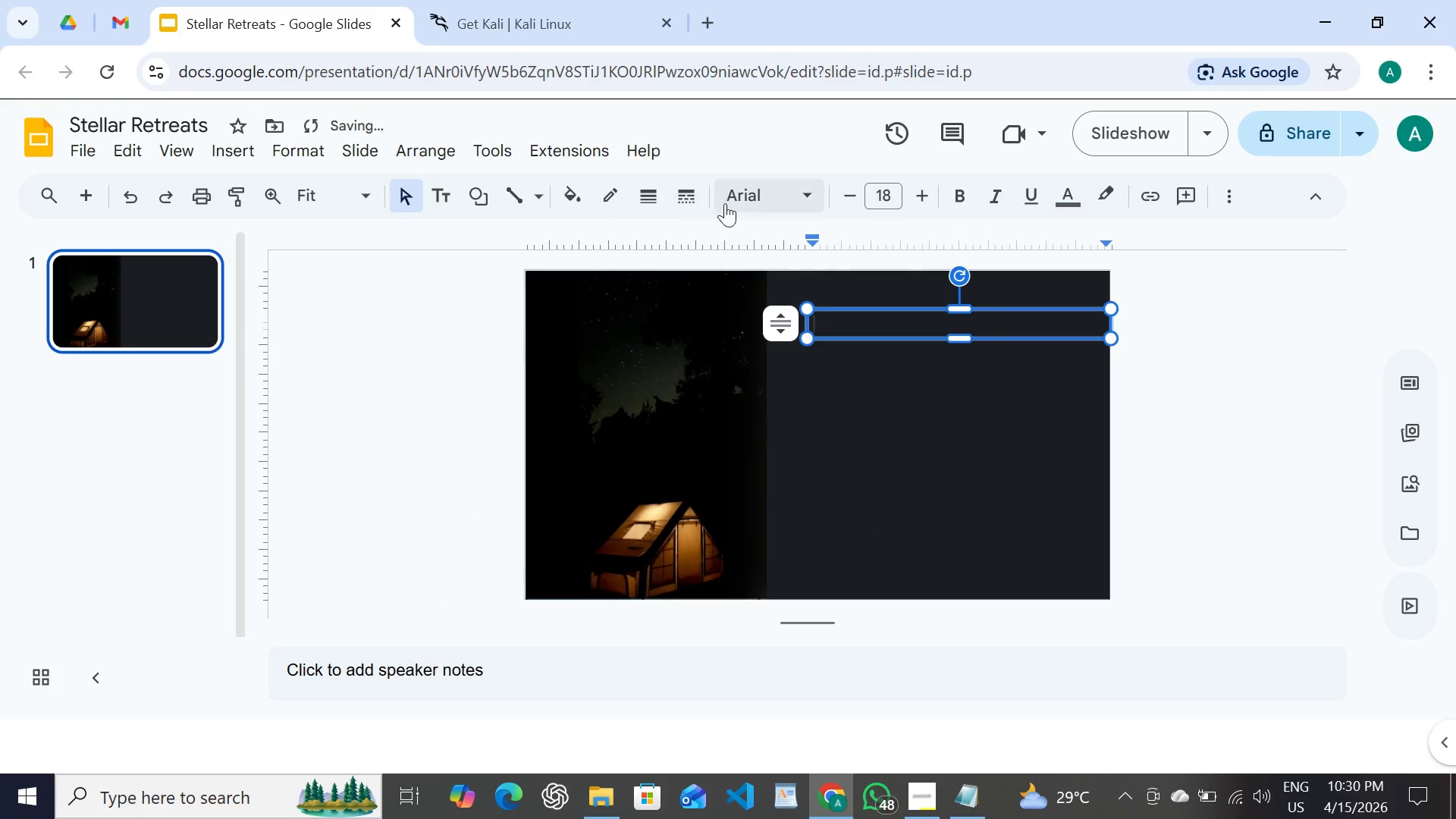 
left_click([807, 191])
 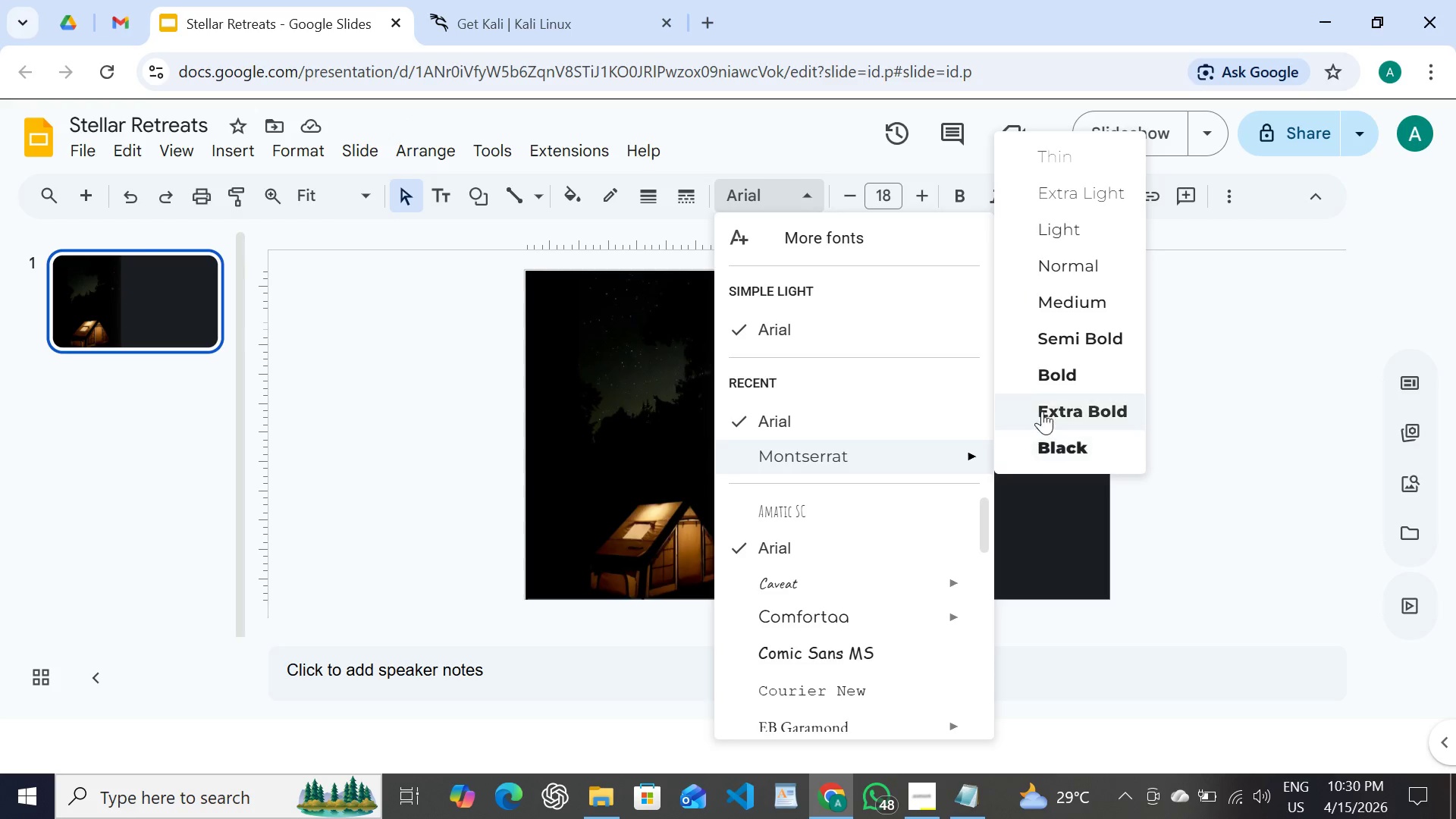 
wait(5.01)
 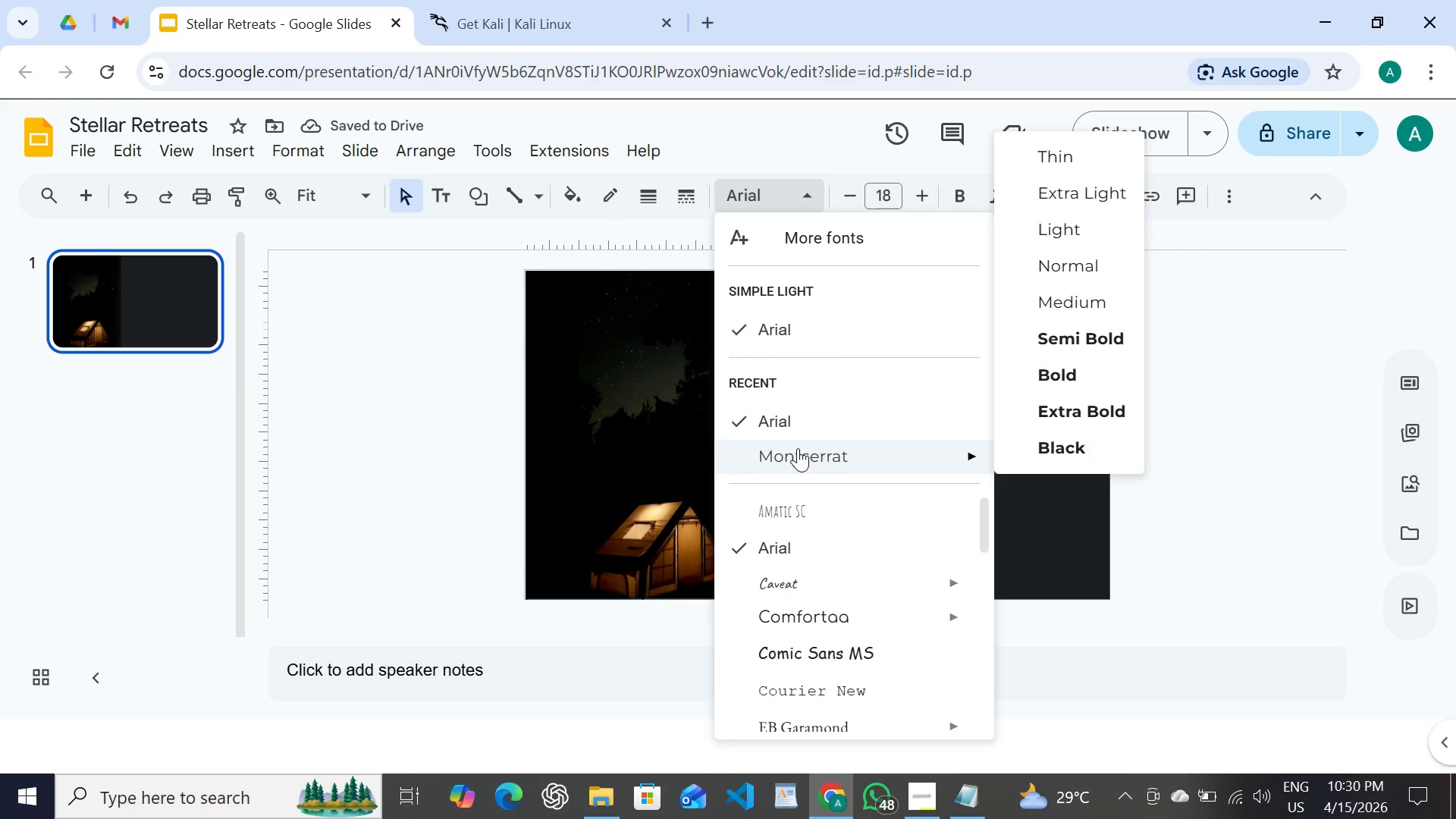 
left_click([1061, 363])
 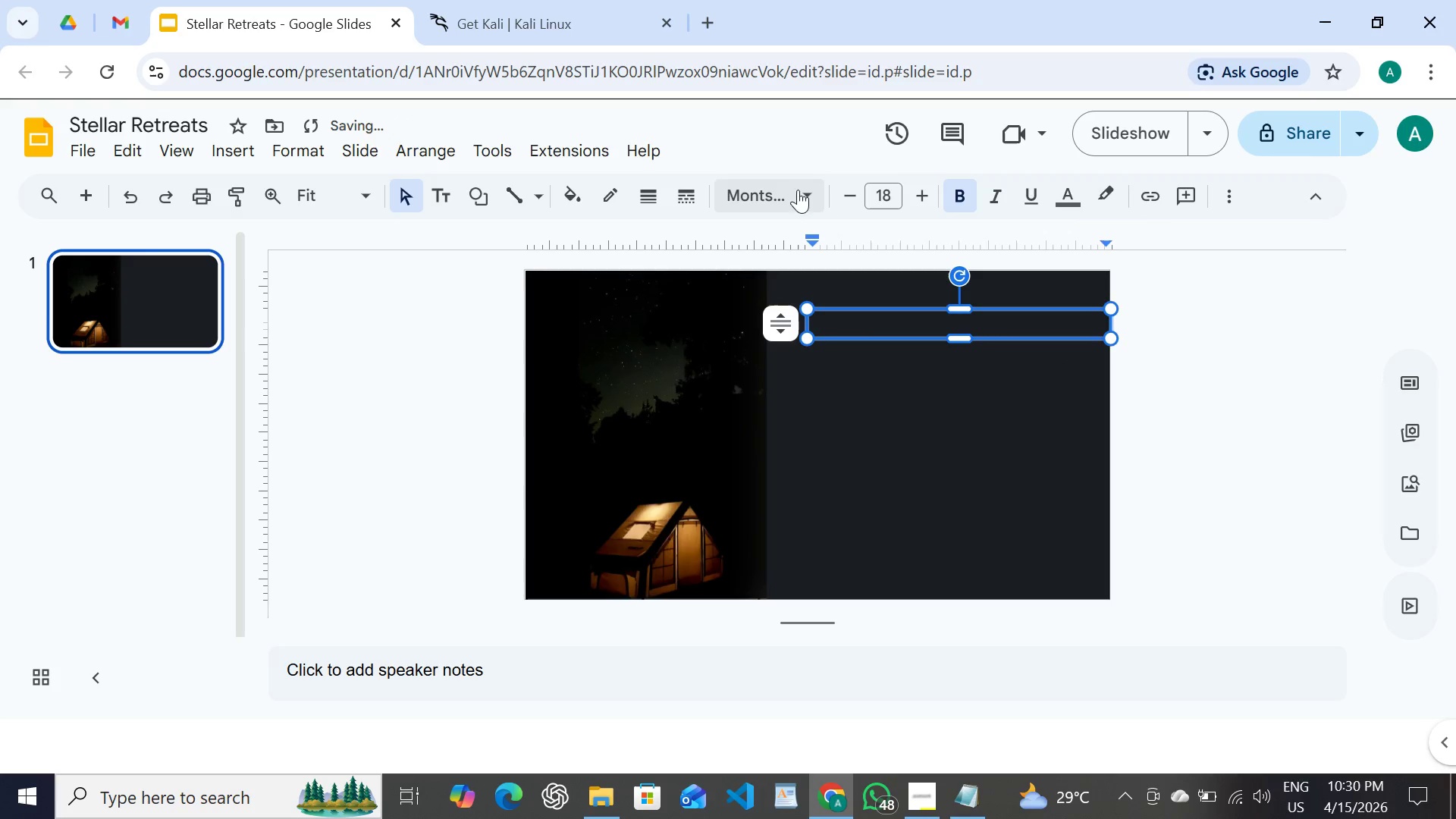 
left_click([890, 187])
 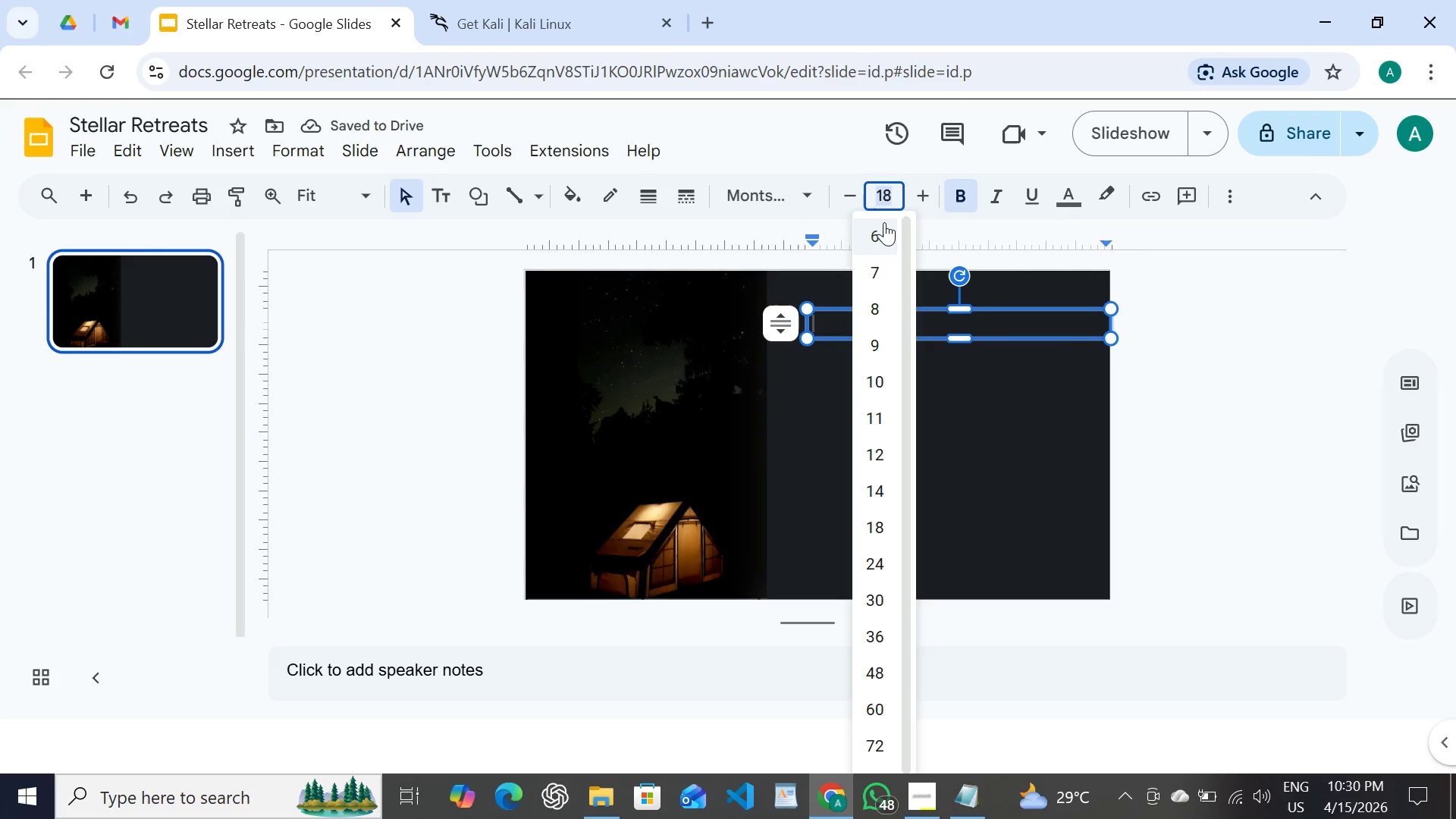 
type(3)
key(Backspace)
type(25)
 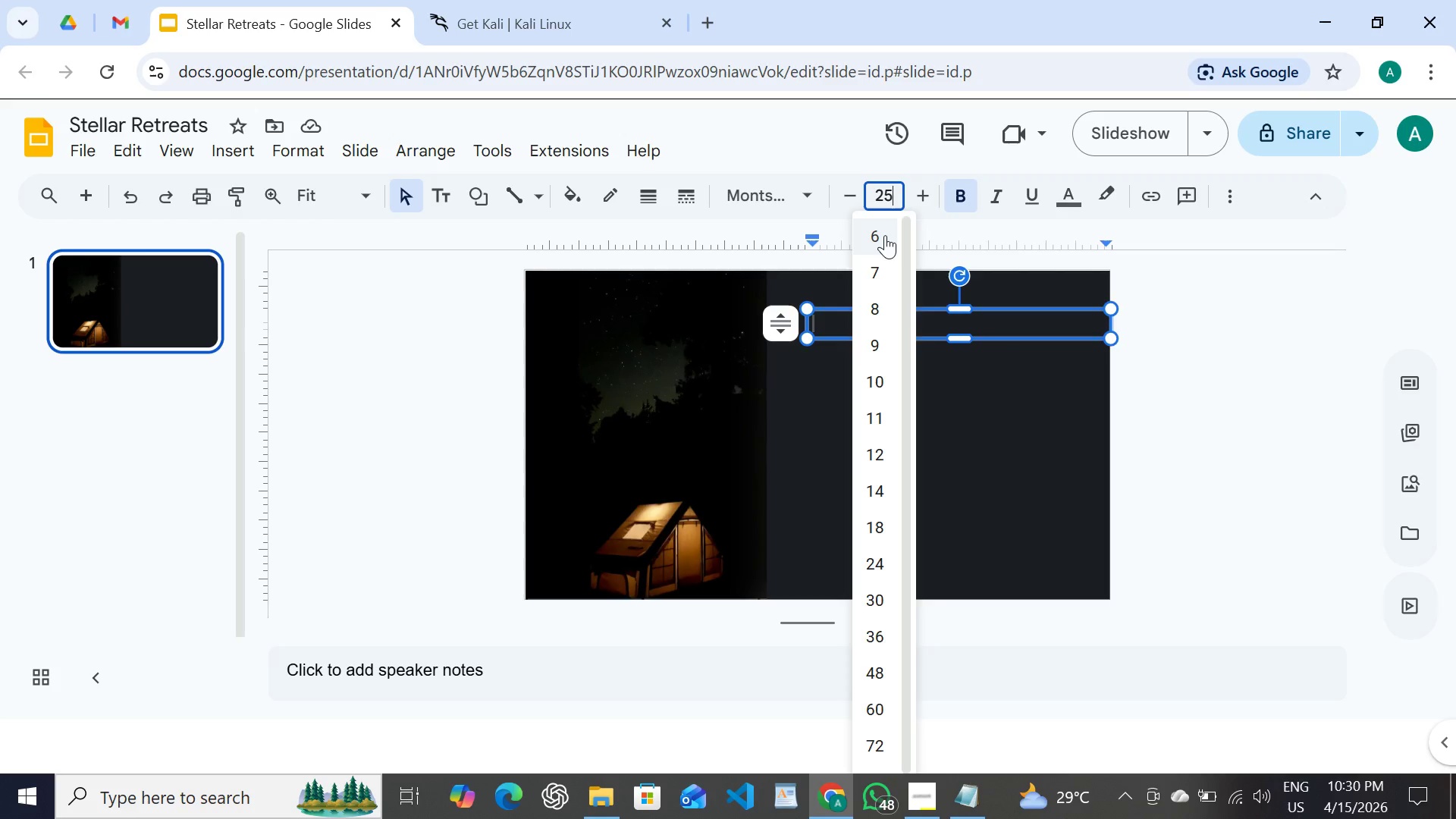 
key(Enter)
 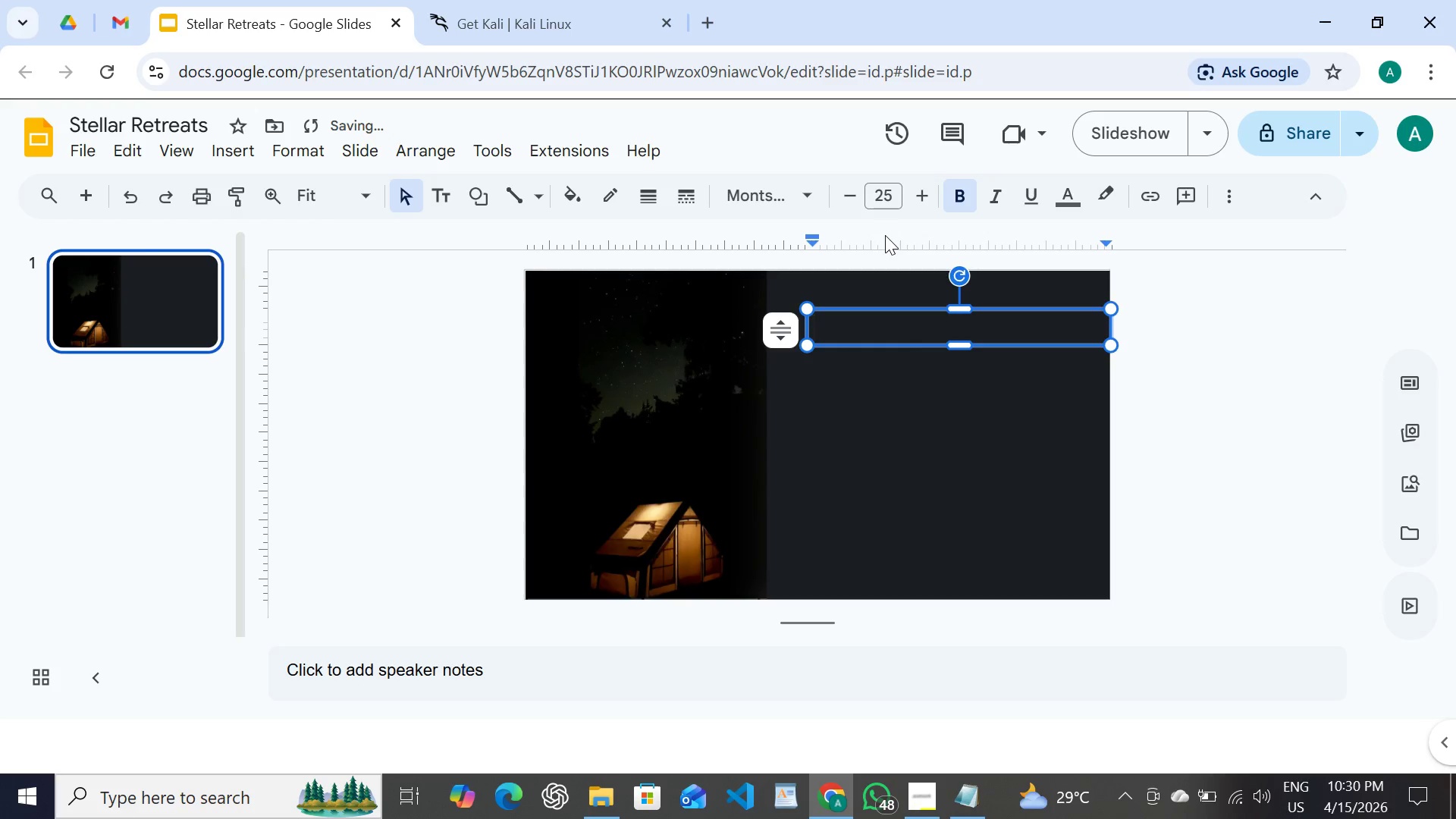 
type(Partner)
 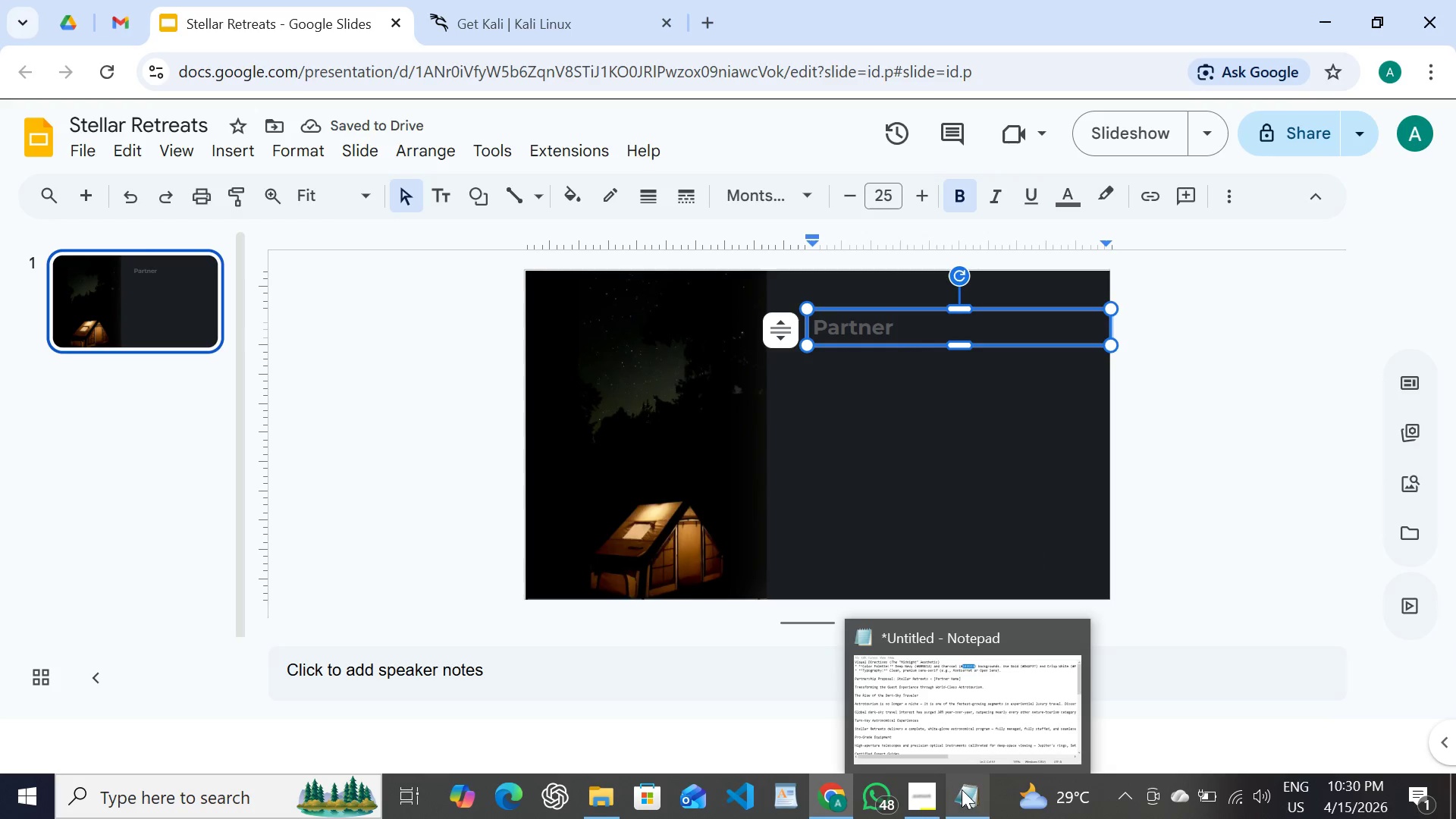 
left_click([962, 730])
 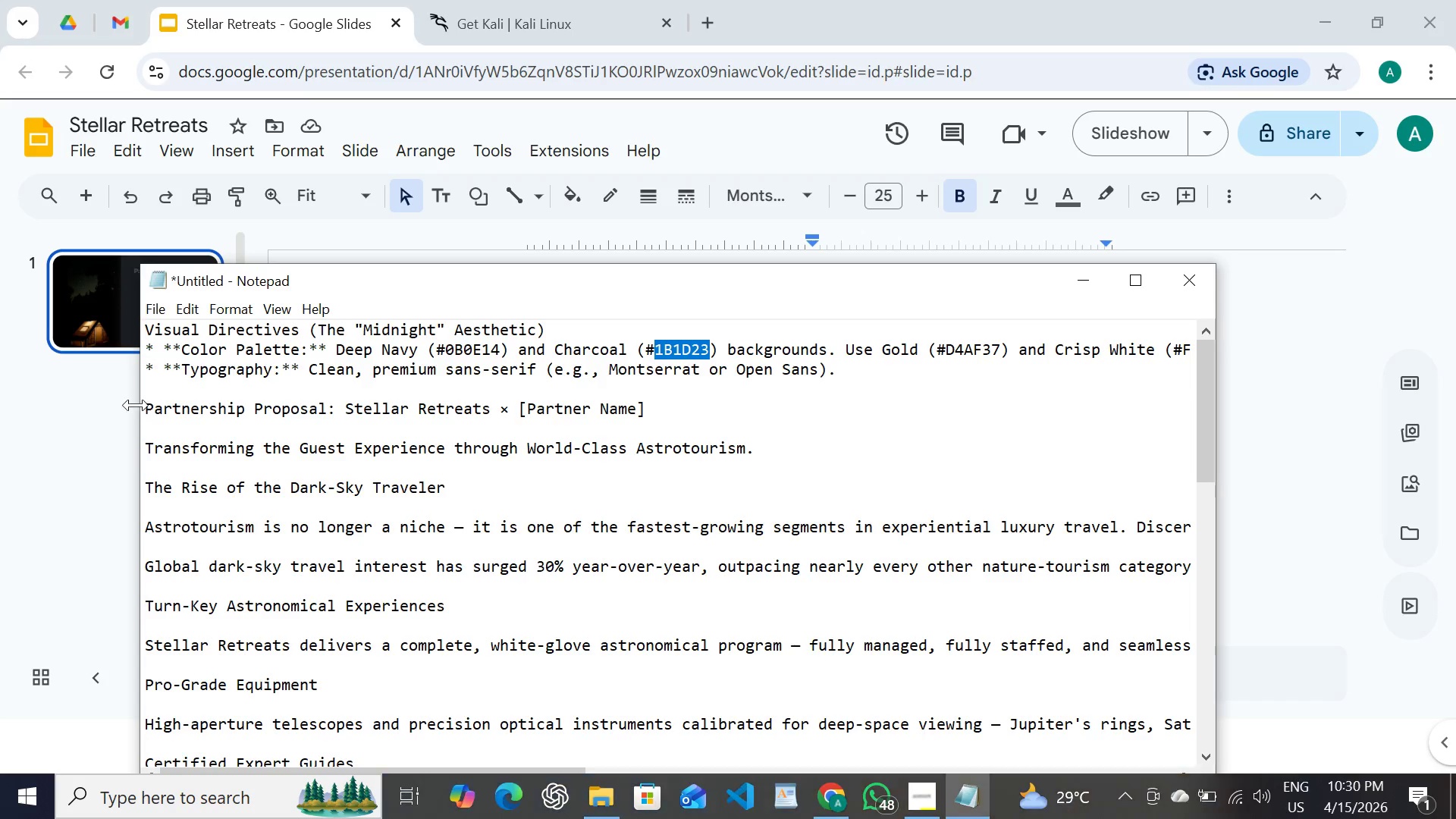 
left_click_drag(start_coordinate=[145, 403], to_coordinate=[660, 417])
 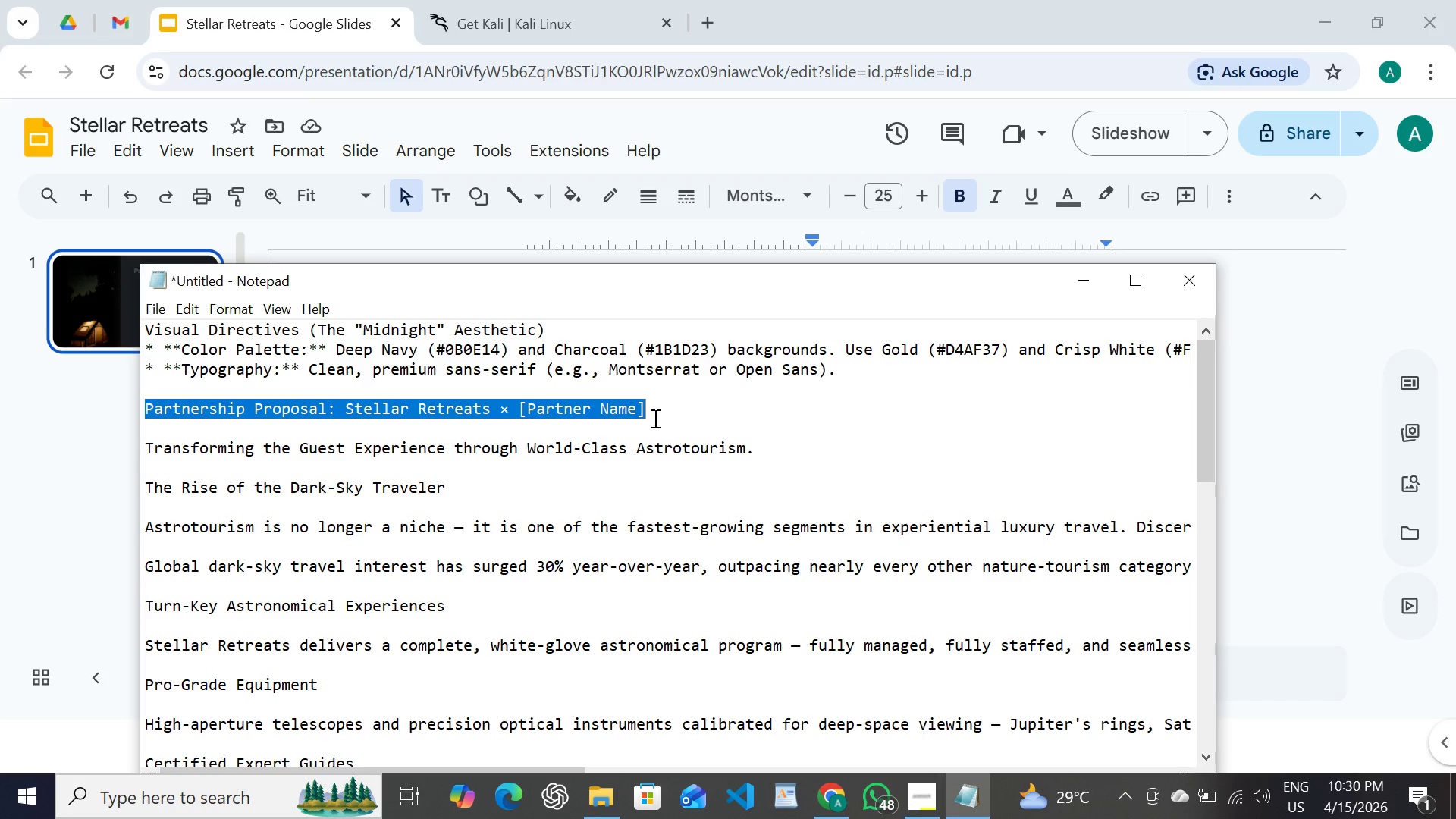 
key(Control+C)
 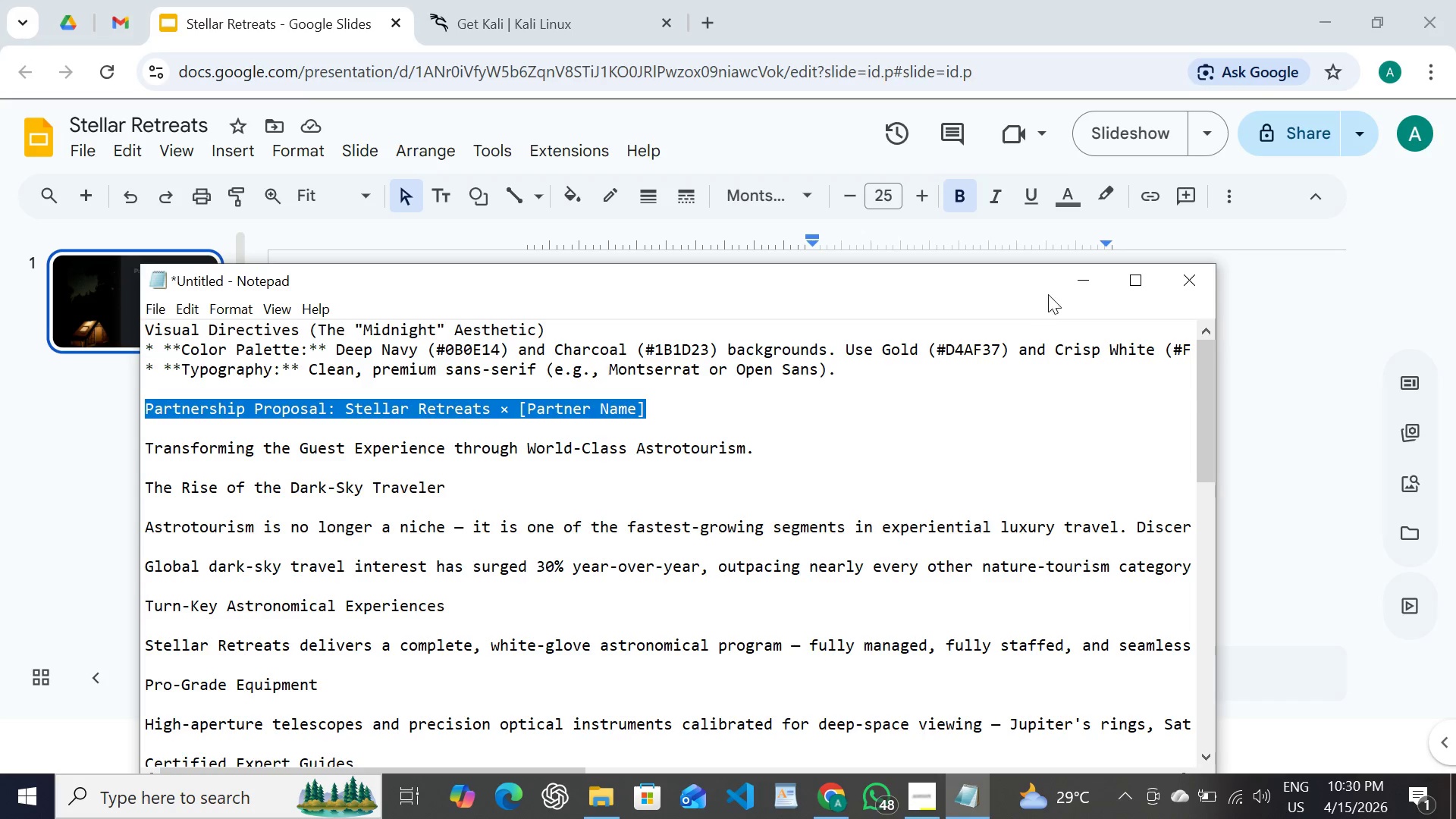 
left_click([1077, 285])
 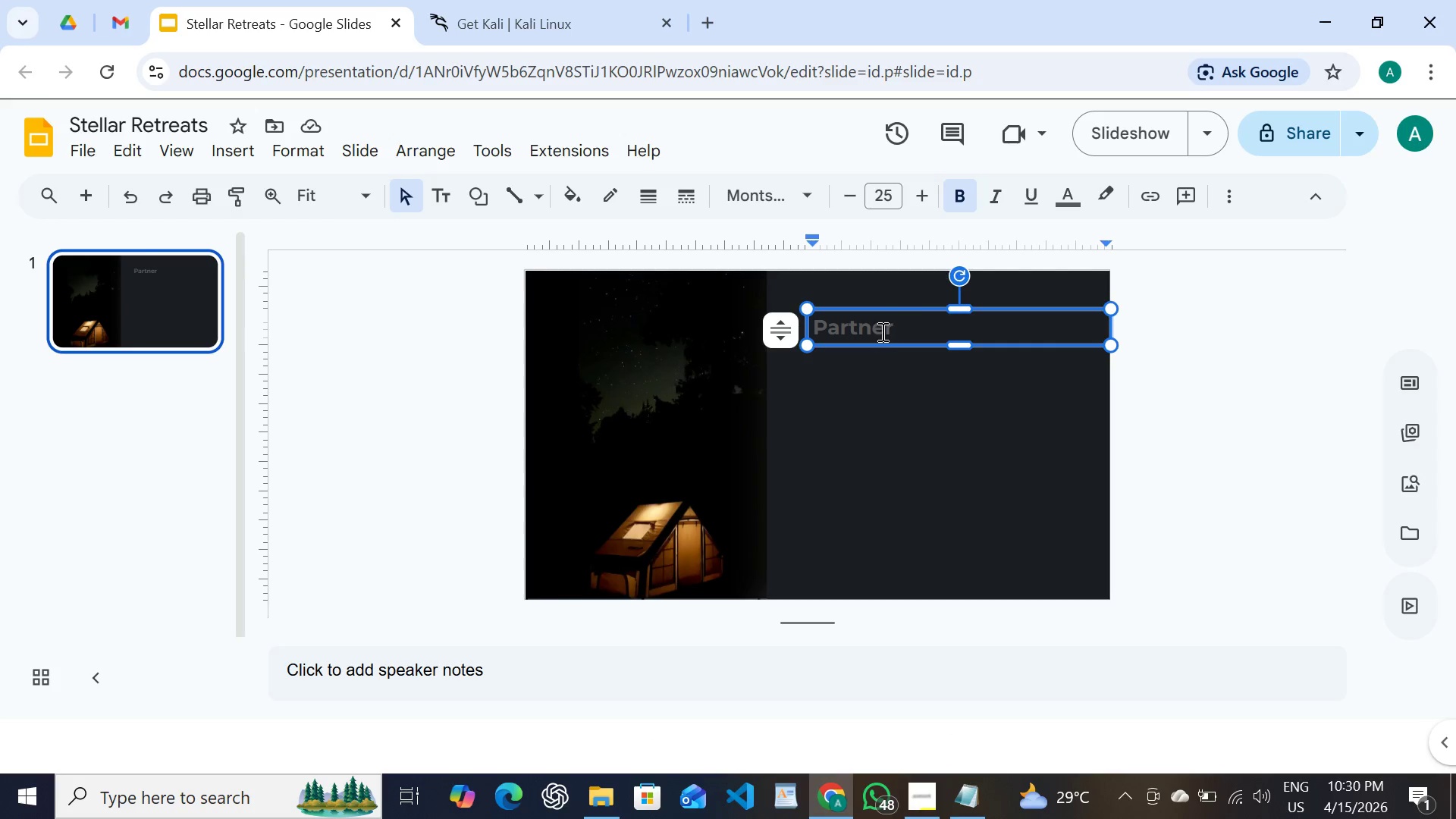 
double_click([881, 331])
 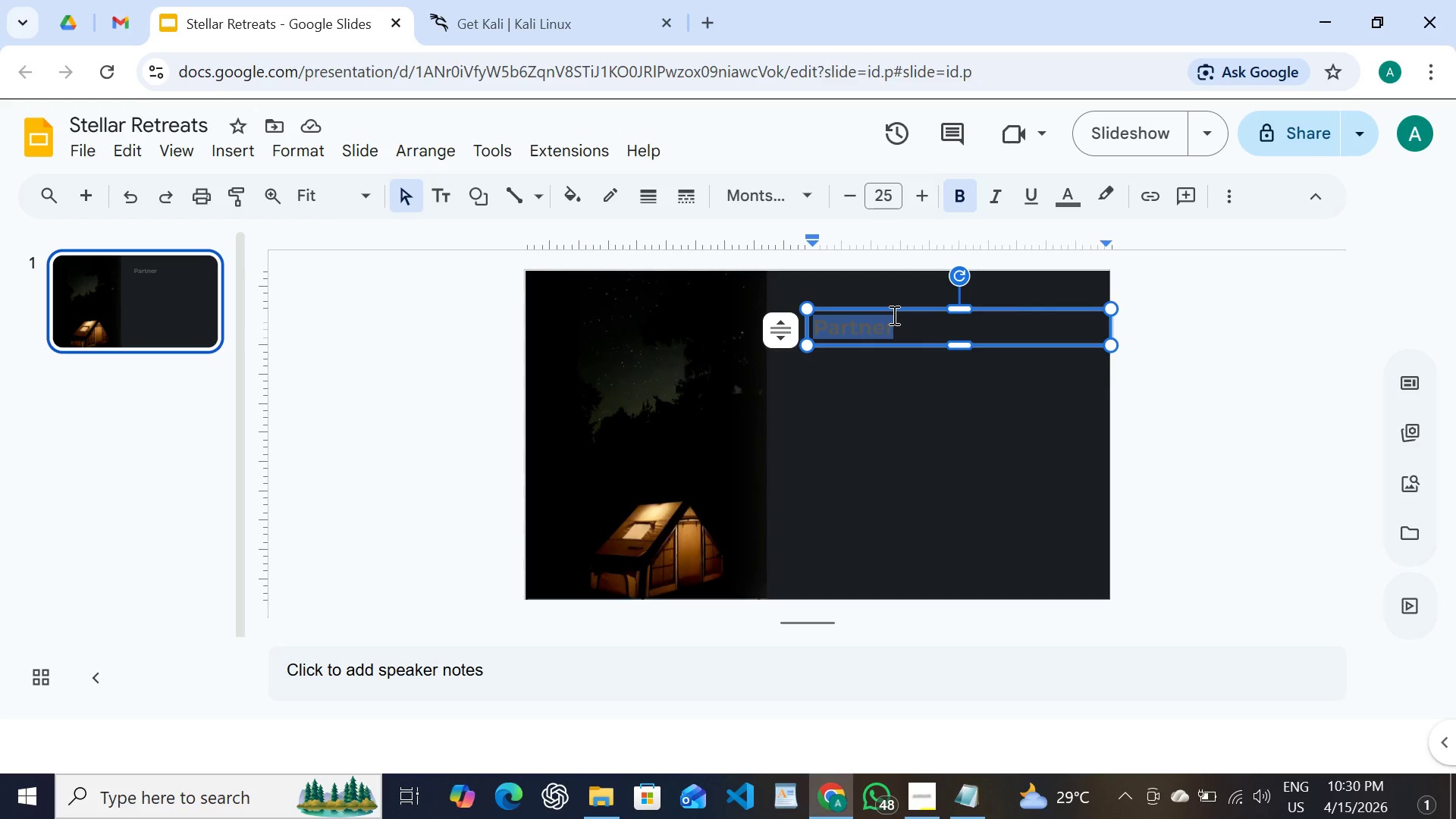 
key(Control+V)
 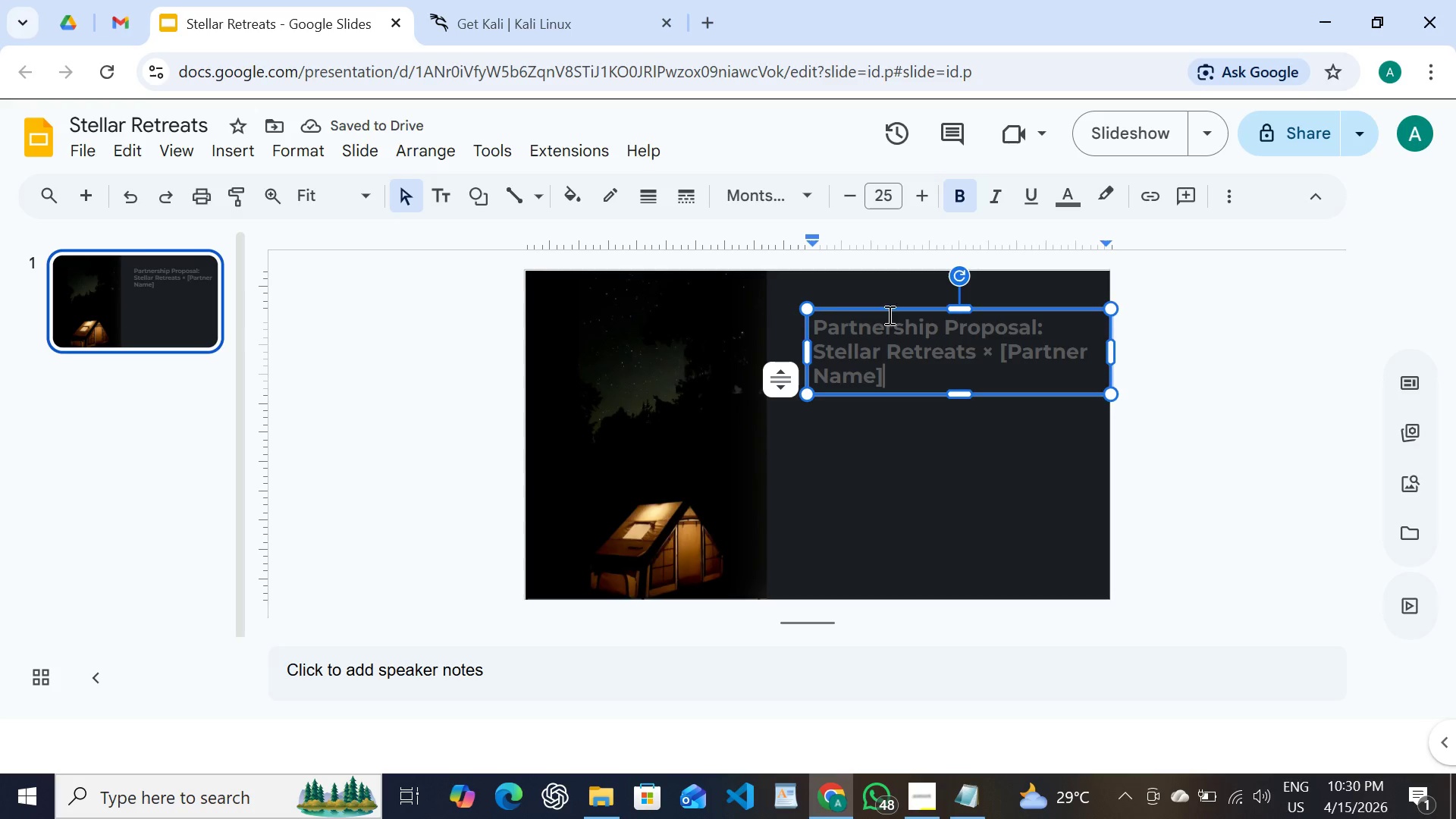 
left_click([878, 308])
 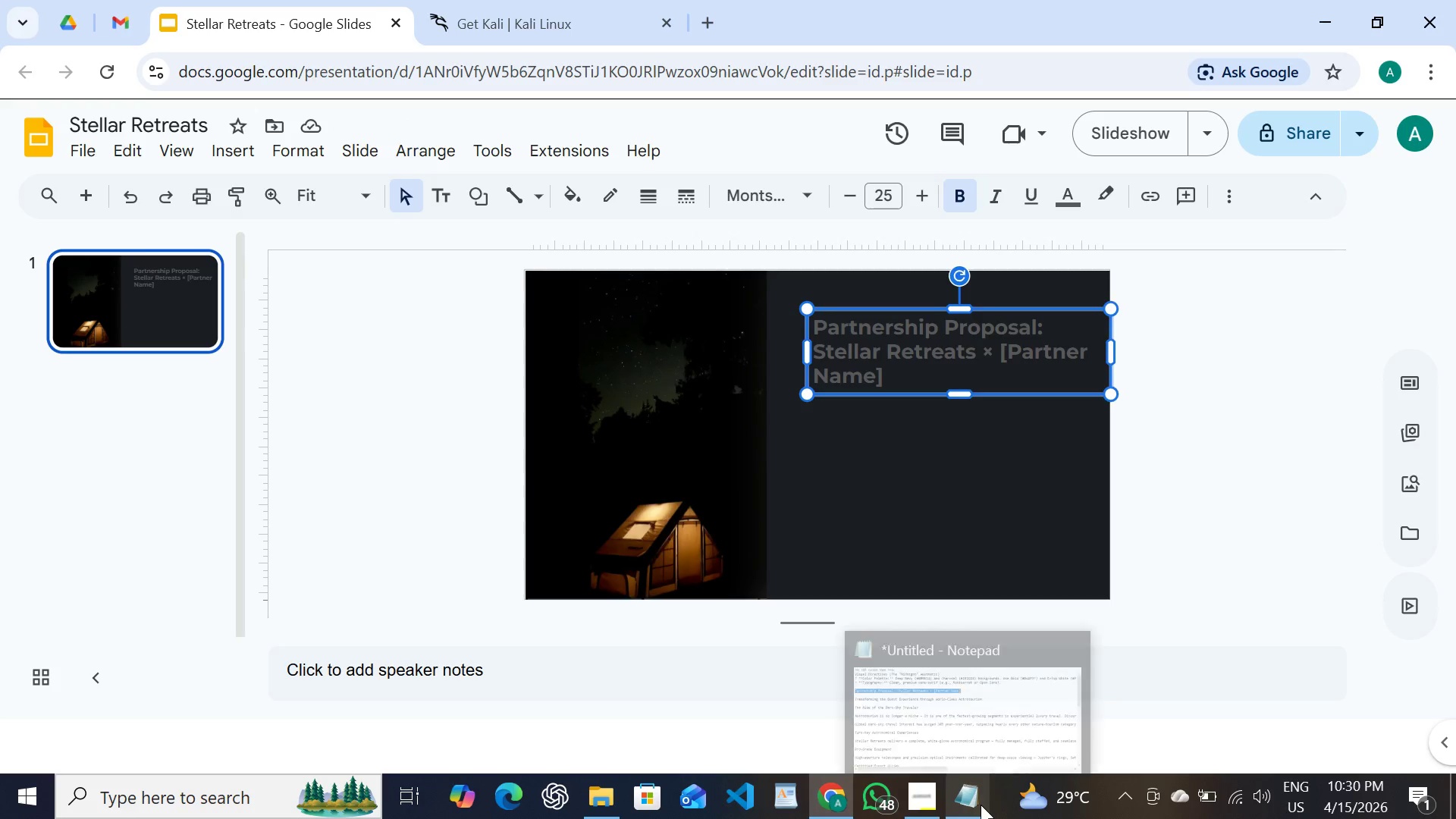 
left_click([968, 726])
 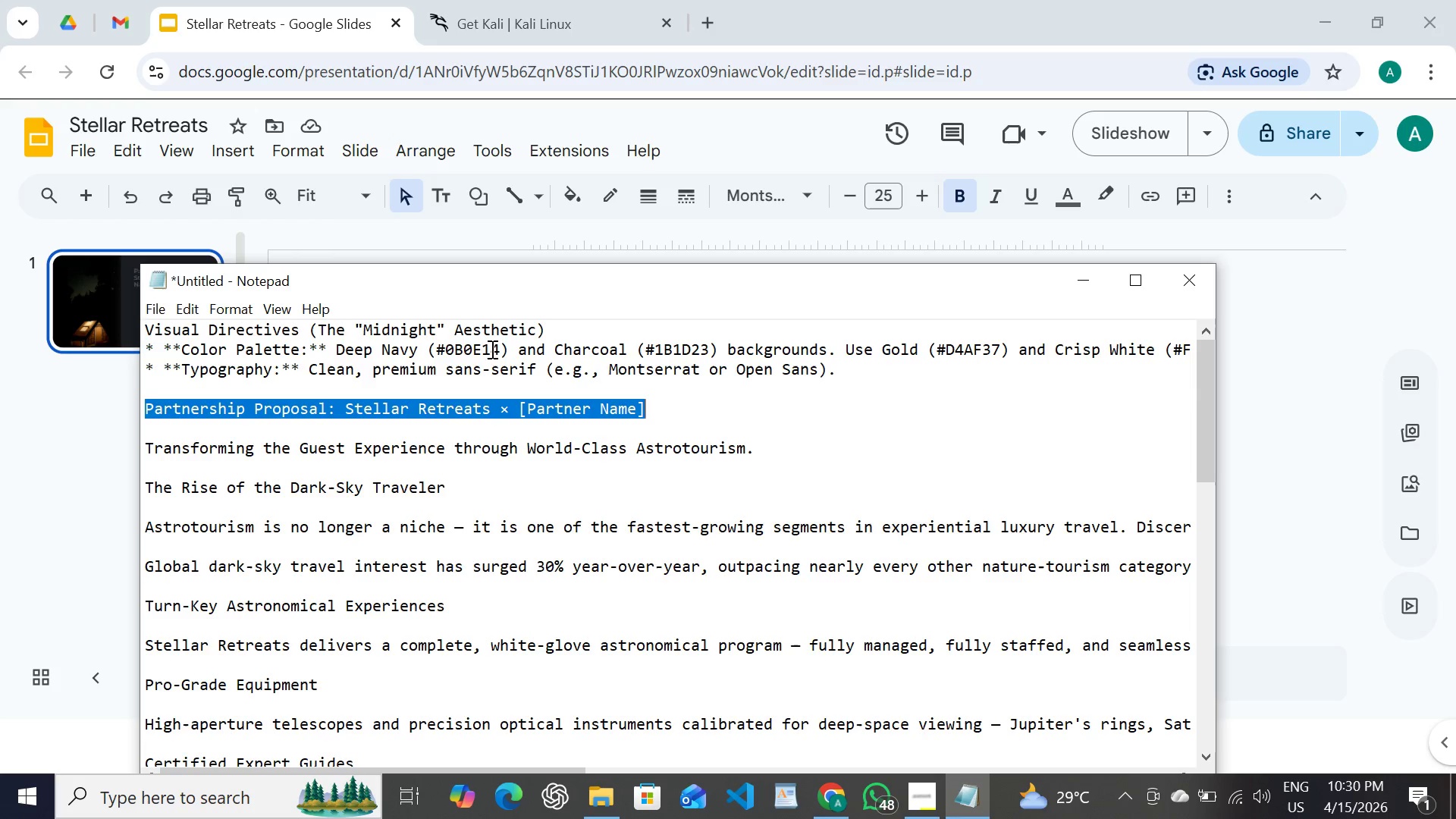 
wait(6.47)
 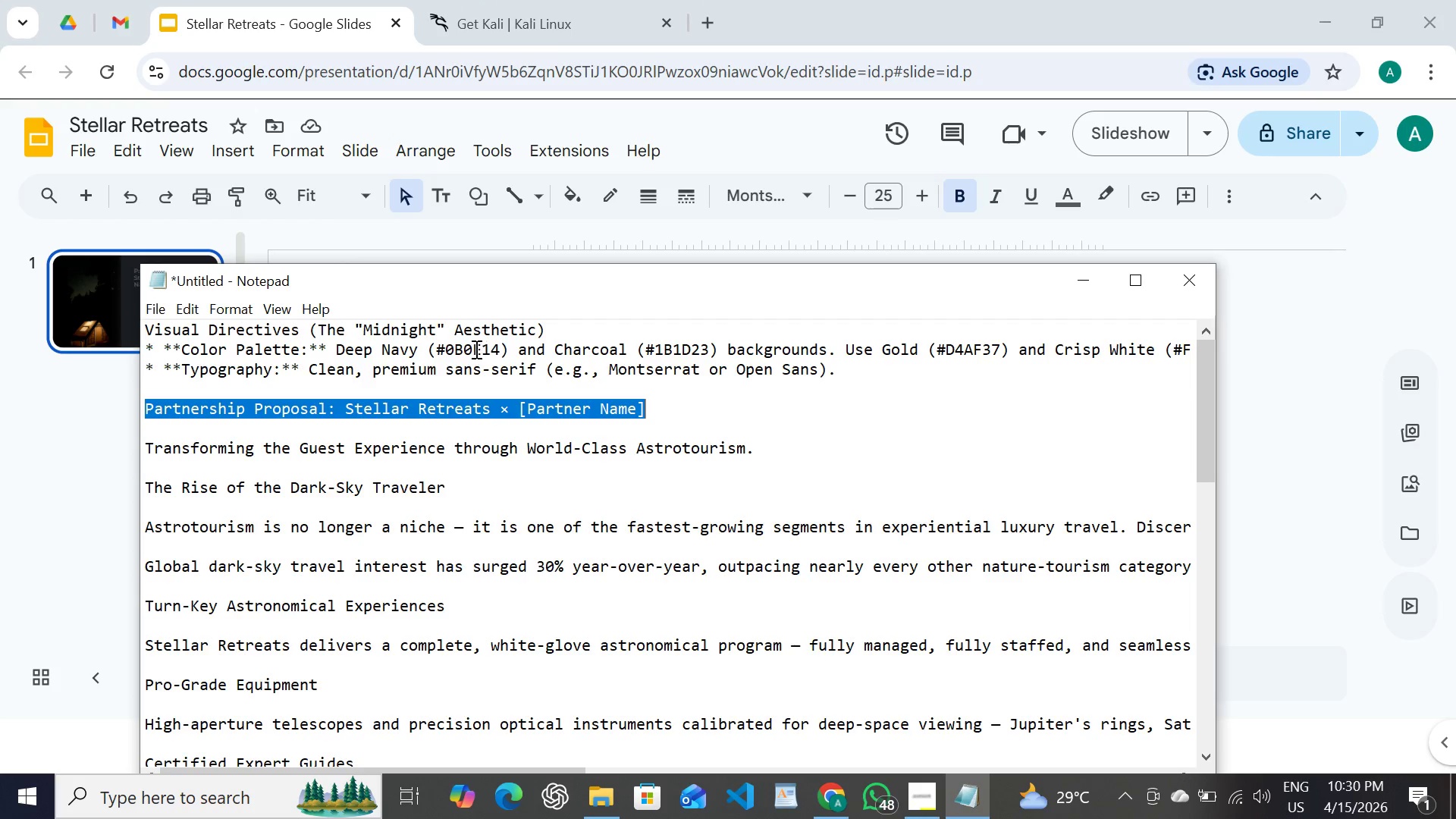 
scroll: coordinate [796, 421], scroll_direction: down, amount: 2.0
 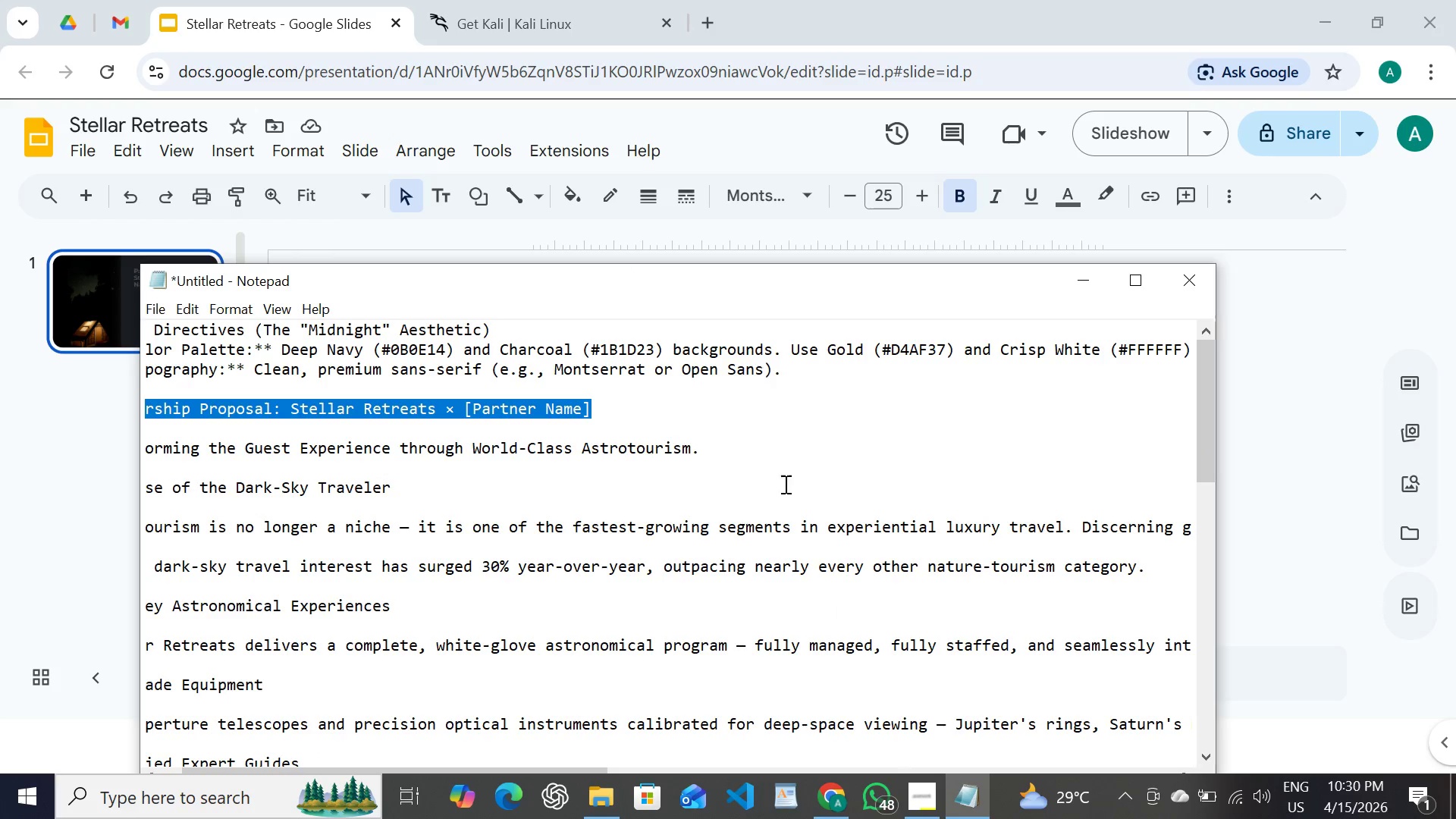 
left_click([888, 246])
 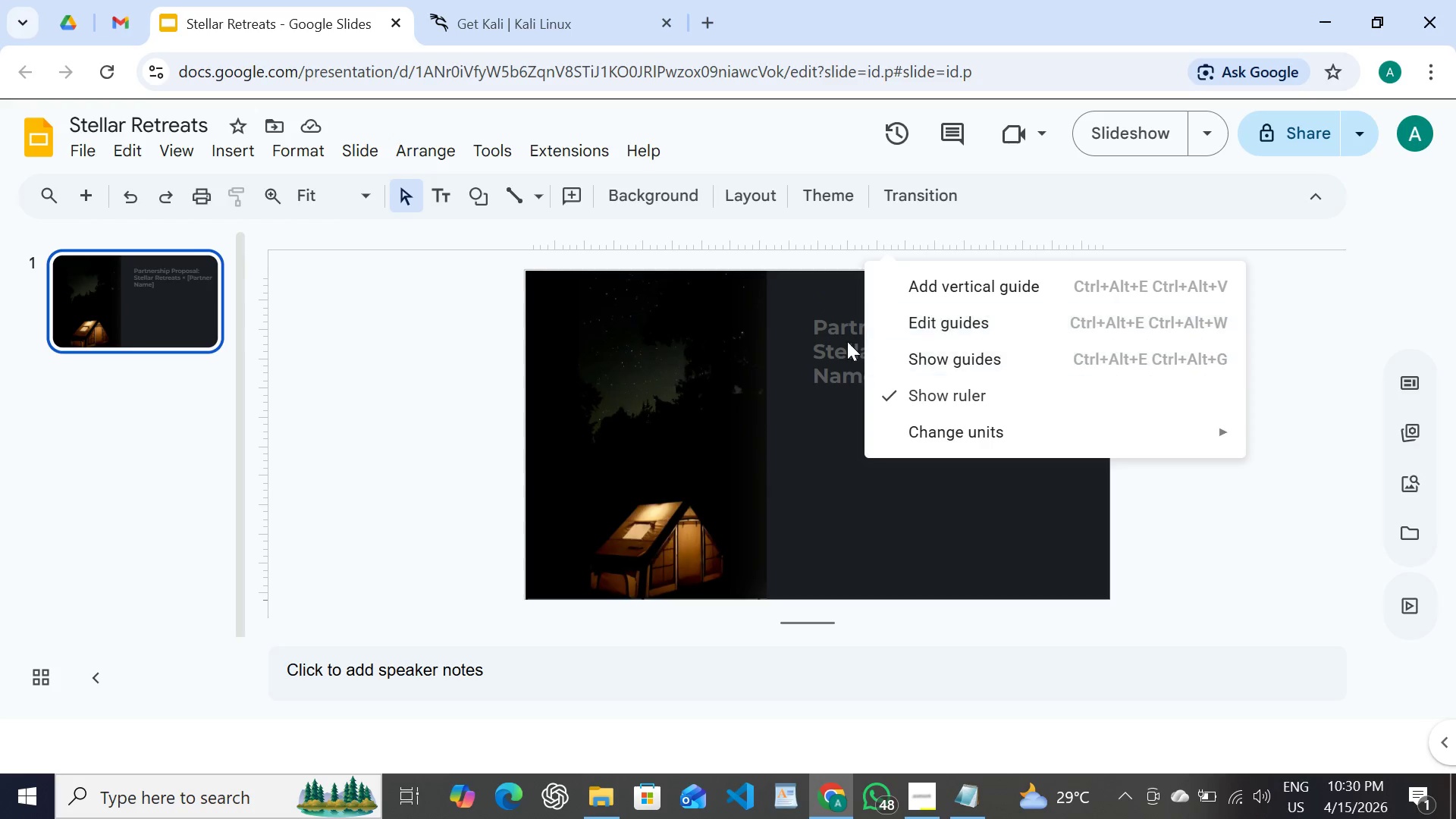 
left_click([847, 341])
 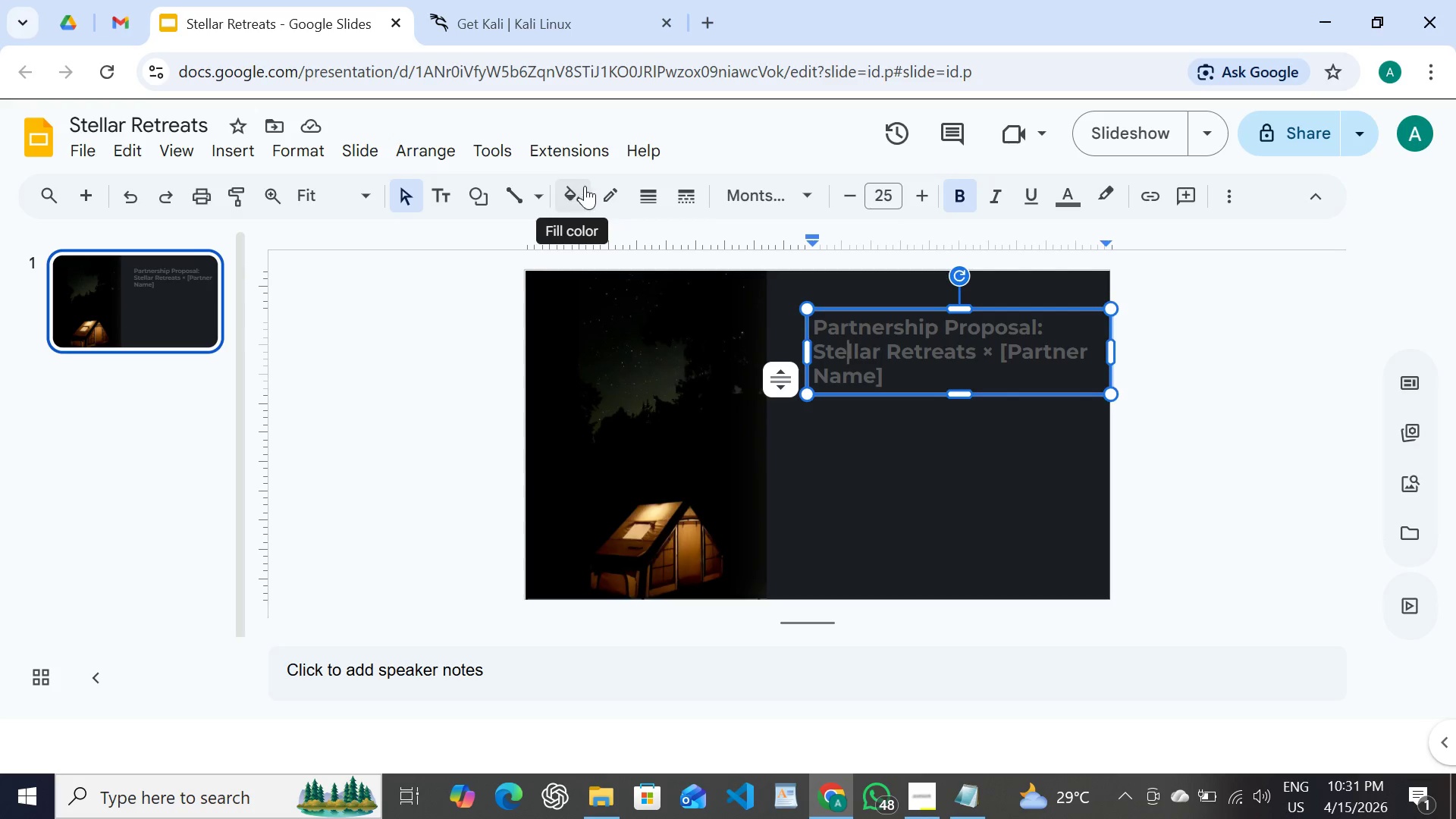 
wait(6.0)
 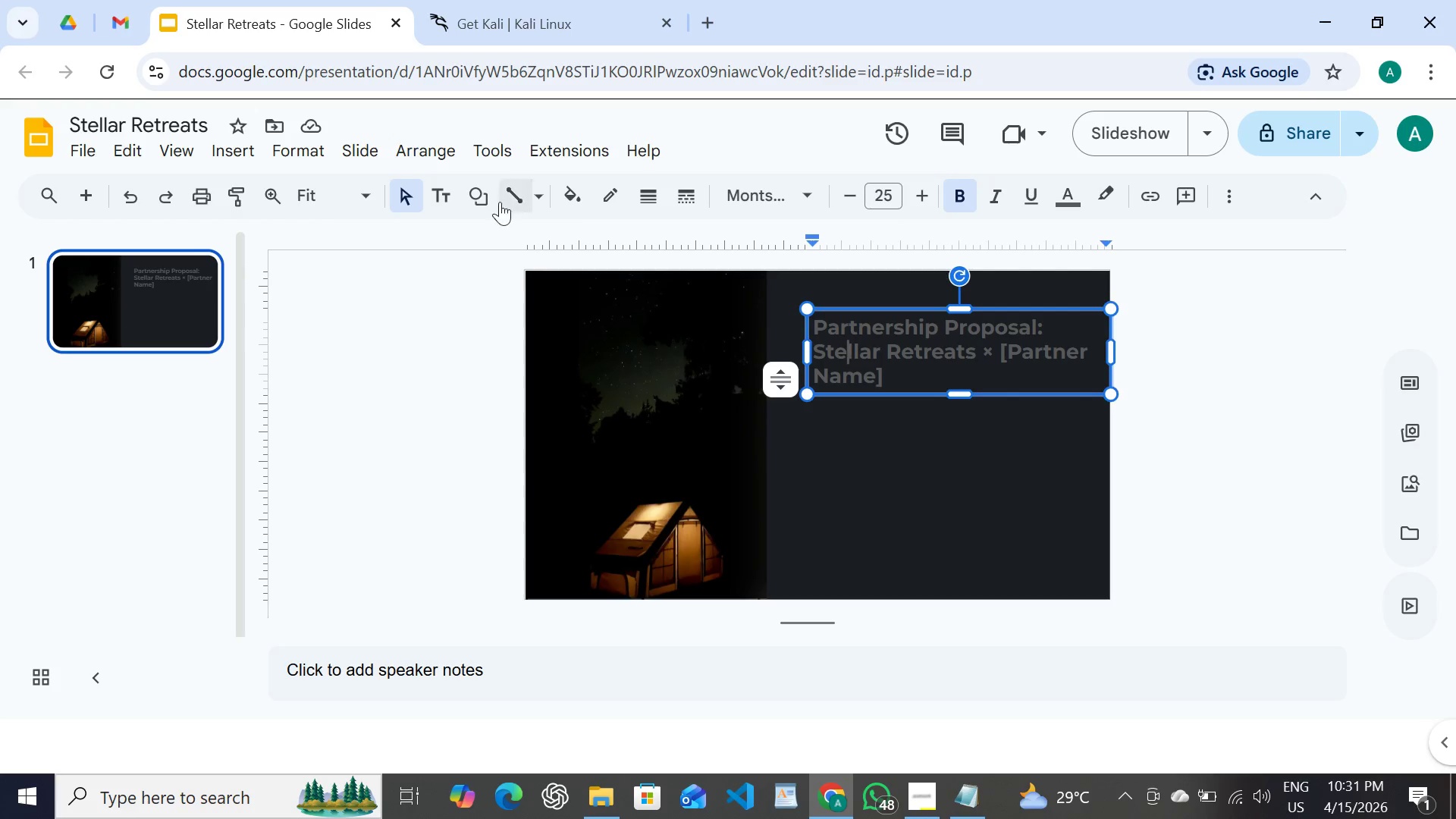 
left_click([845, 308])
 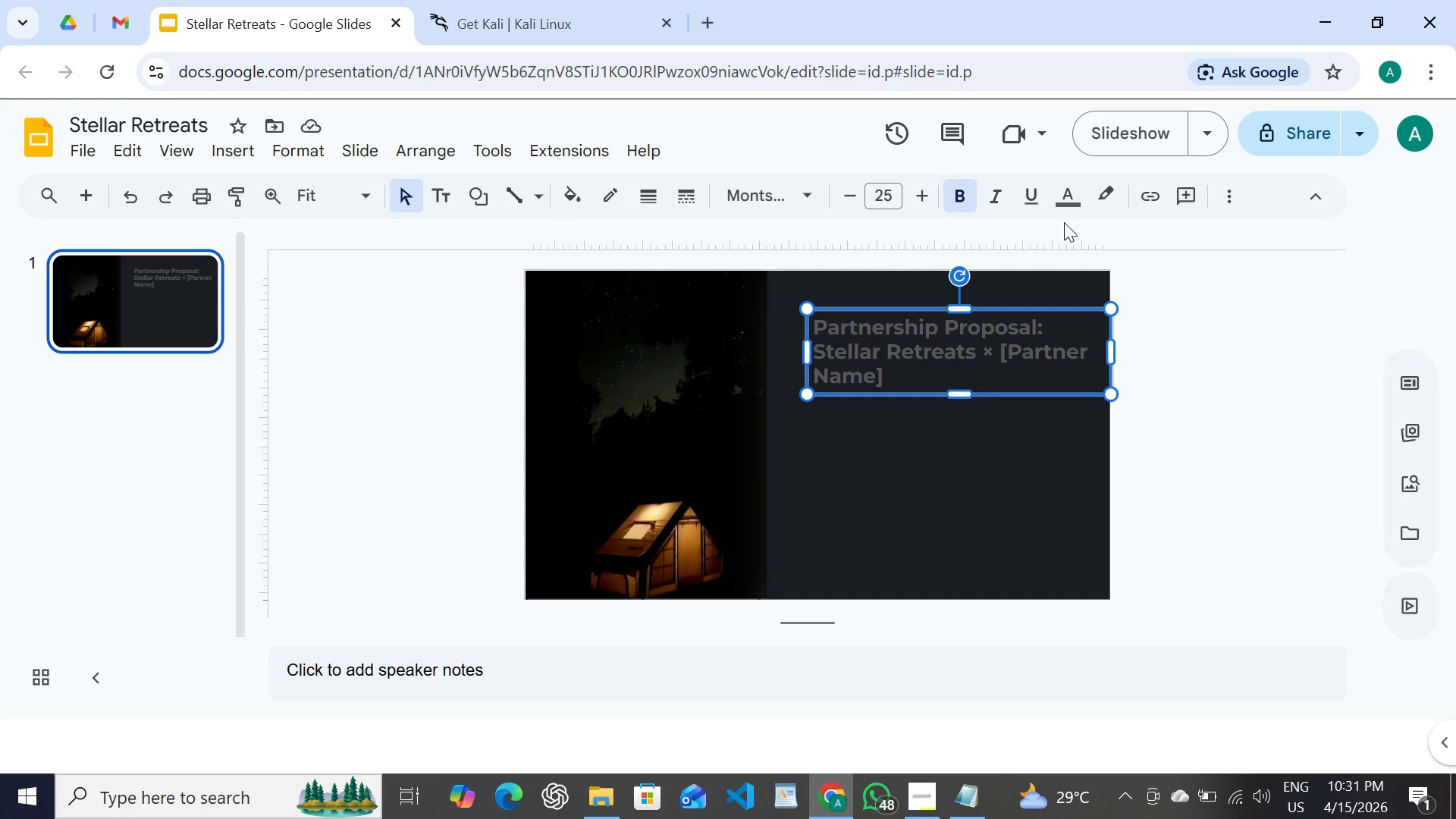 
left_click([1064, 204])
 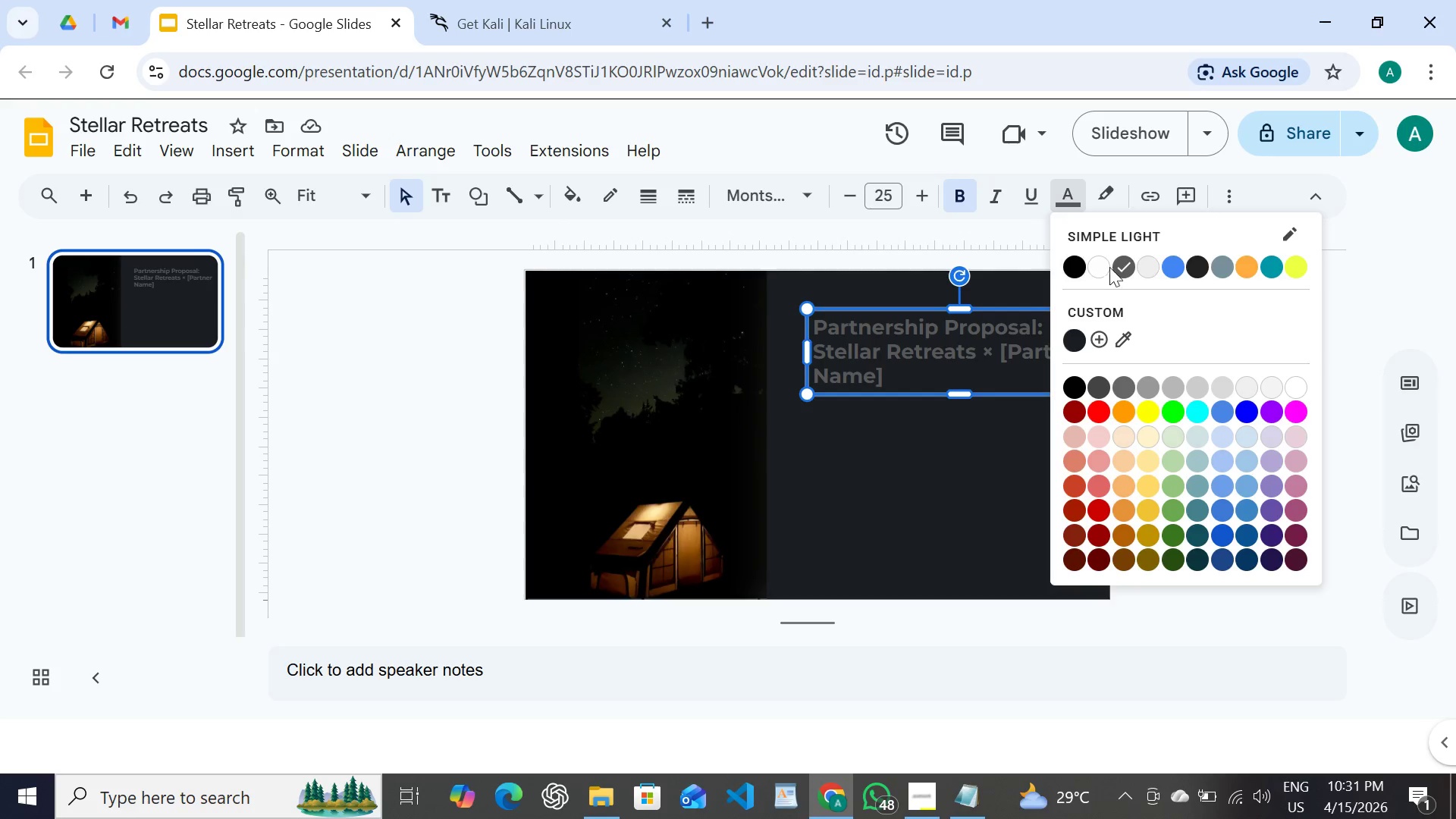 
left_click([1099, 261])
 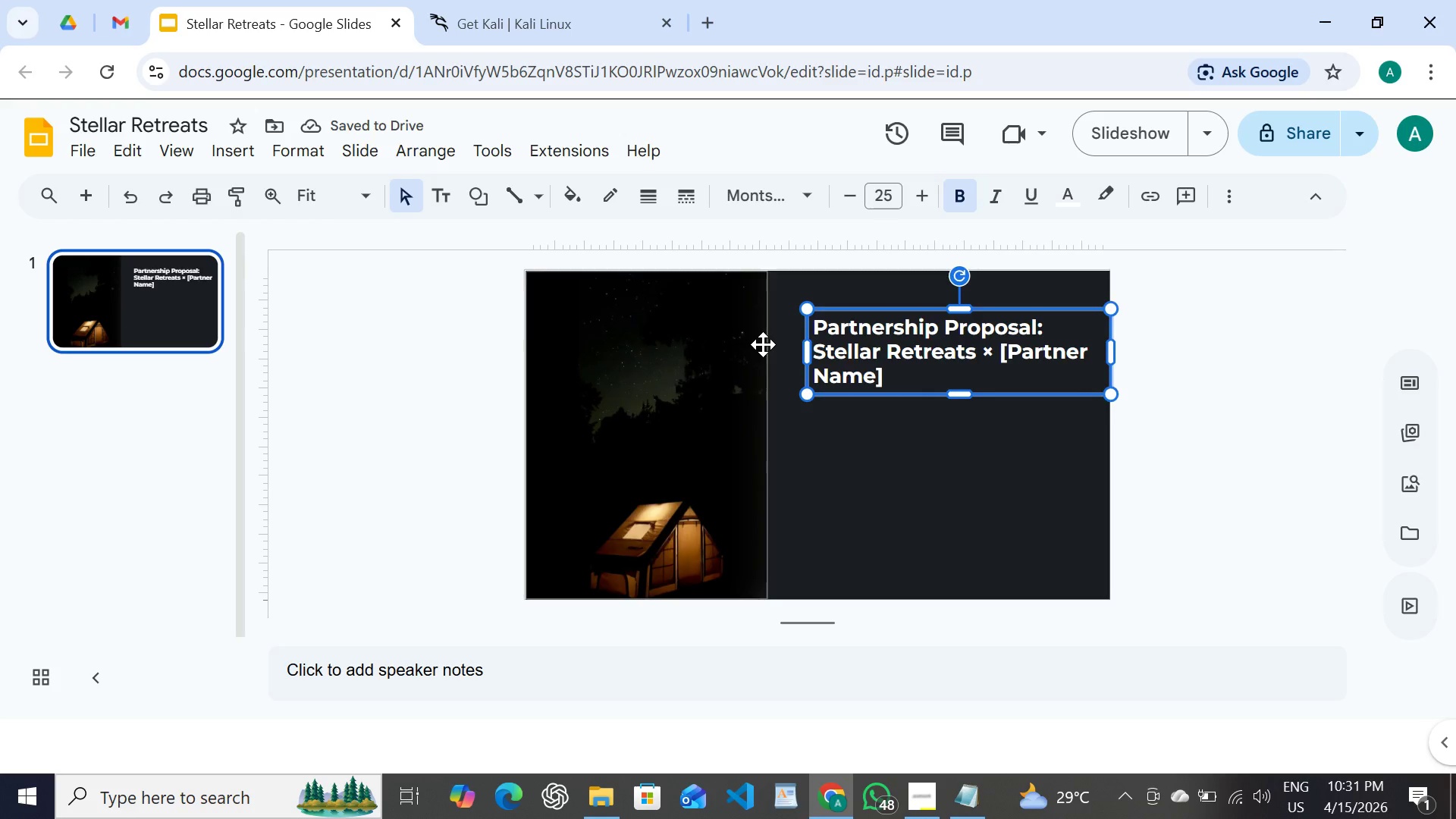 
key(Shift+ArrowLeft)
 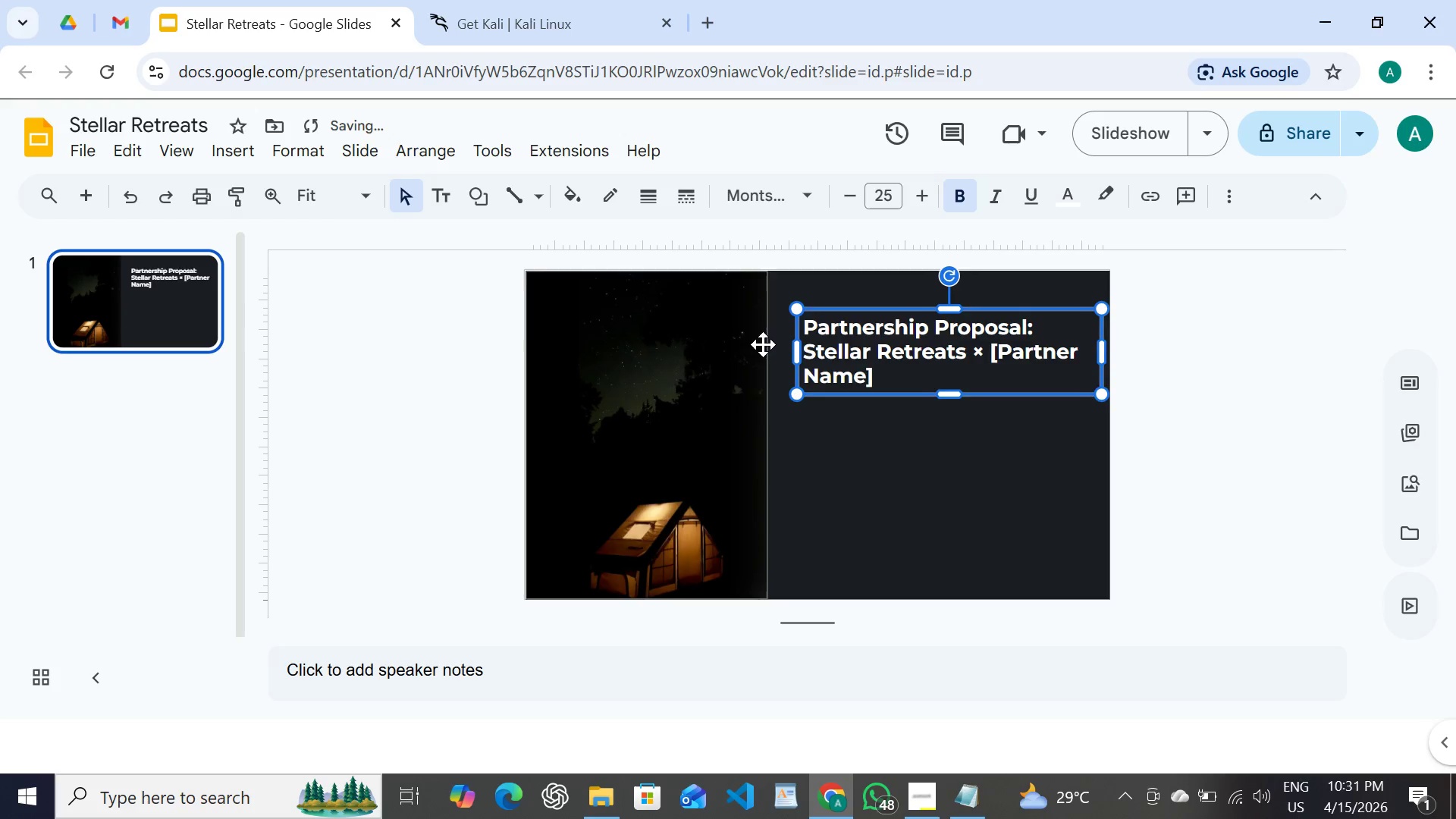 
key(Shift+ArrowLeft)
 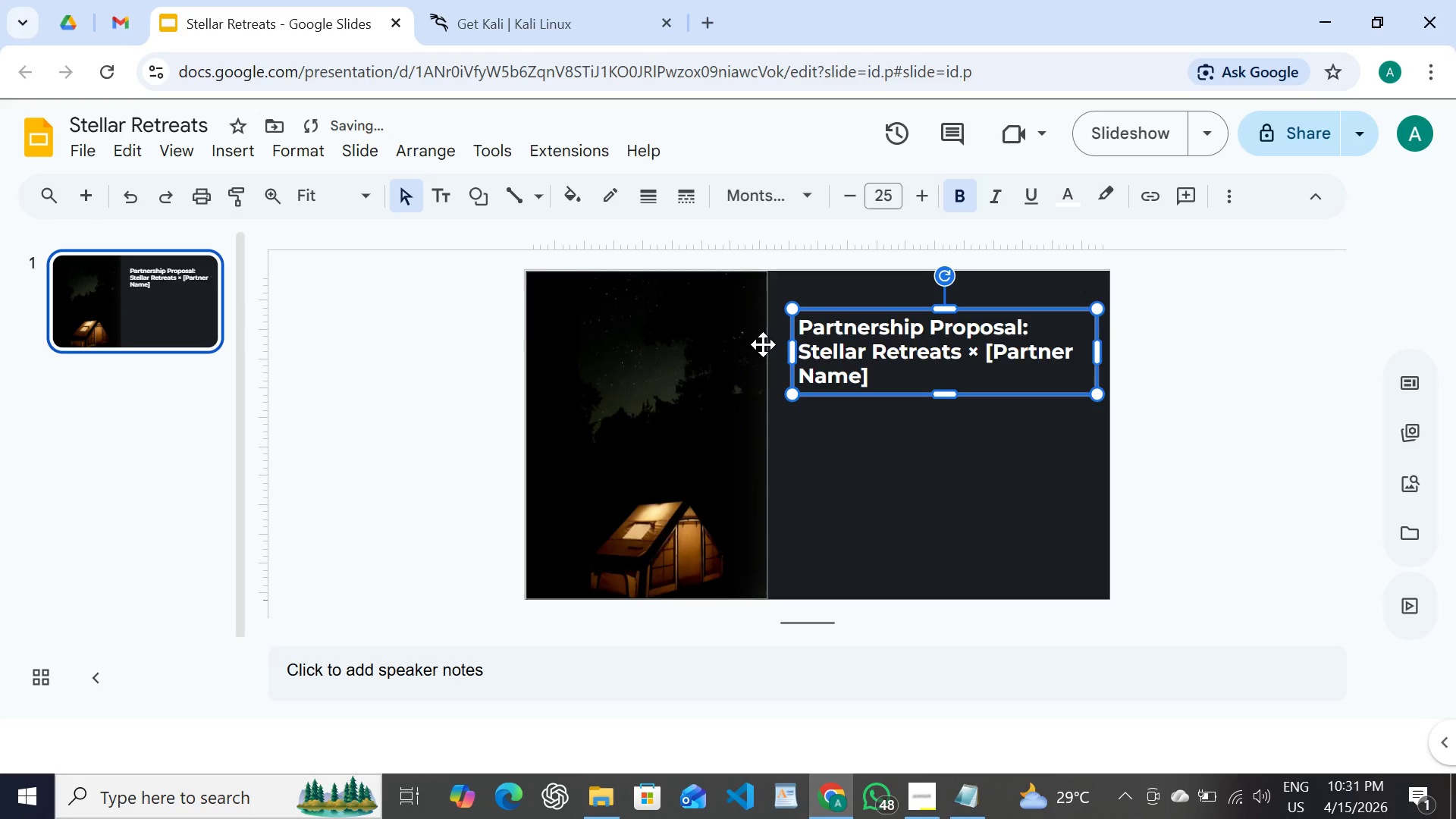 
key(Shift+ArrowLeft)
 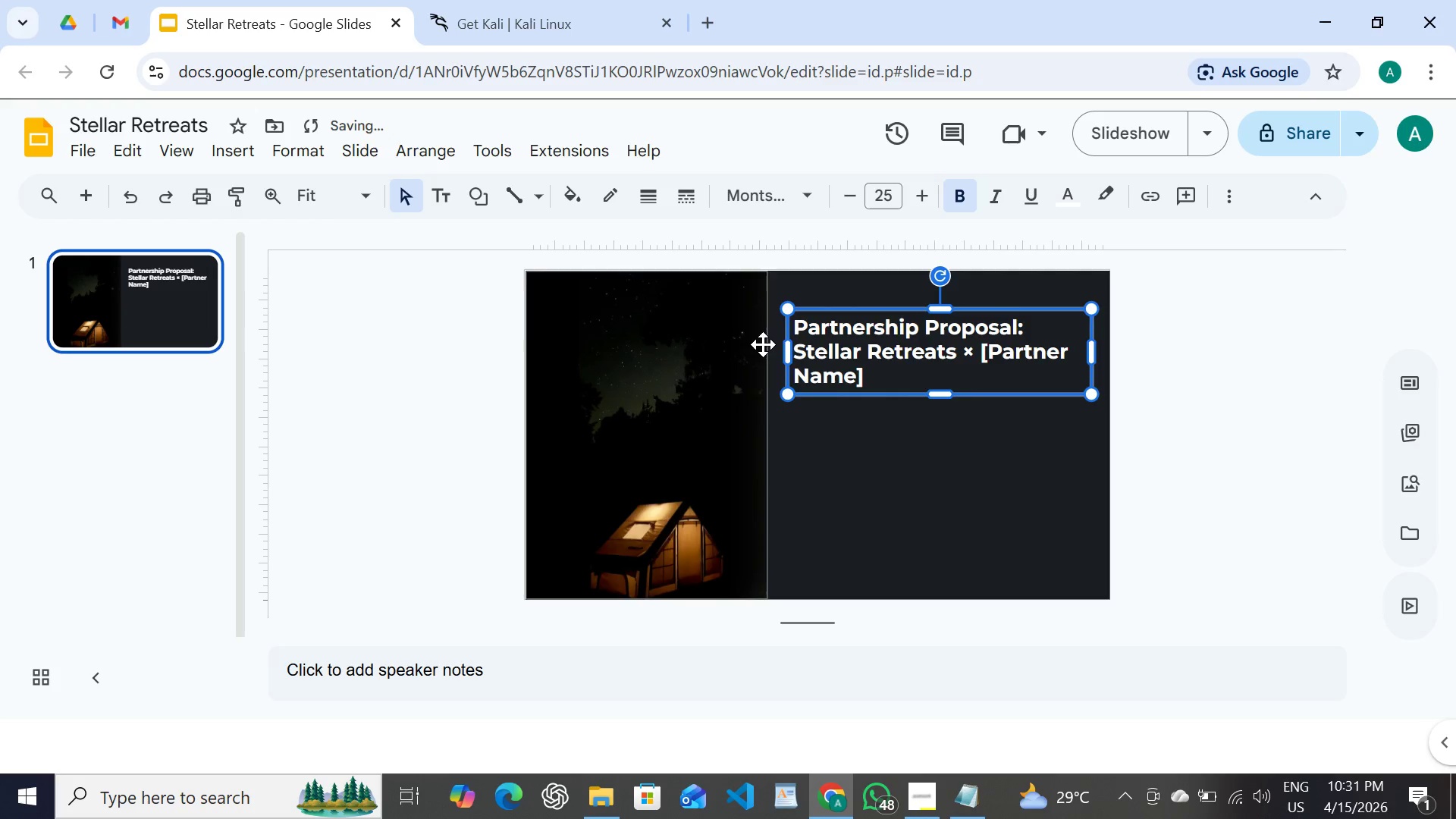 
key(Shift+ArrowLeft)
 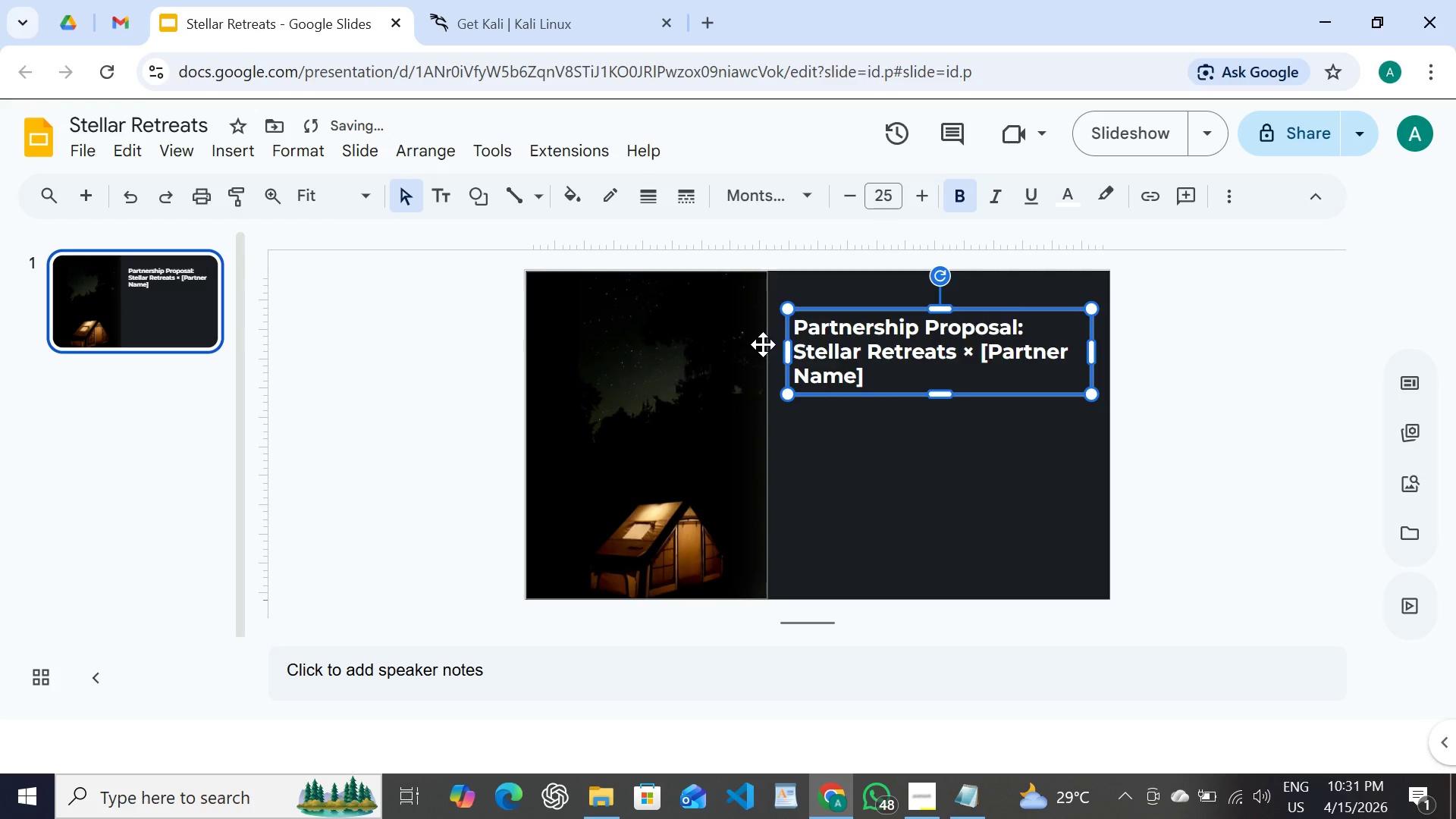 
key(Shift+ArrowUp)
 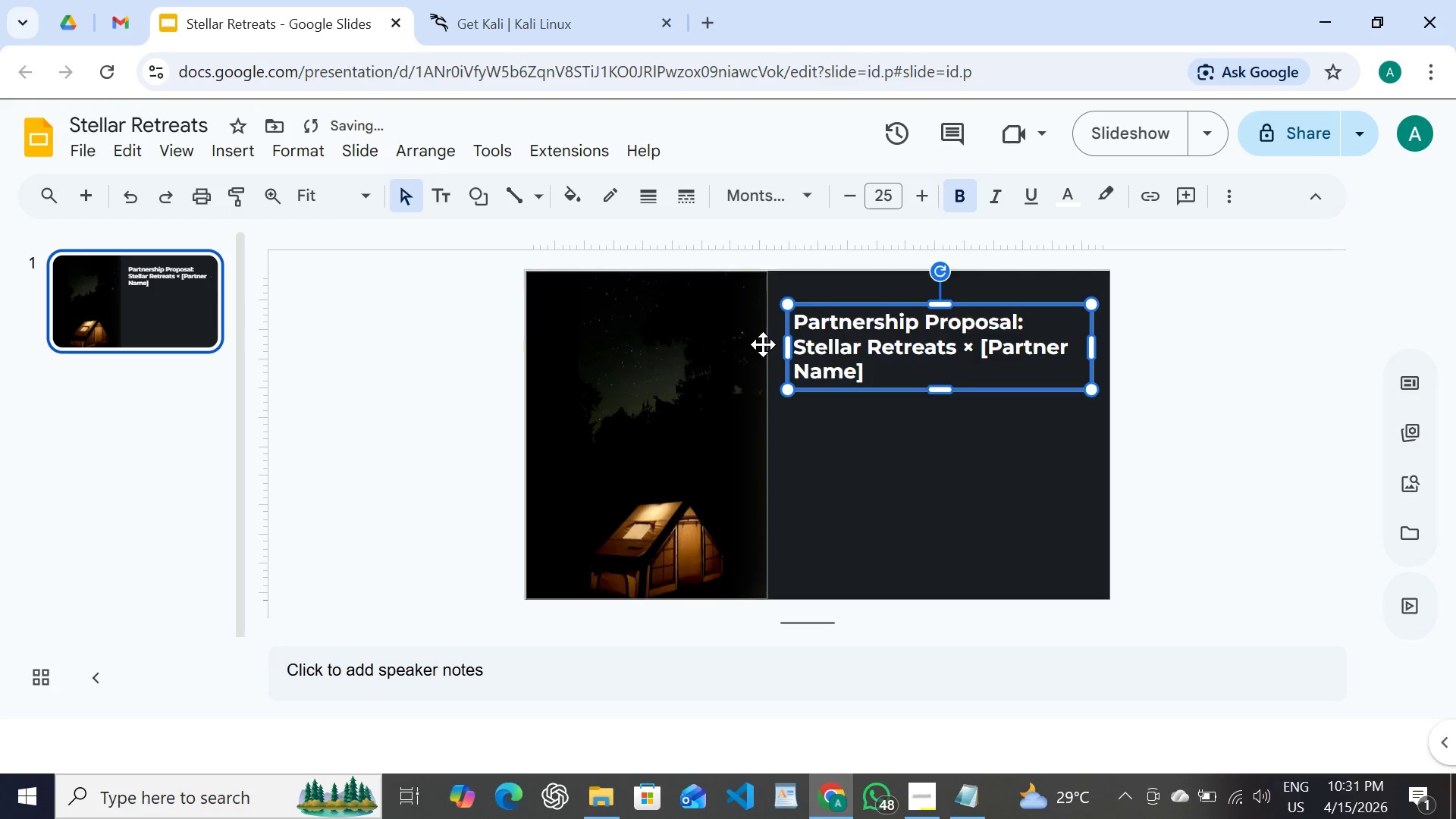 
key(Shift+ArrowDown)
 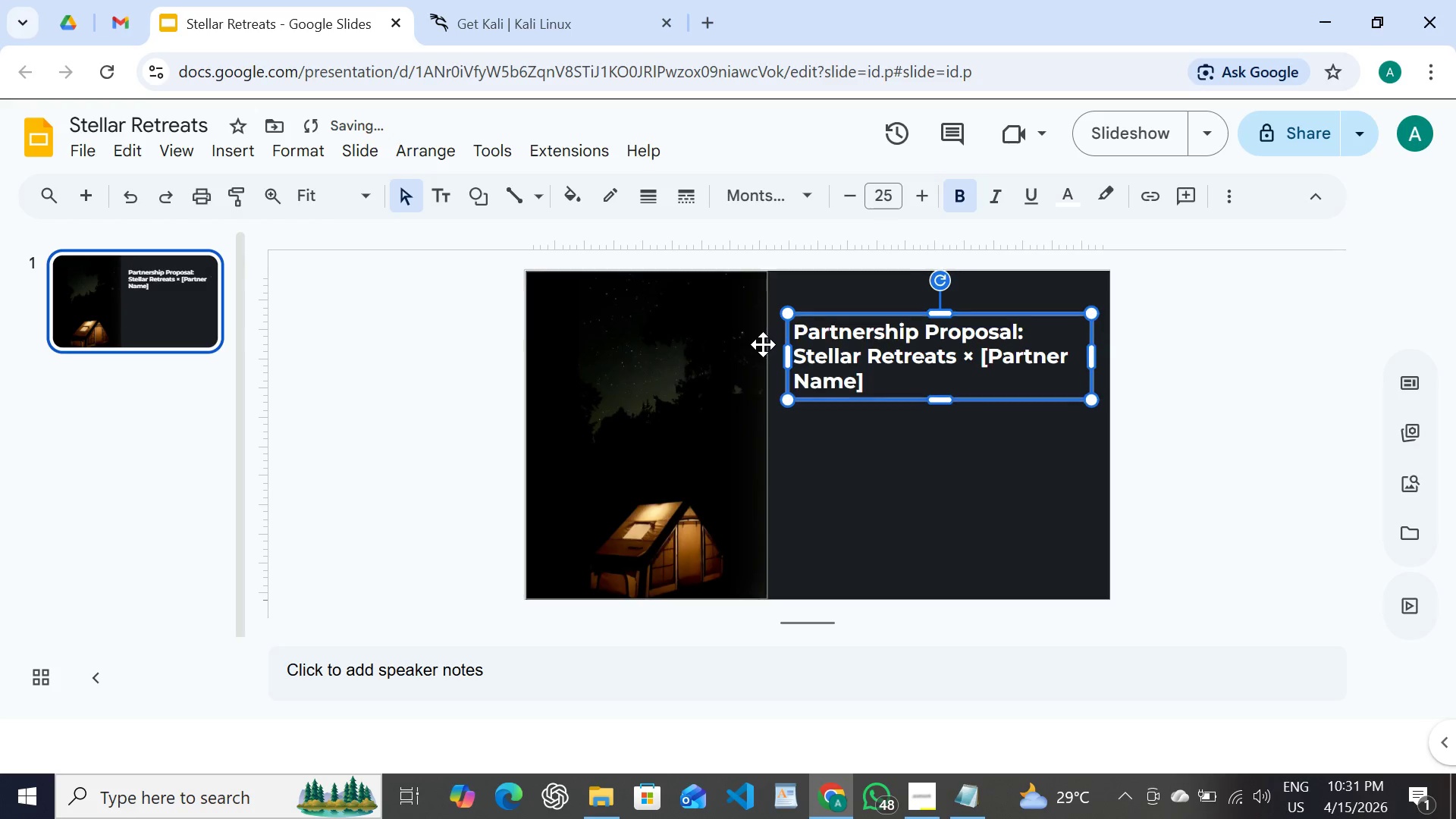 
hold_key(key=ArrowDown, duration=0.53)
 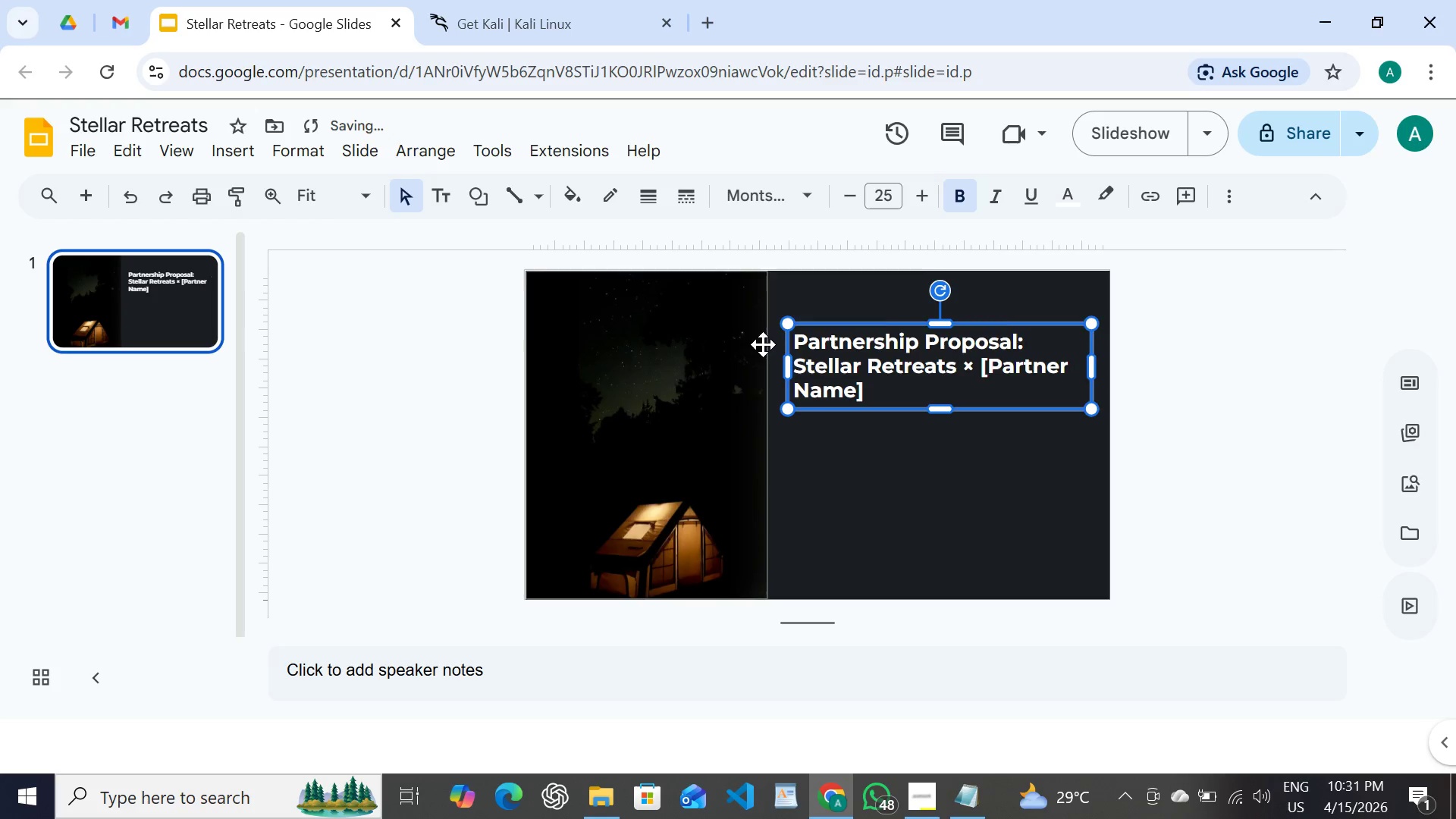 
key(Shift+ArrowDown)
 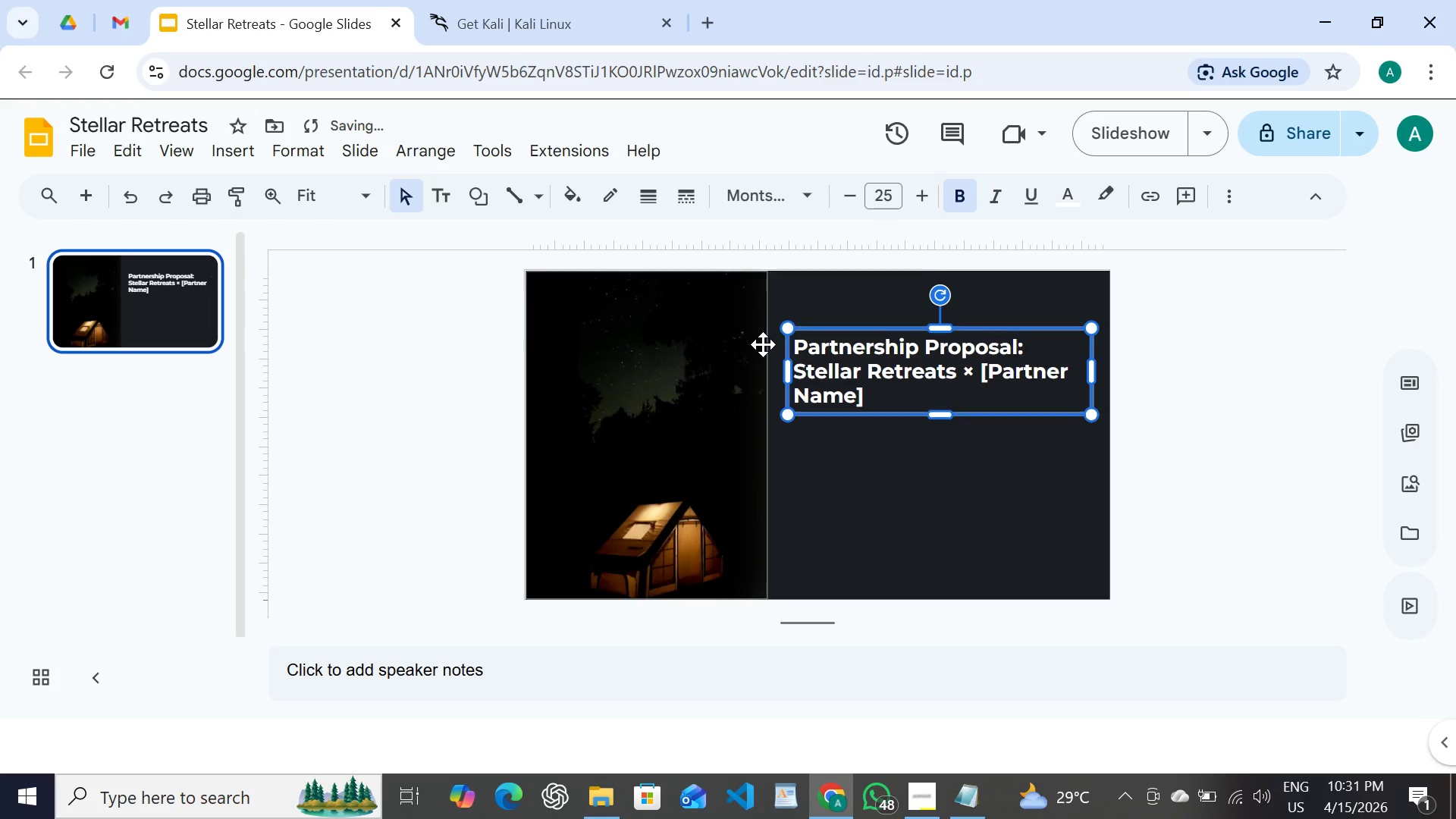 
key(Shift+ArrowDown)
 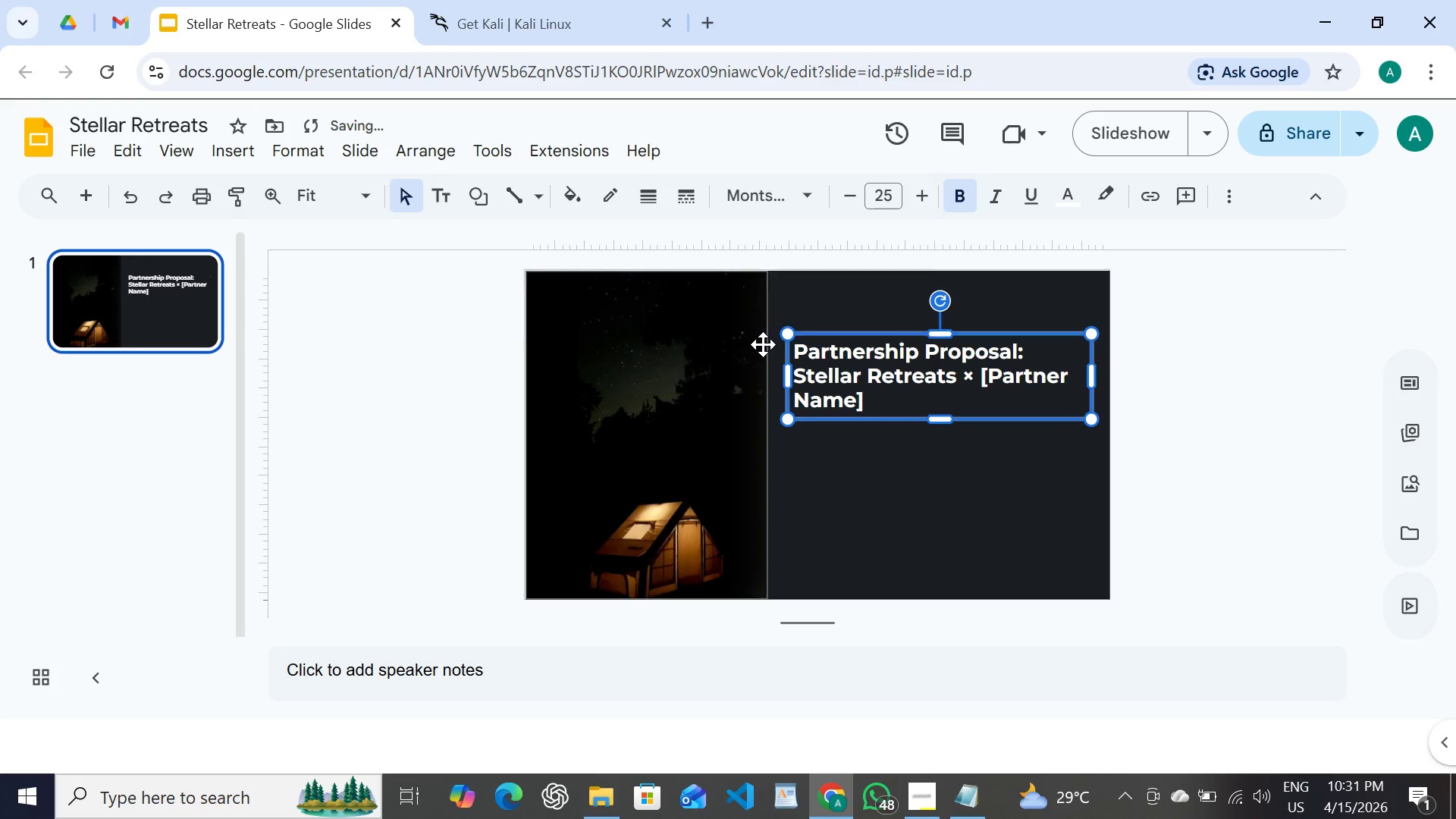 
key(Shift+ArrowDown)
 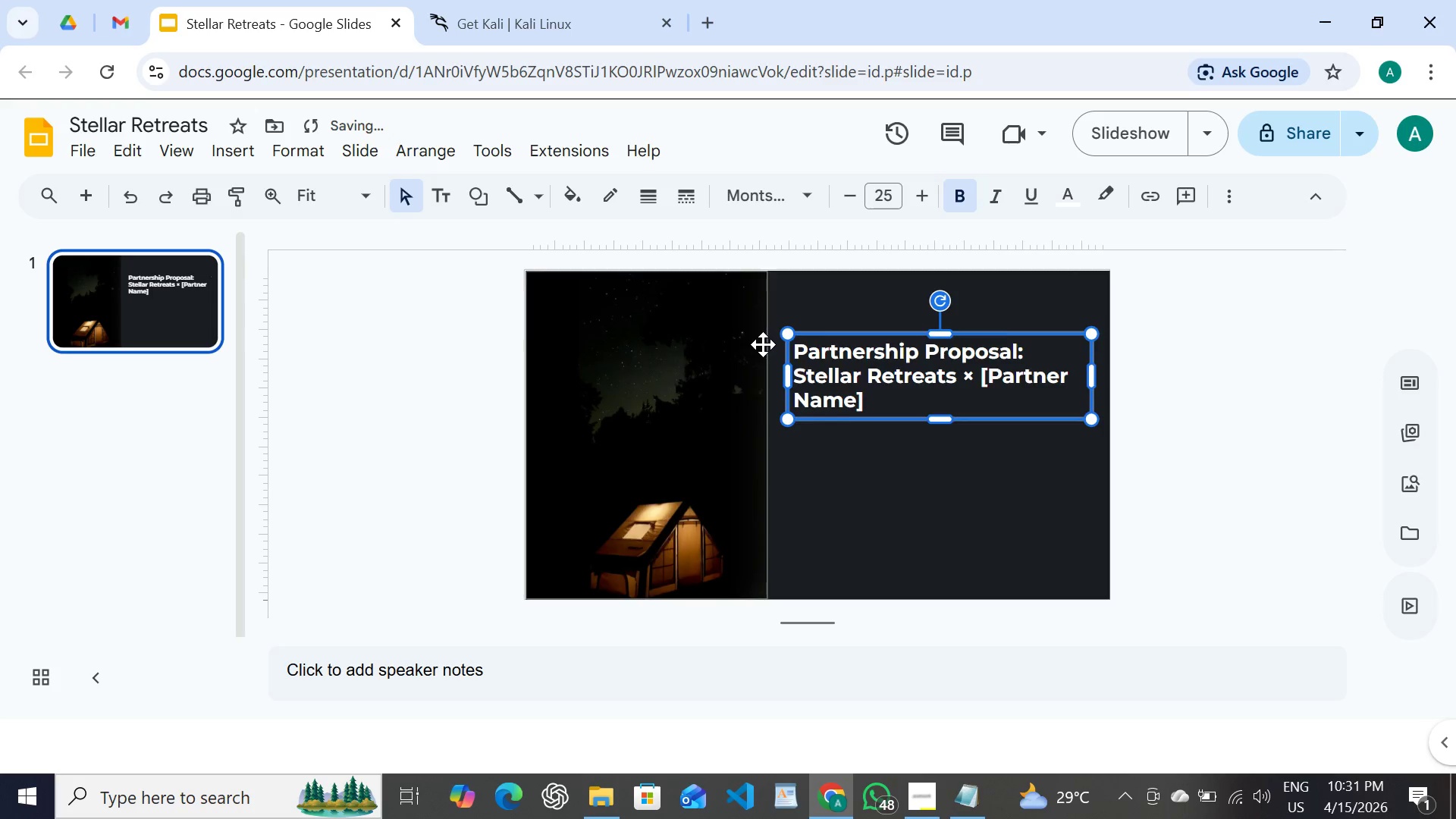 
key(Shift+ArrowDown)
 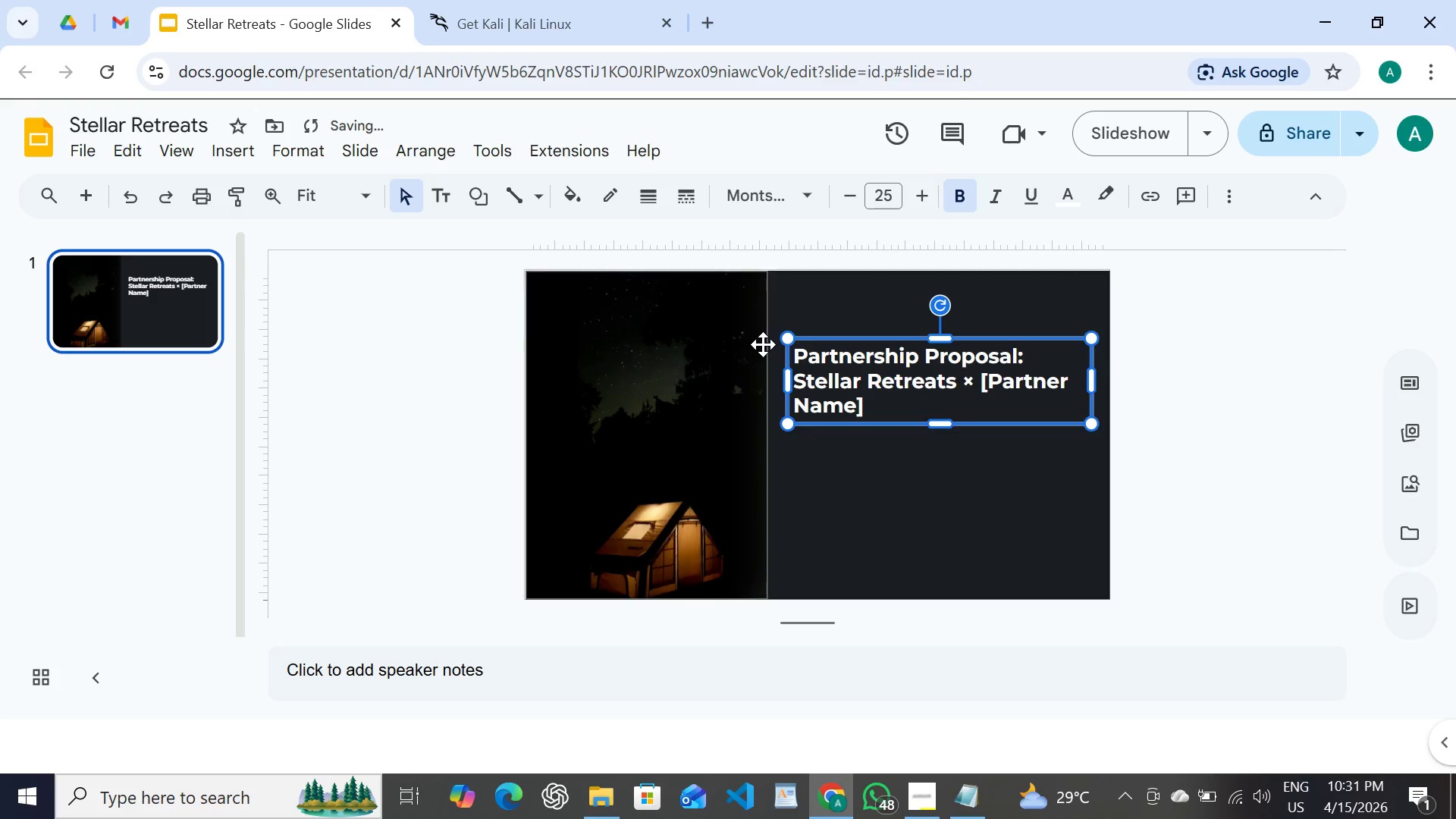 
key(Shift+ArrowDown)
 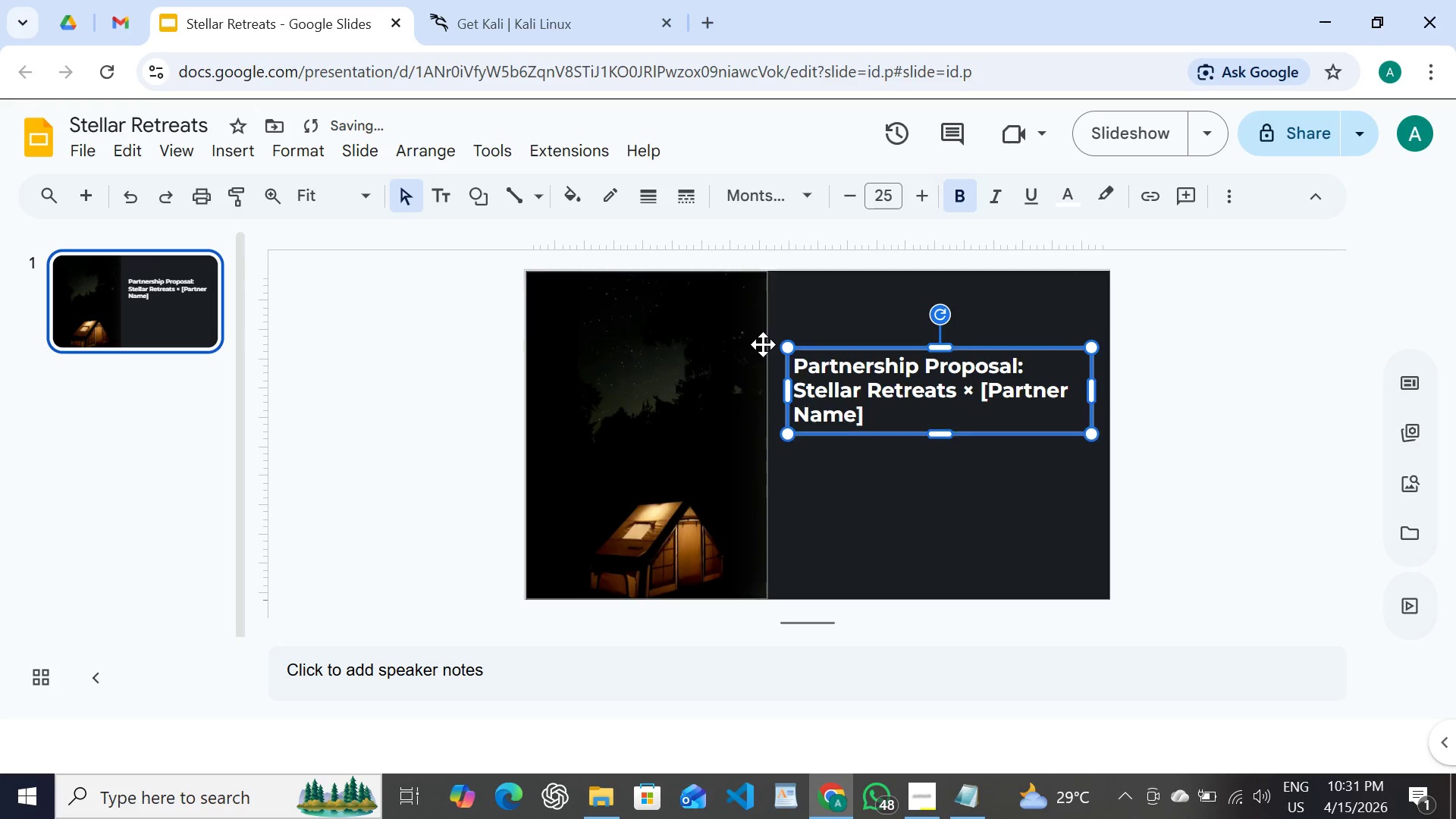 
key(Shift+ArrowDown)
 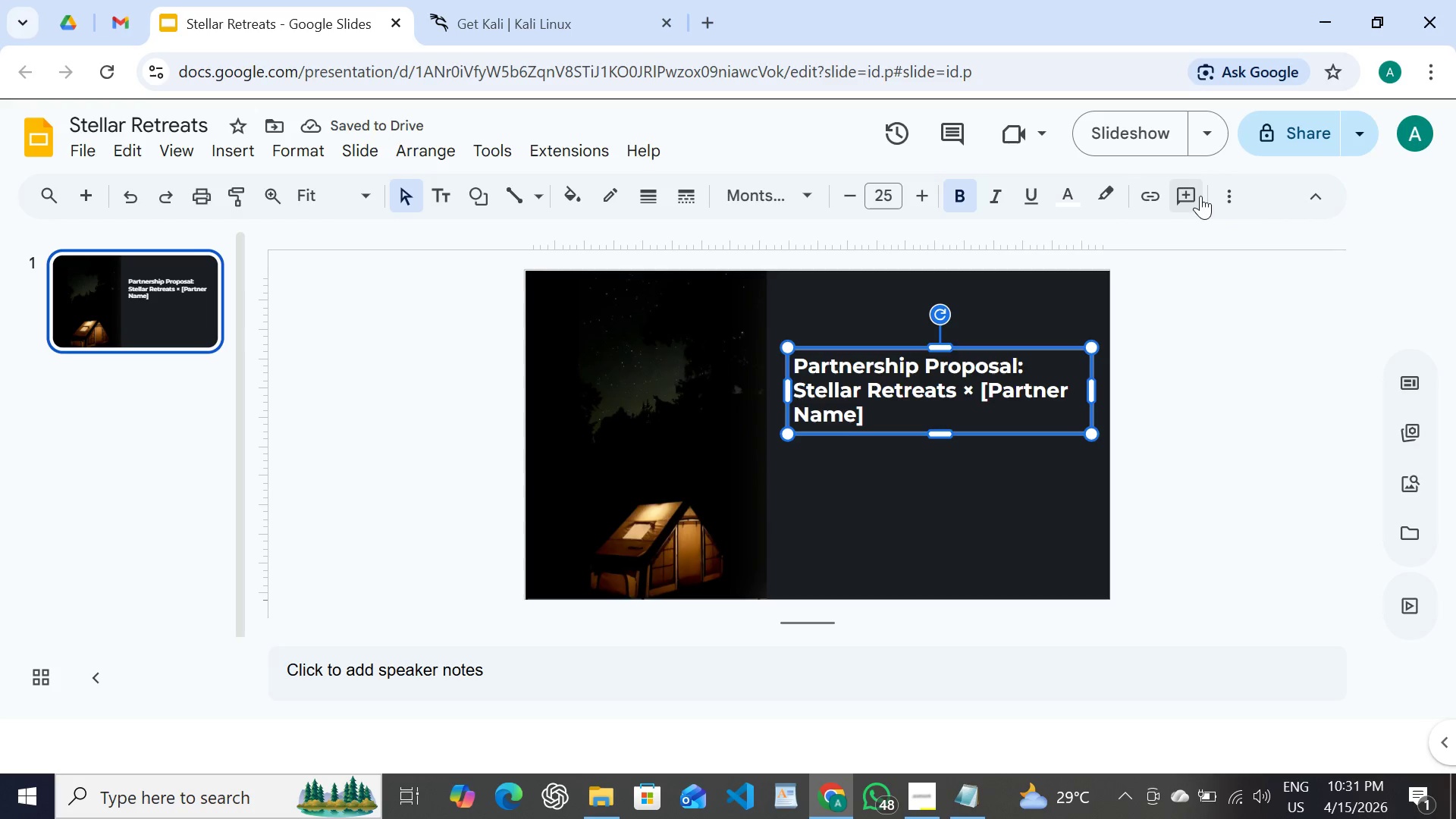 
wait(6.33)
 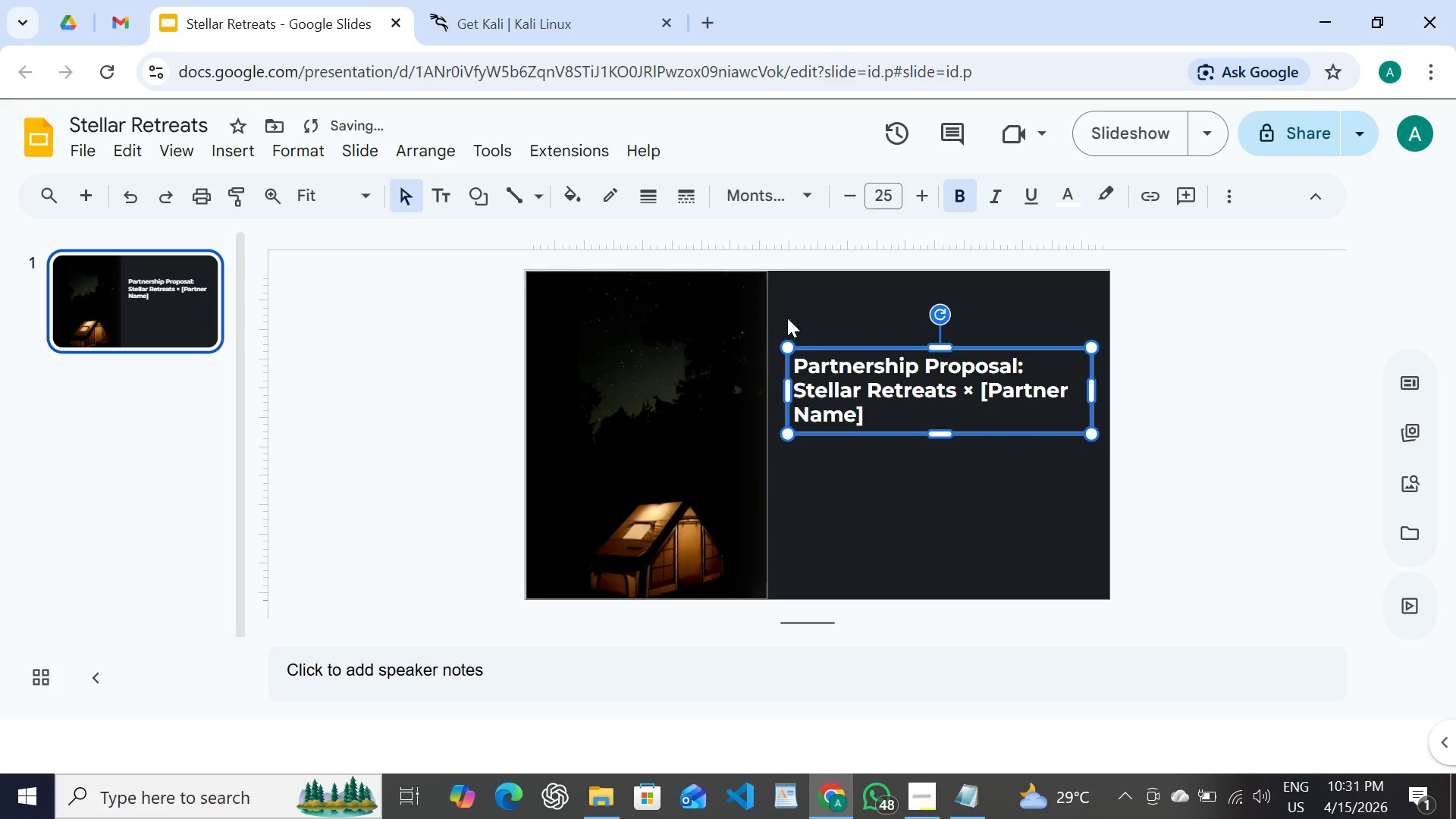 
left_click([1223, 193])
 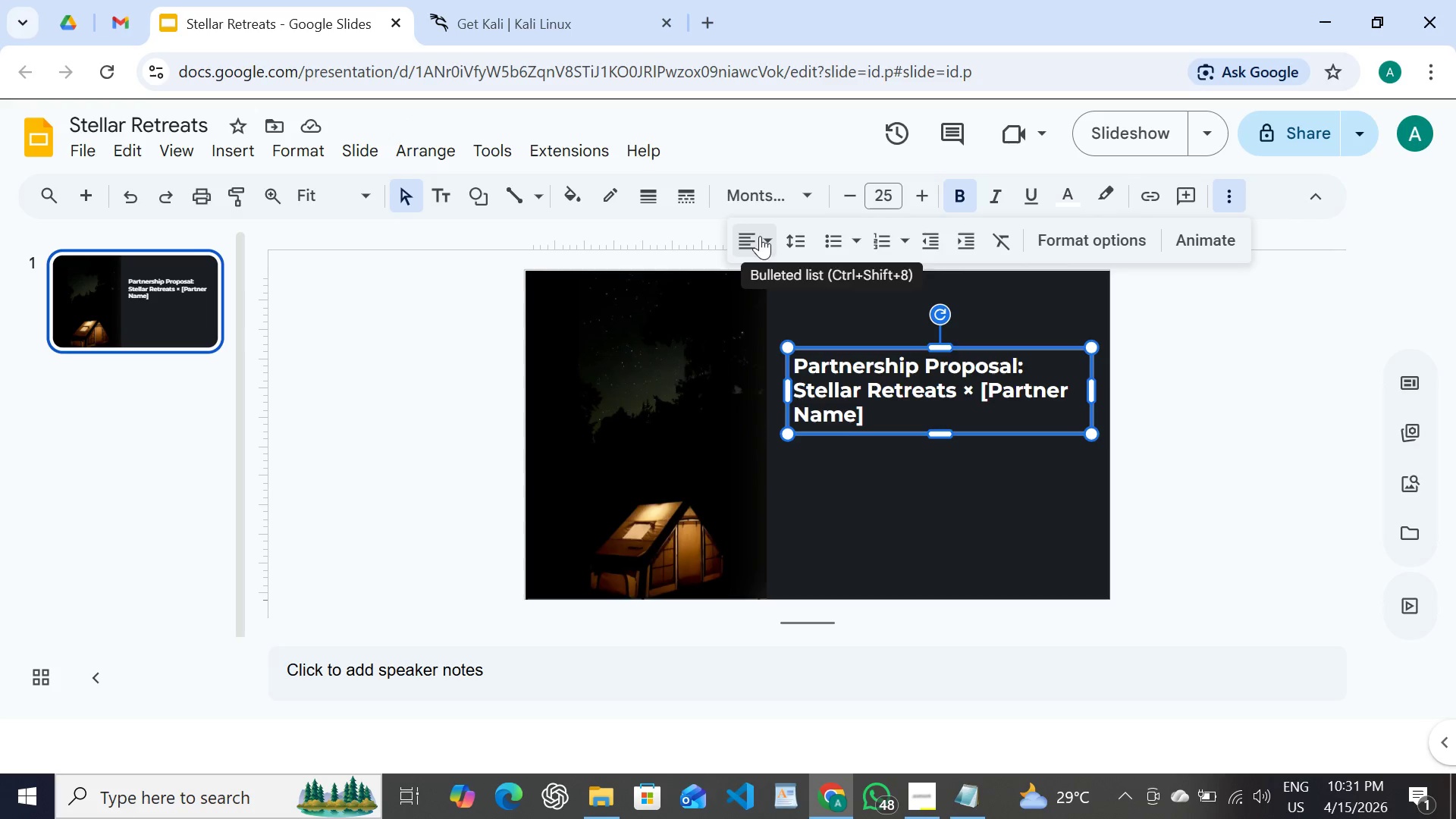 
left_click([770, 230])
 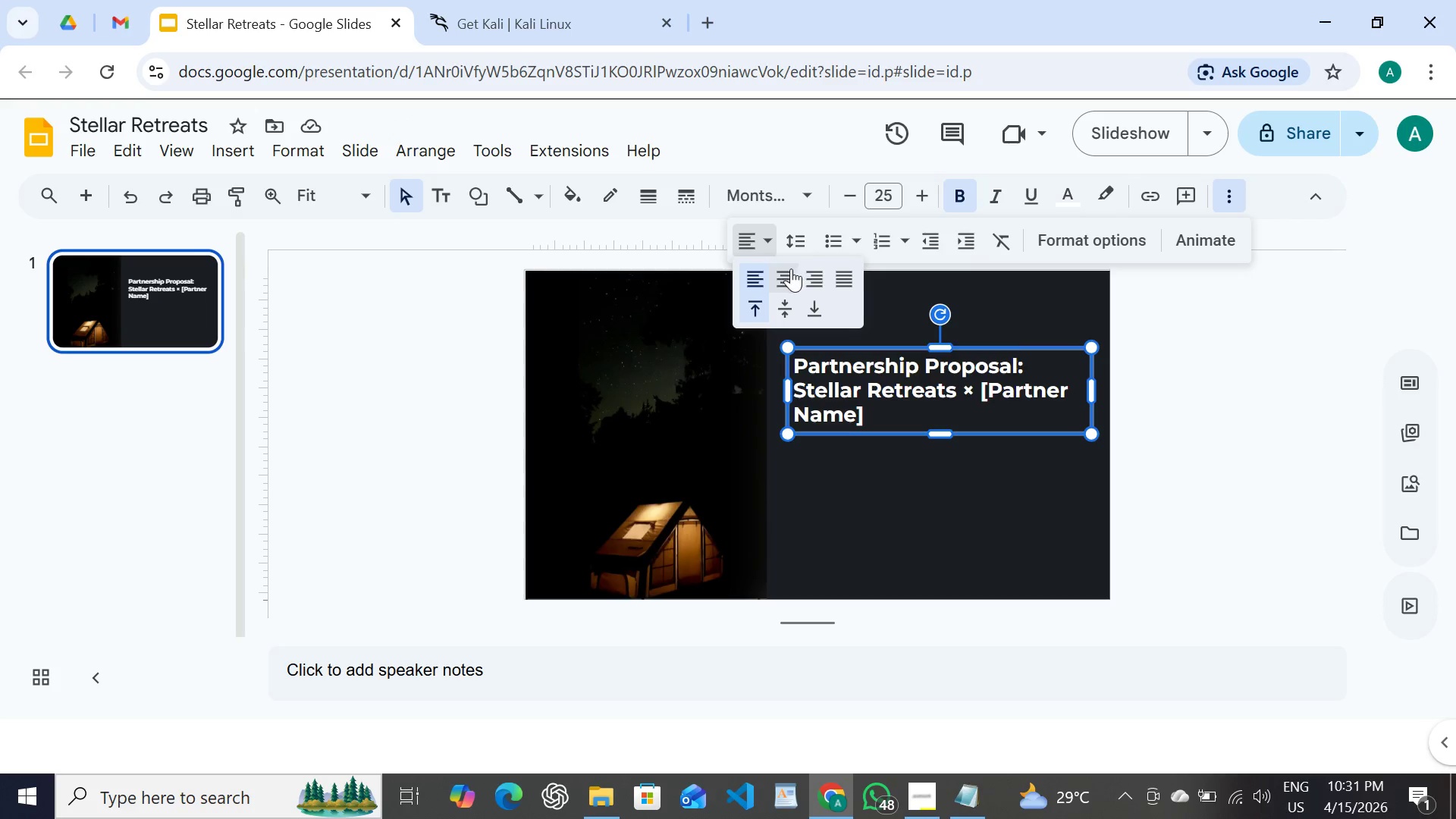 
left_click([790, 268])
 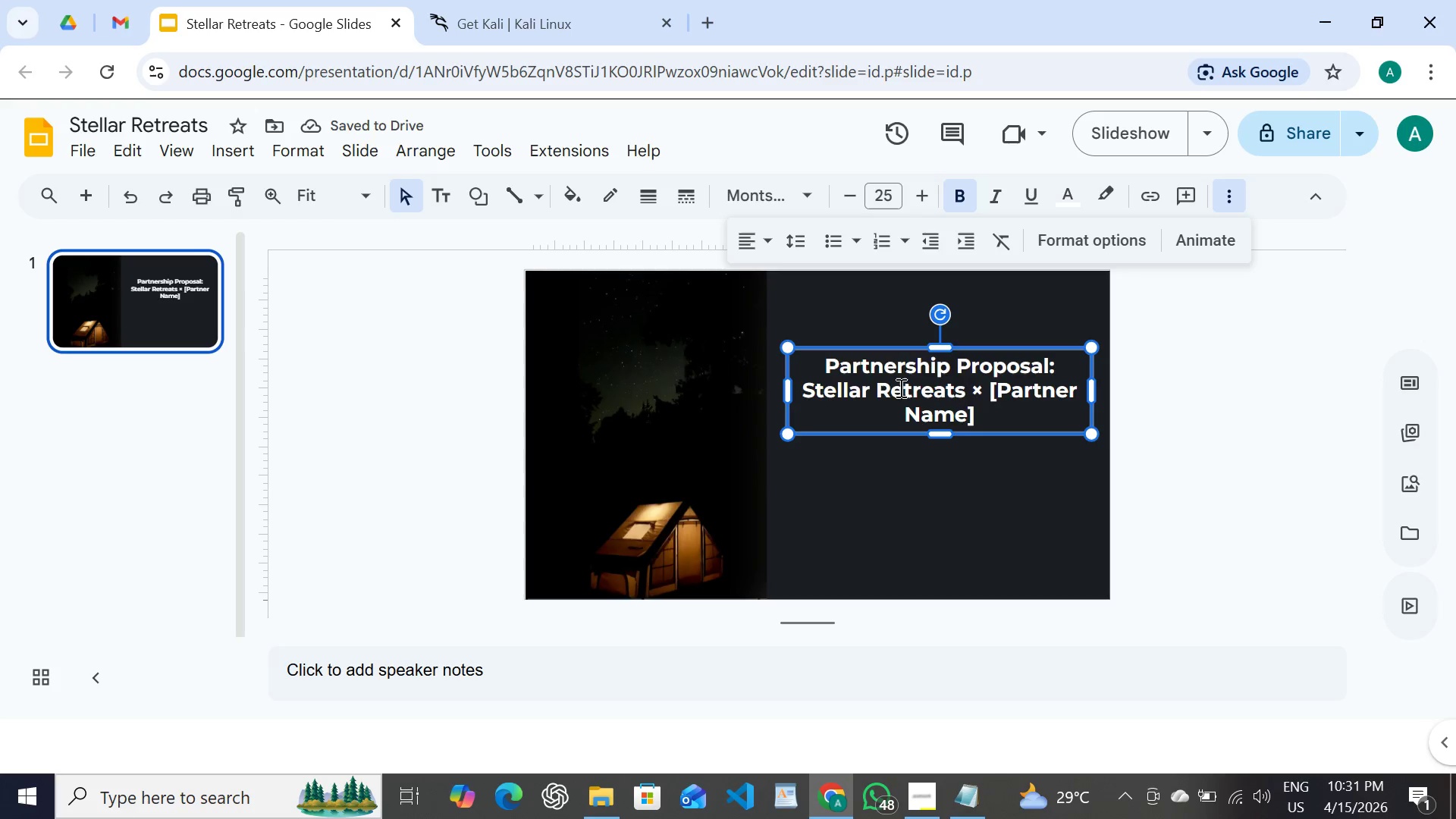 
wait(6.19)
 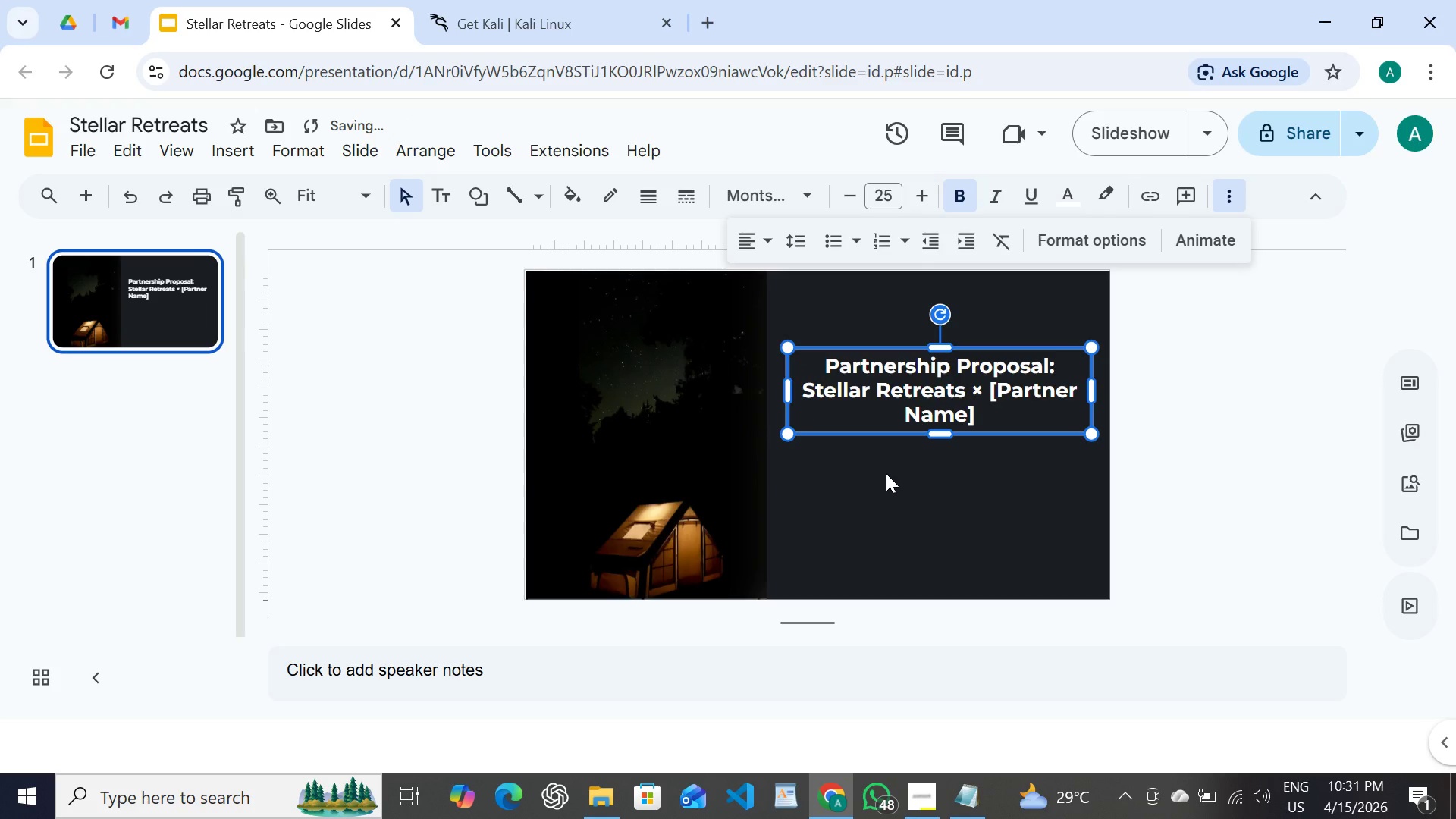 
left_click([876, 351])
 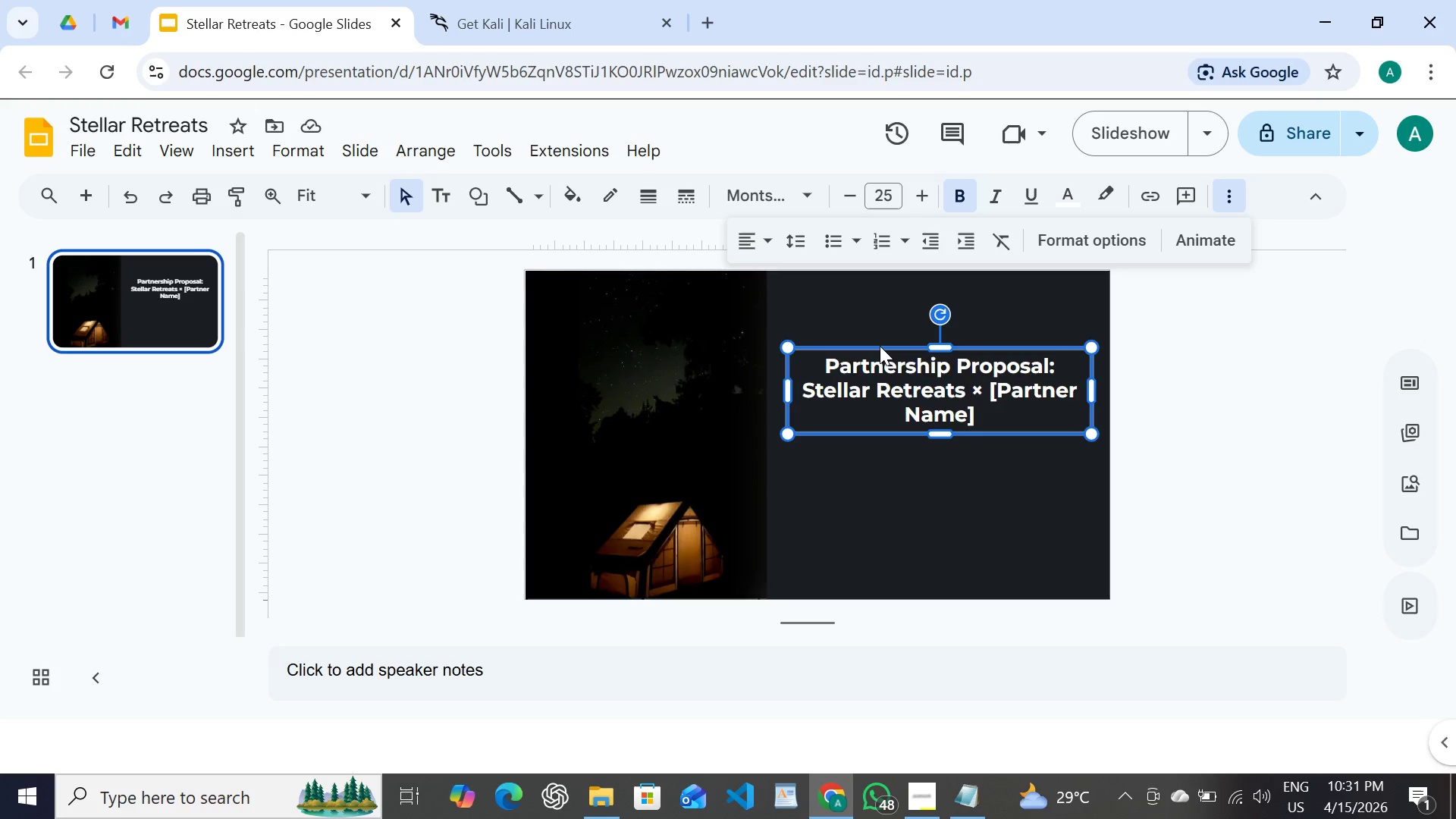 
key(Control+D)
 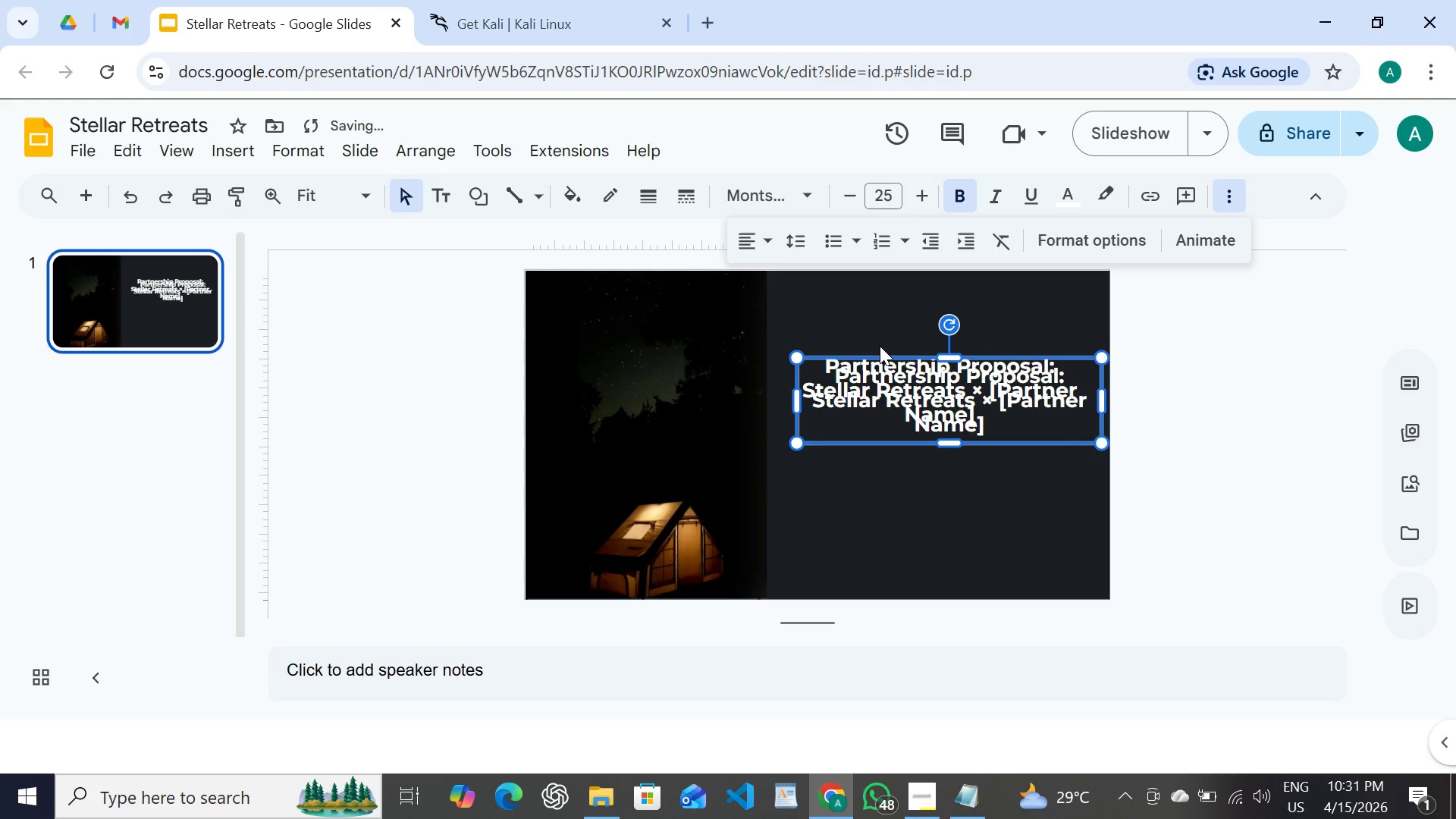 
key(Shift+ArrowLeft)
 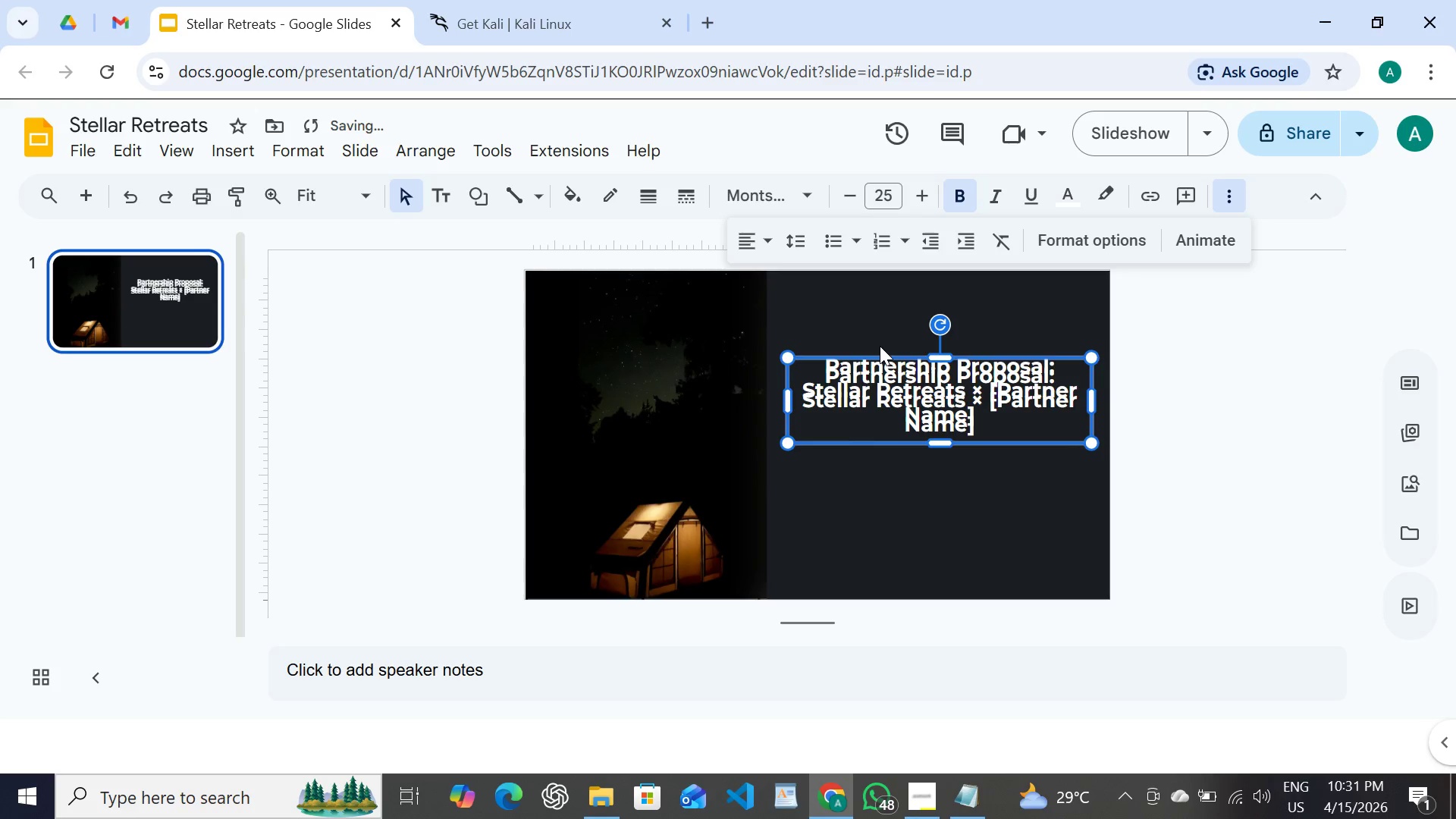 
hold_key(key=ArrowLeft, duration=0.56)
 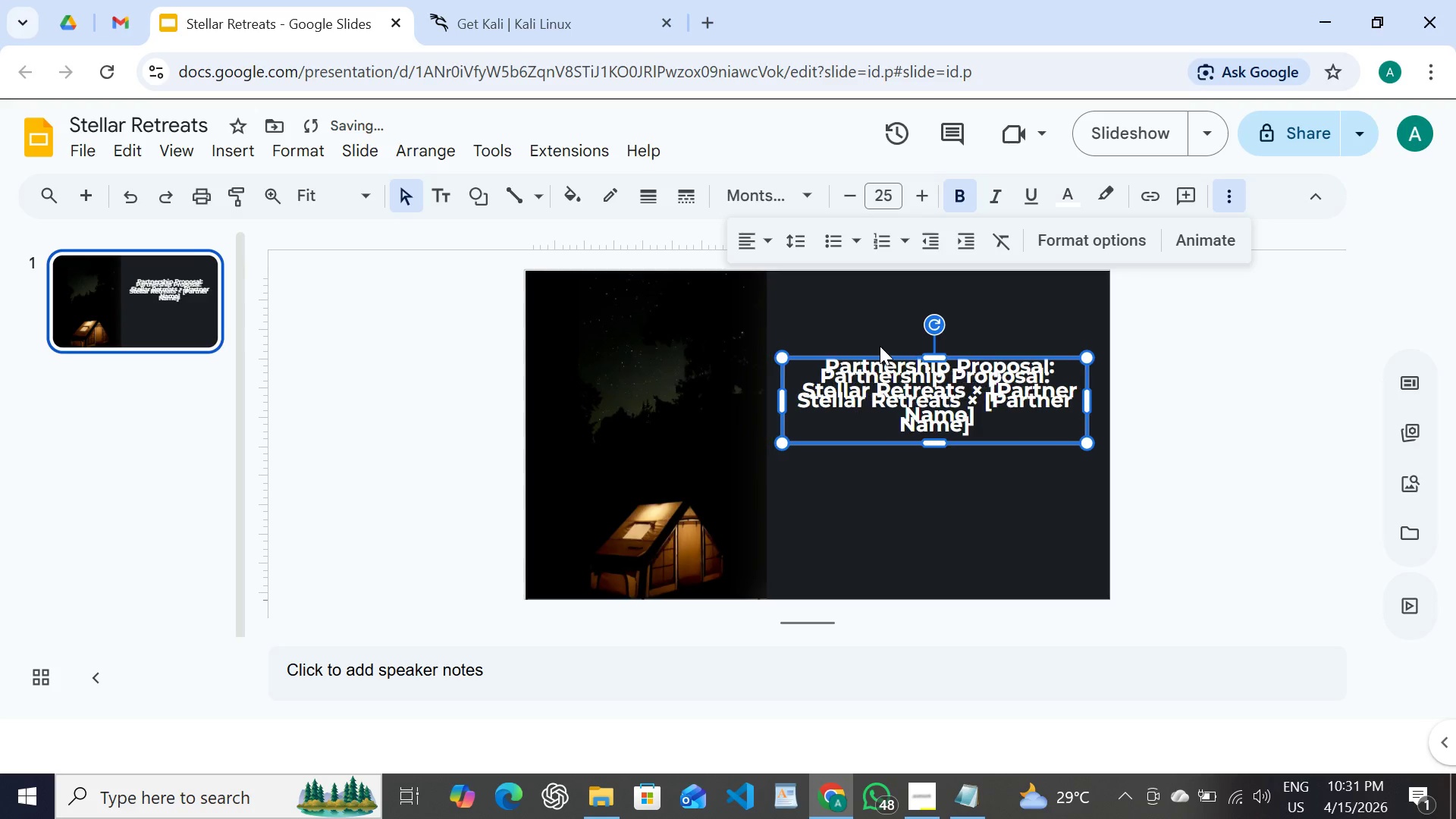 
key(Shift+ArrowRight)
 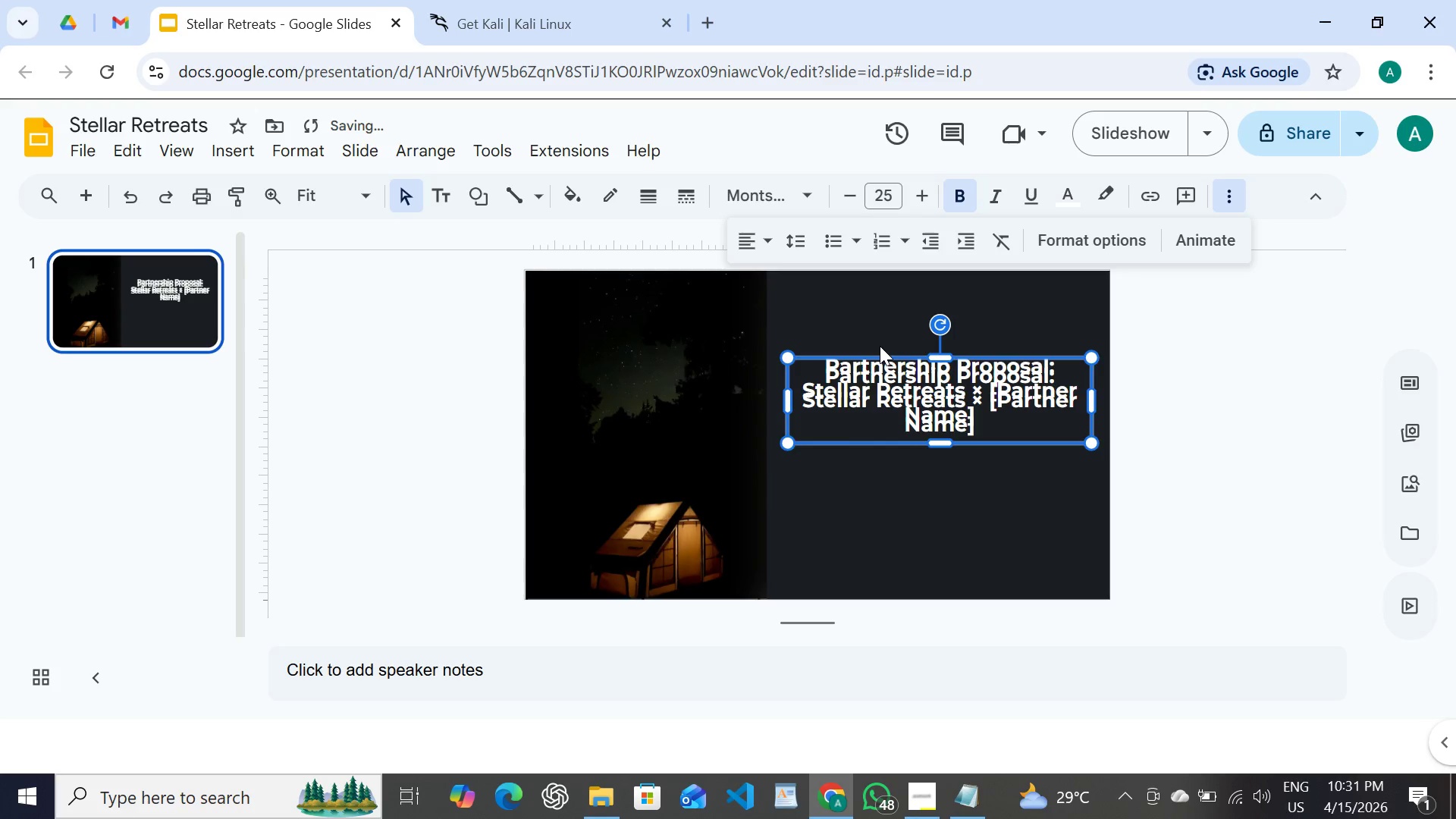 
key(Shift+ArrowRight)
 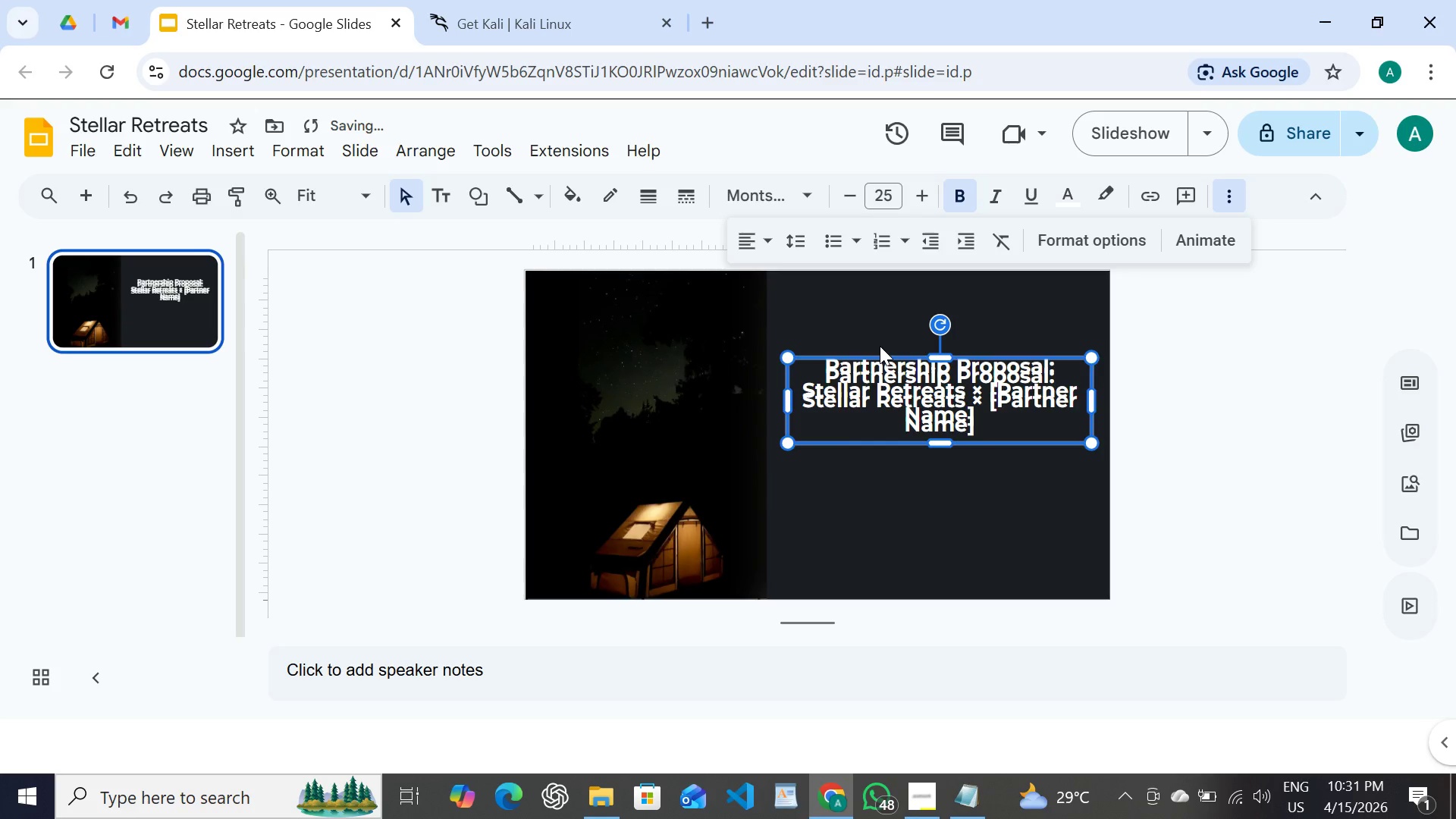 
key(Shift+ArrowRight)
 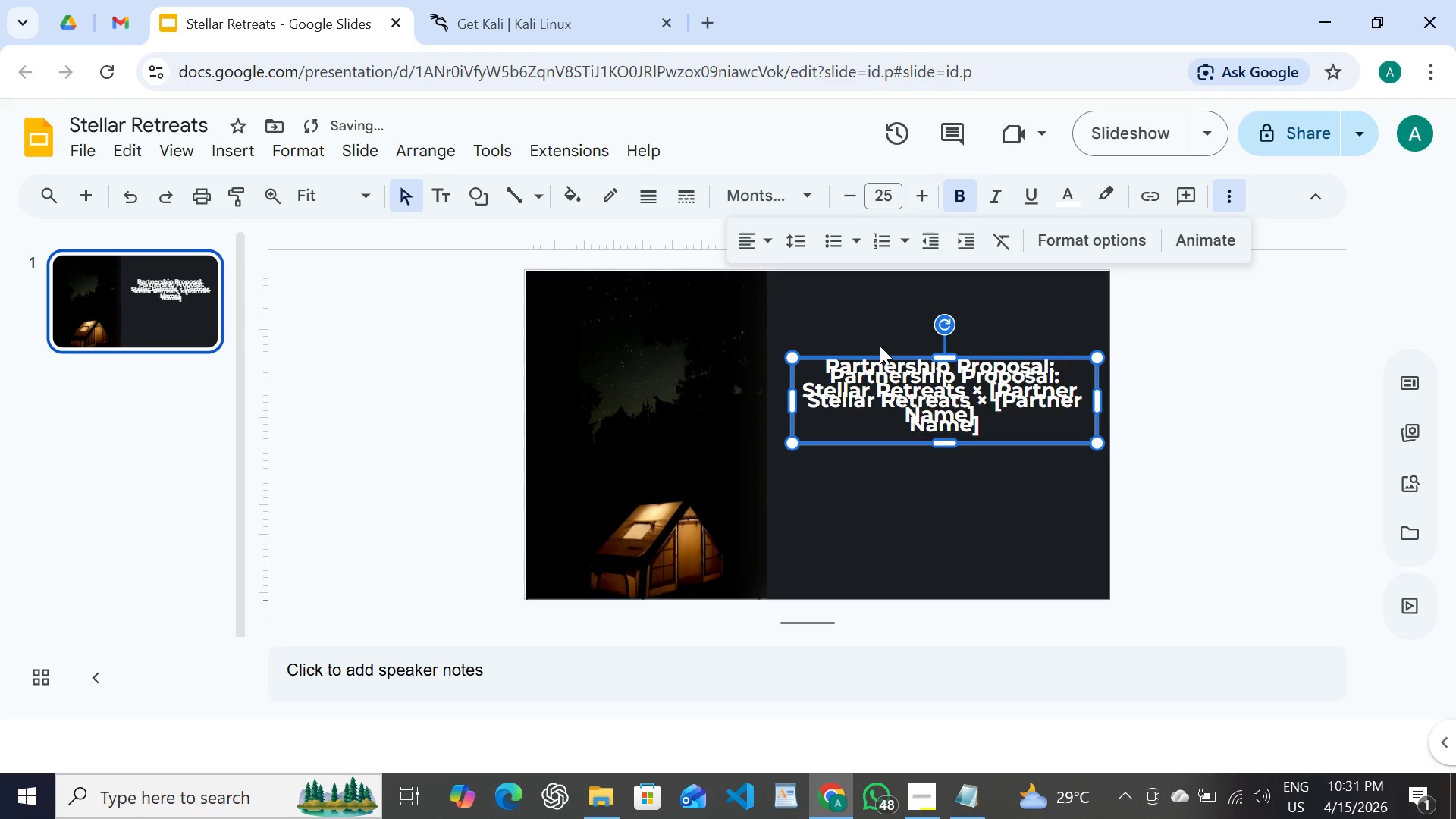 
key(ArrowLeft)
 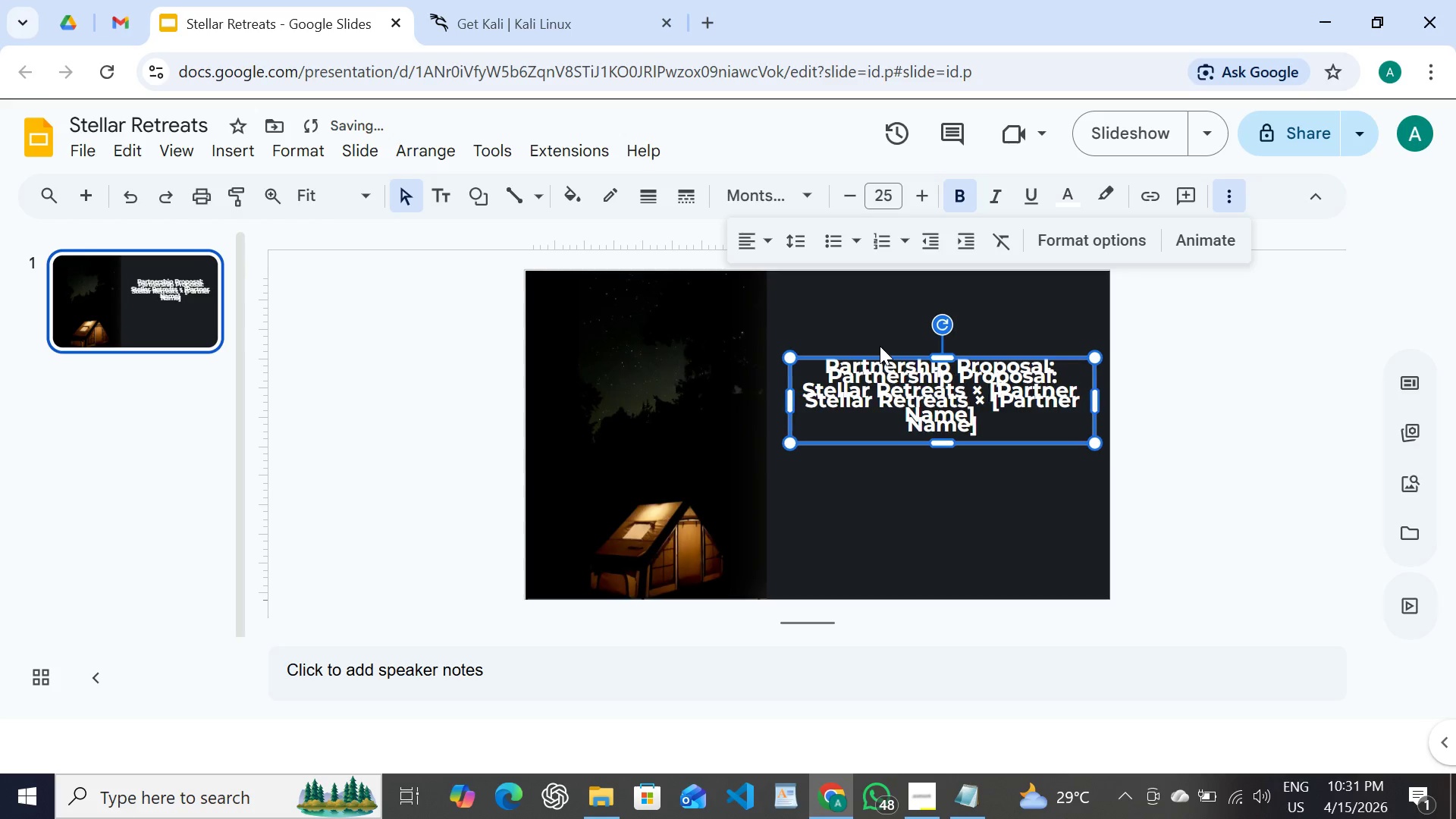 
key(ArrowLeft)
 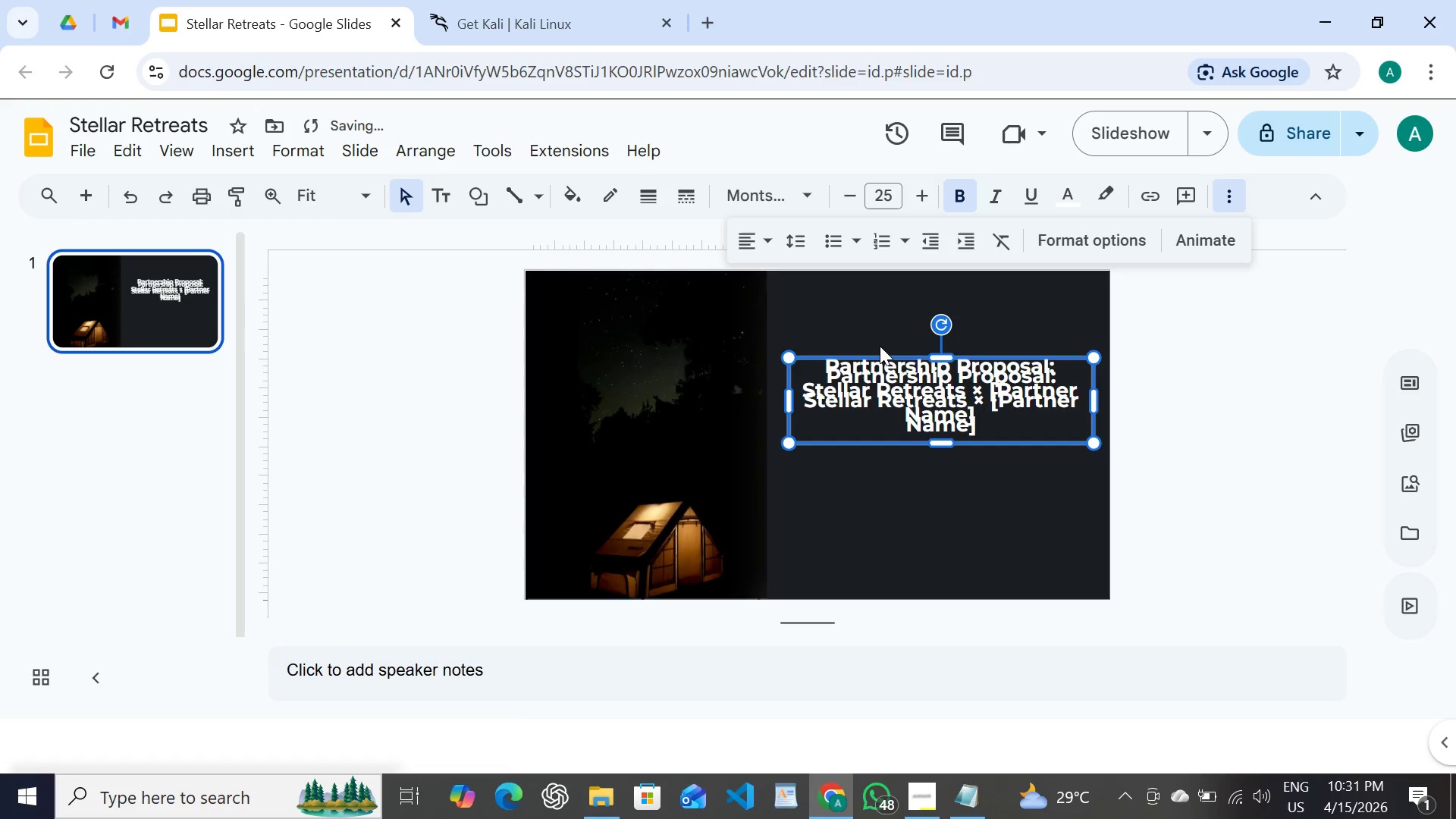 
key(ArrowLeft)
 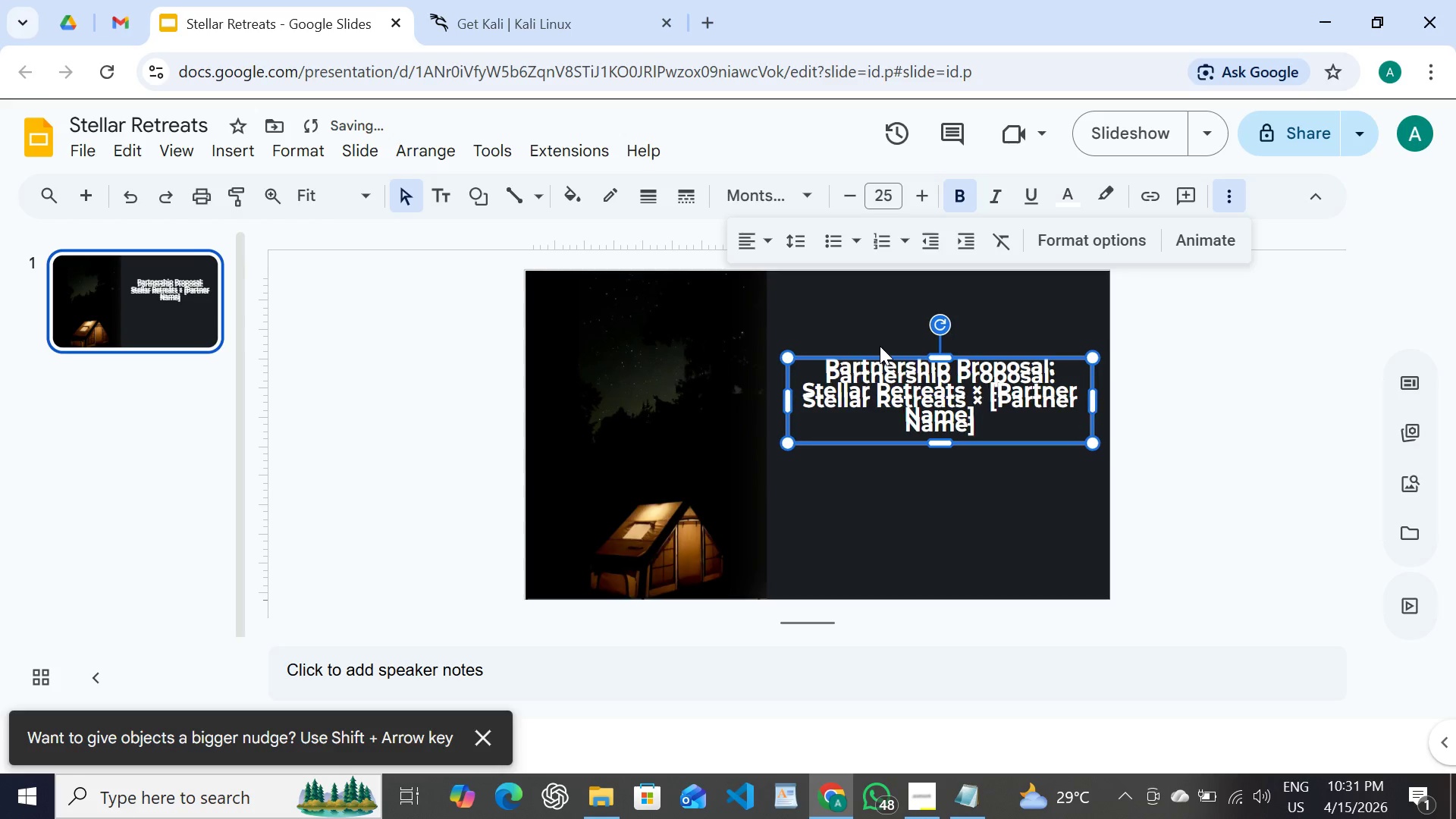 
key(ArrowLeft)
 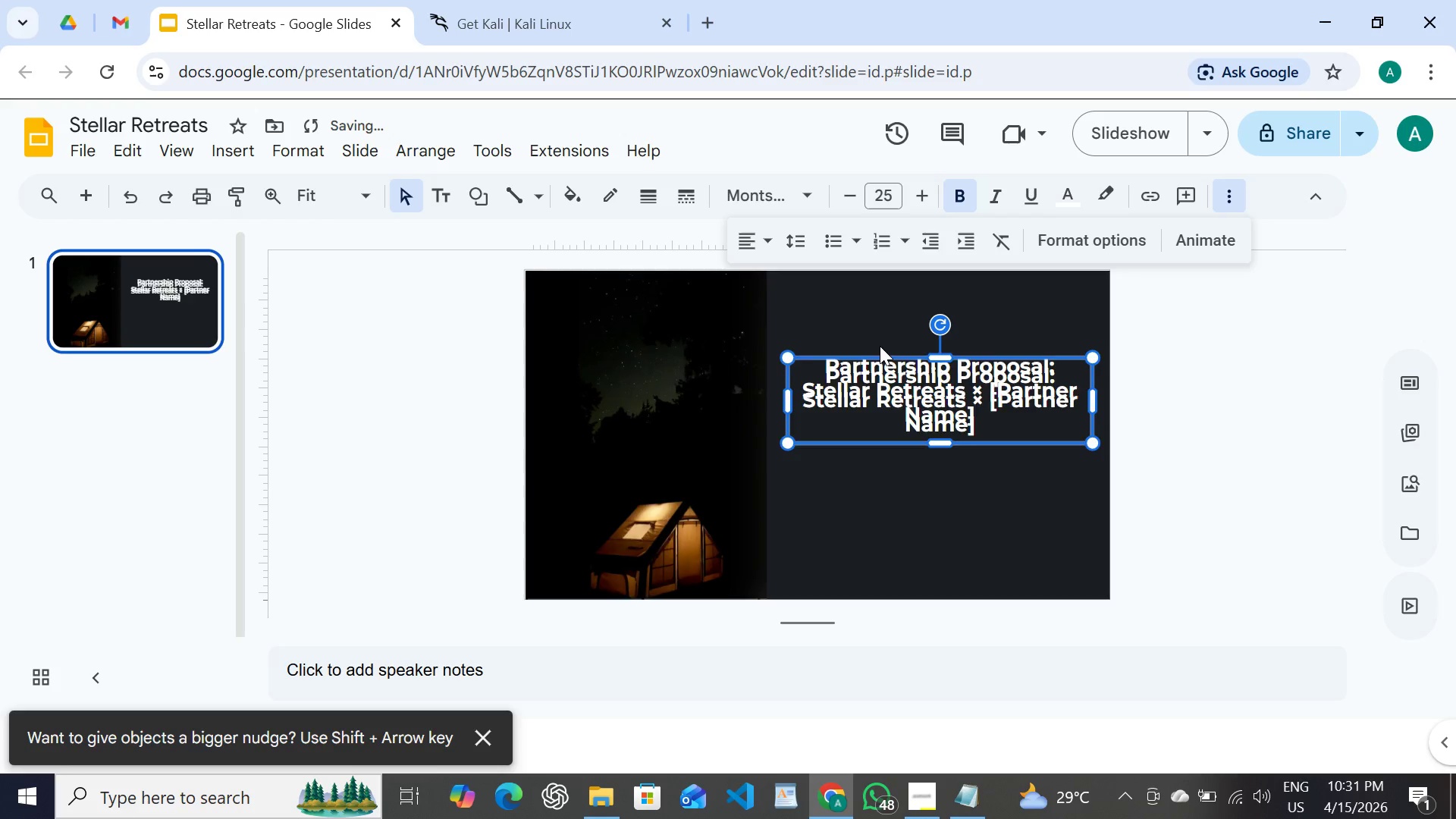 
key(Shift+ArrowDown)
 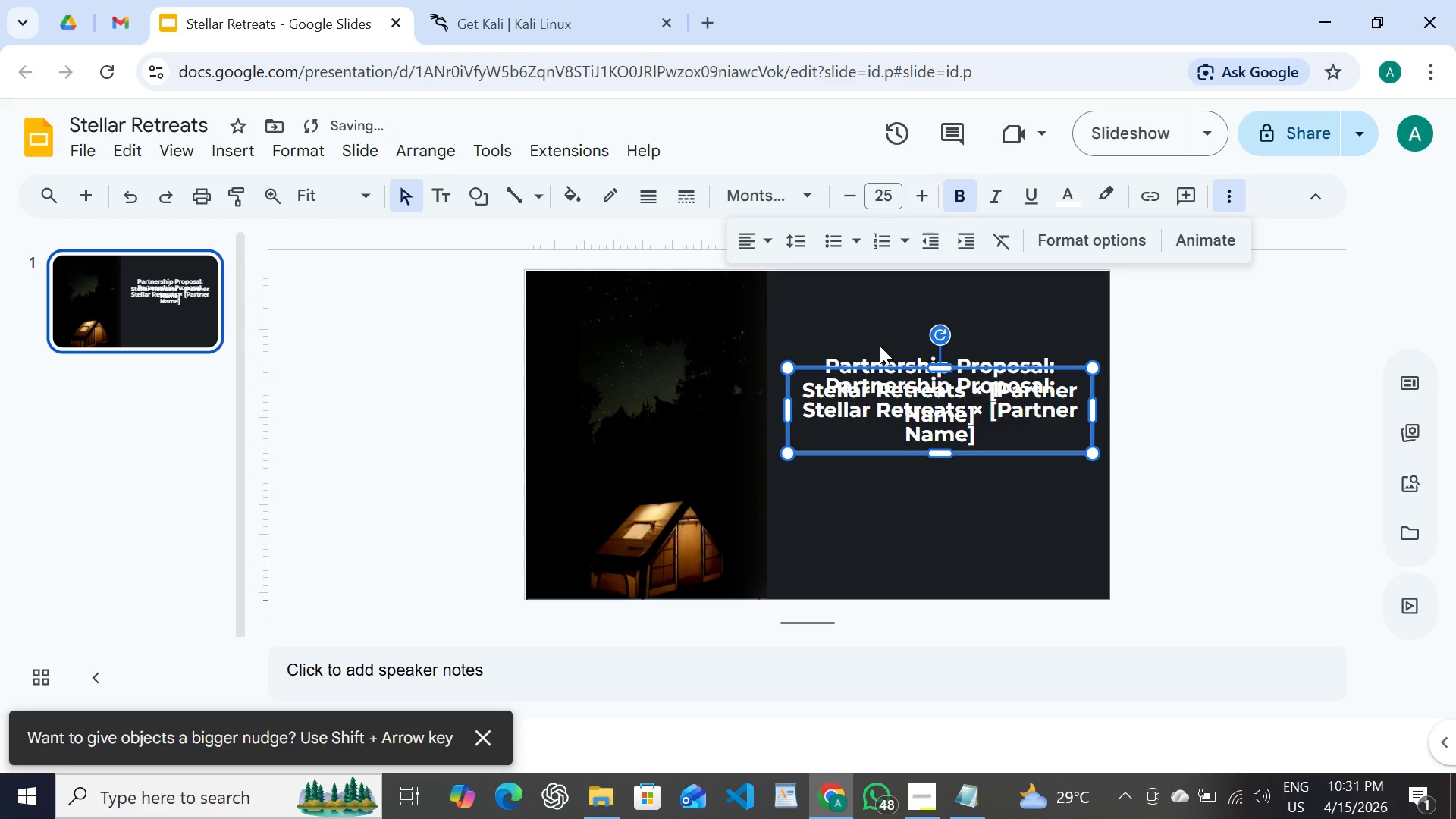 
key(Shift+ArrowDown)
 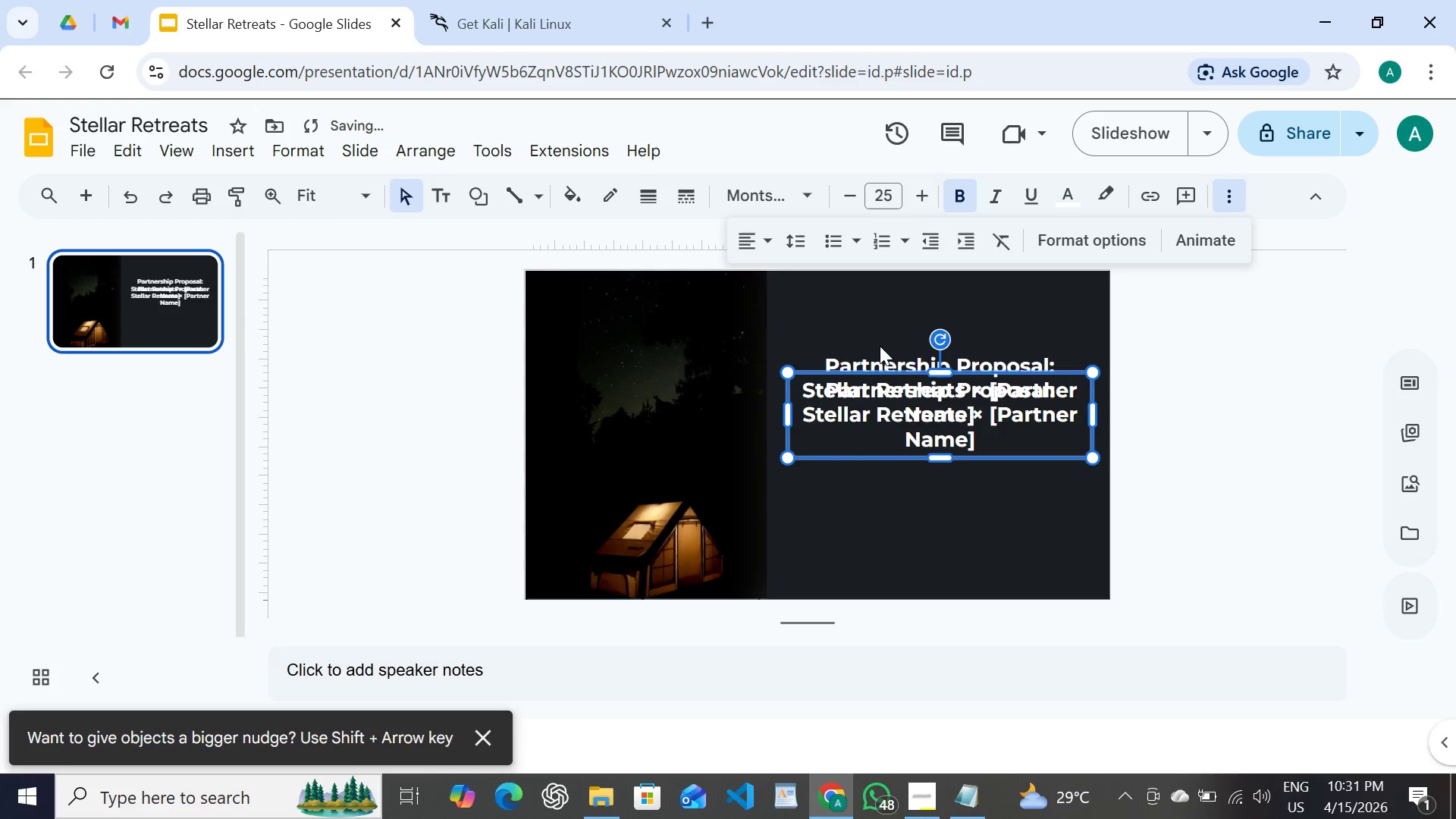 
key(Shift+ArrowDown)
 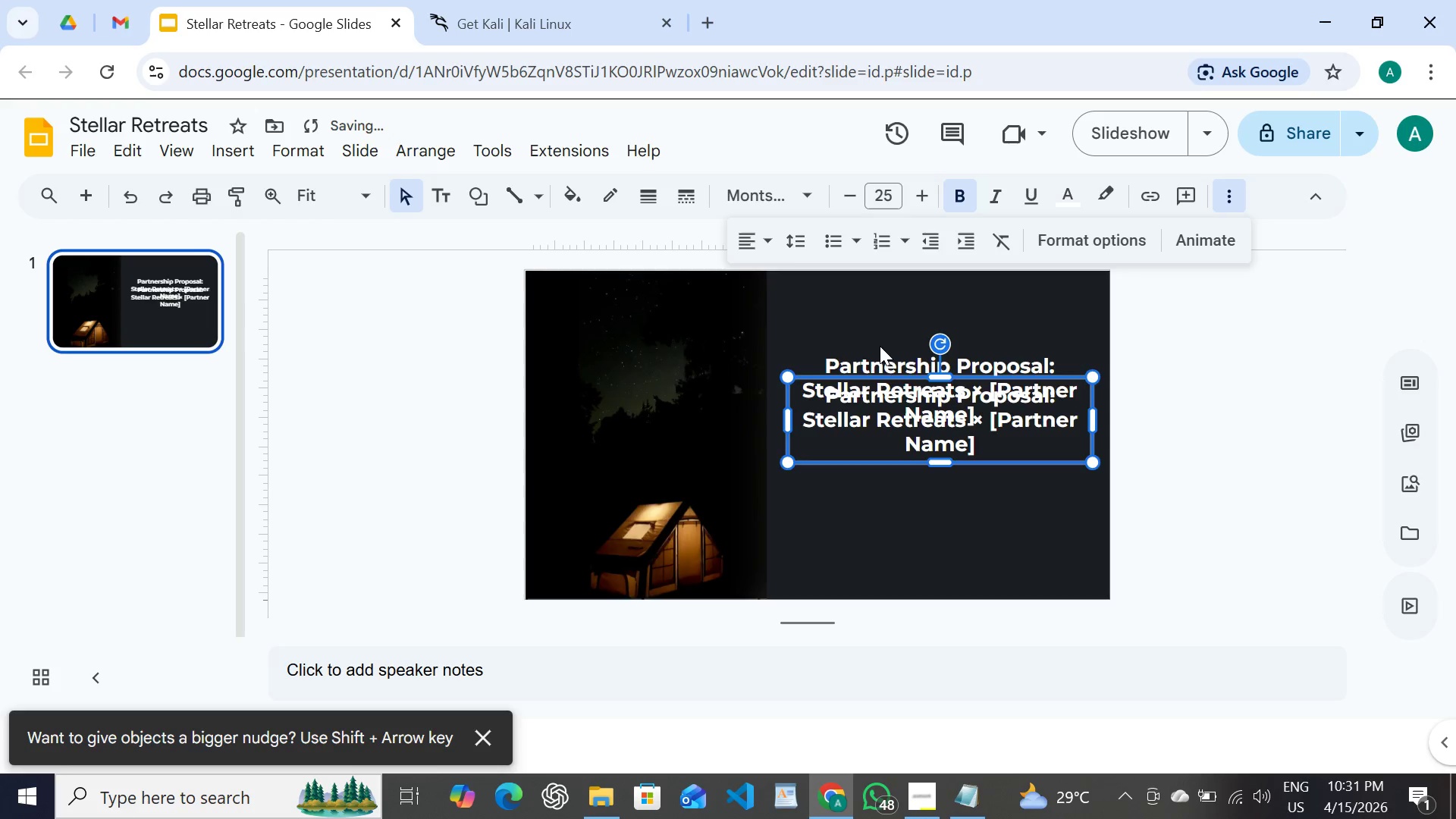 
key(Shift+ArrowDown)
 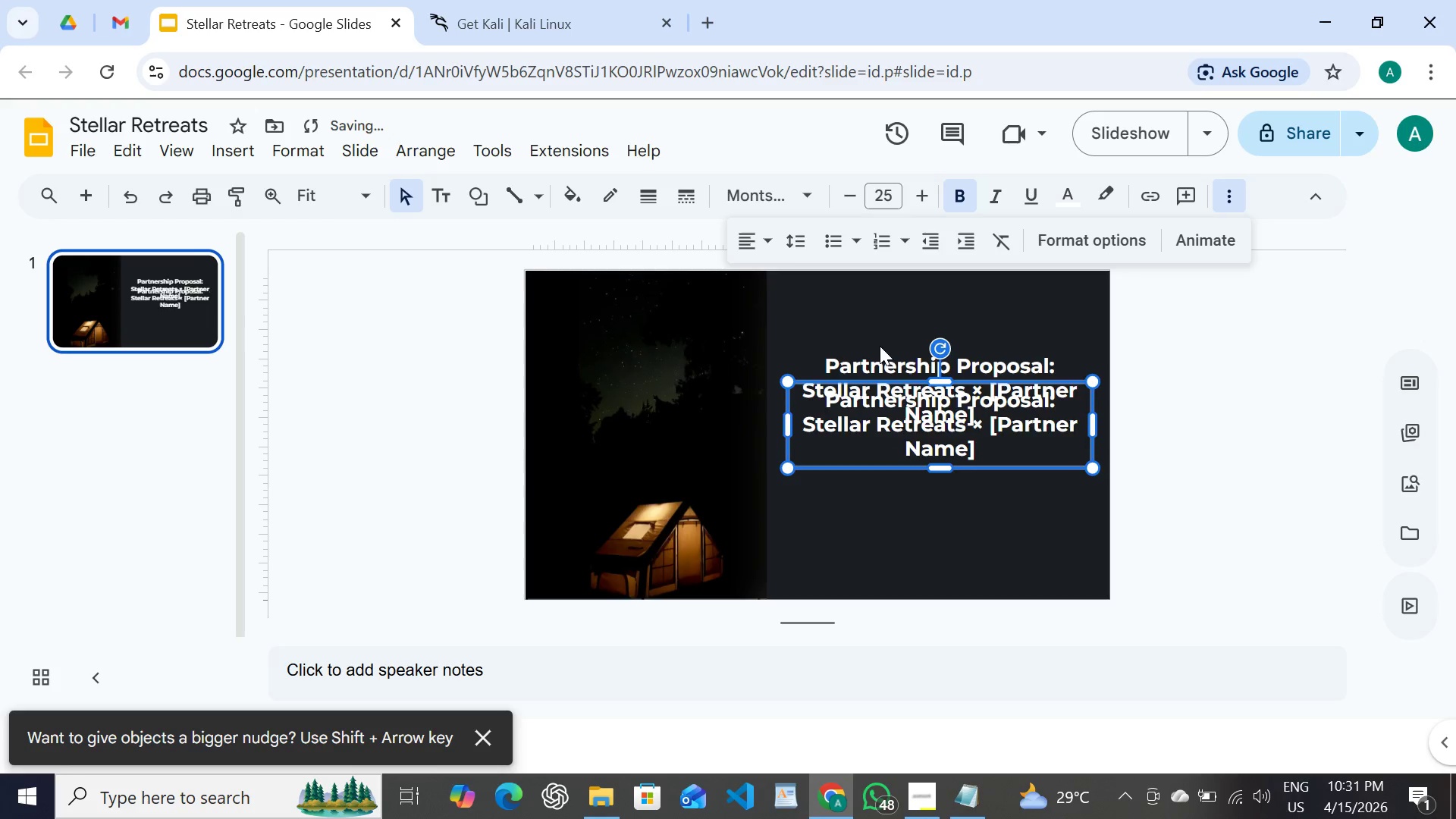 
key(Shift+ArrowDown)
 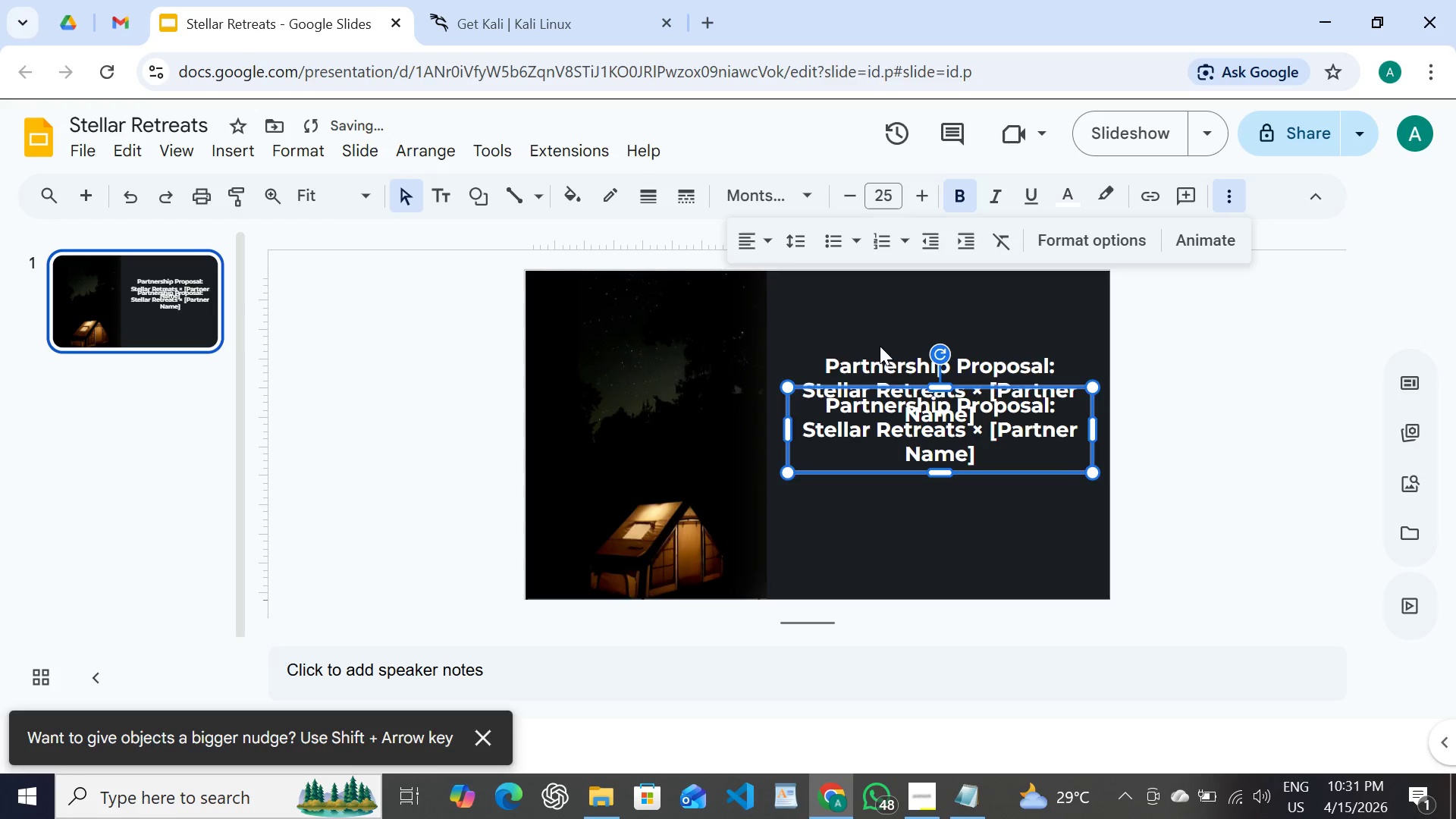 
hold_key(key=ArrowDown, duration=0.41)
 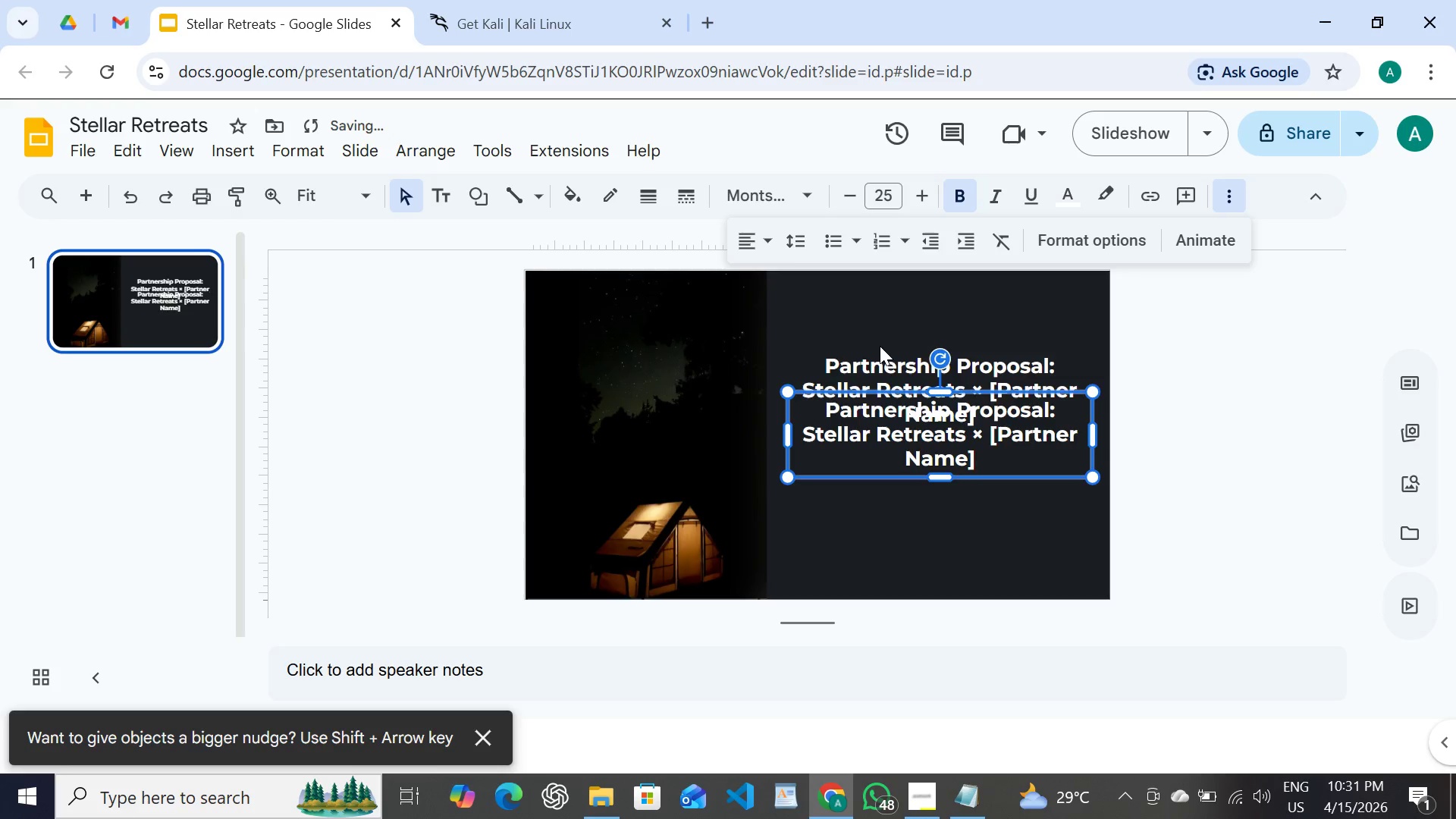 
key(Shift+ArrowDown)
 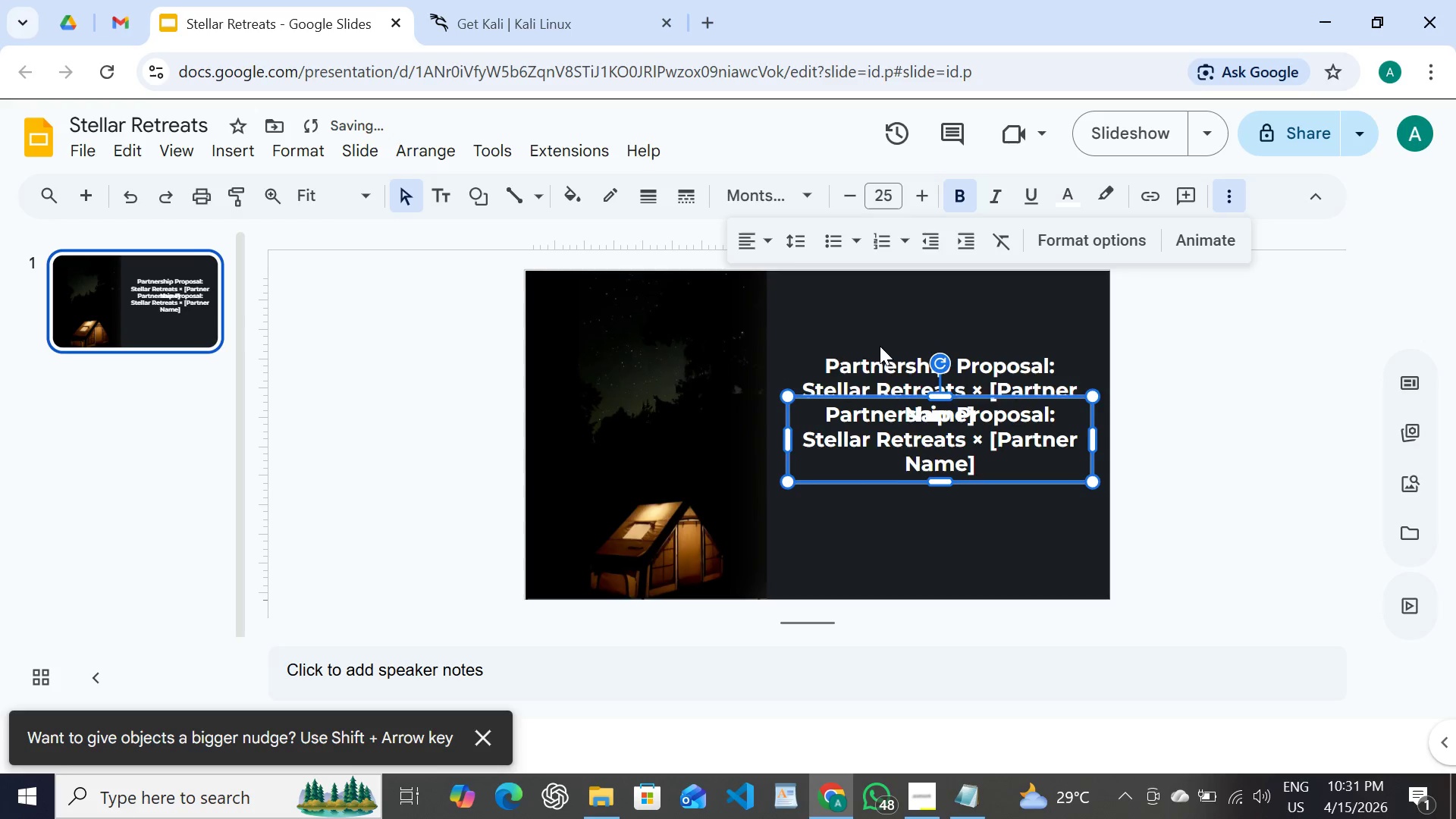 
key(Shift+ArrowDown)
 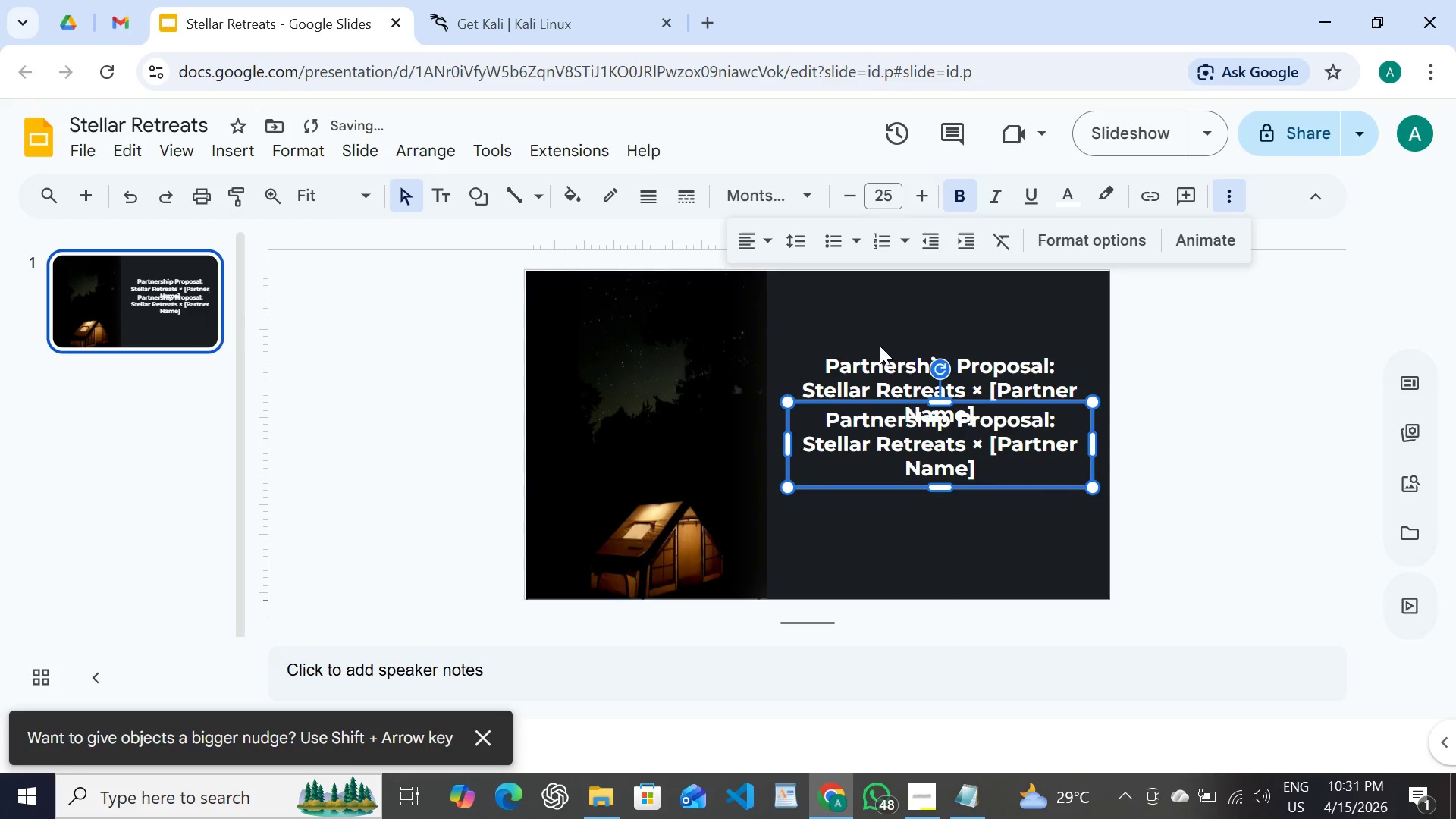 
key(Shift+ArrowDown)
 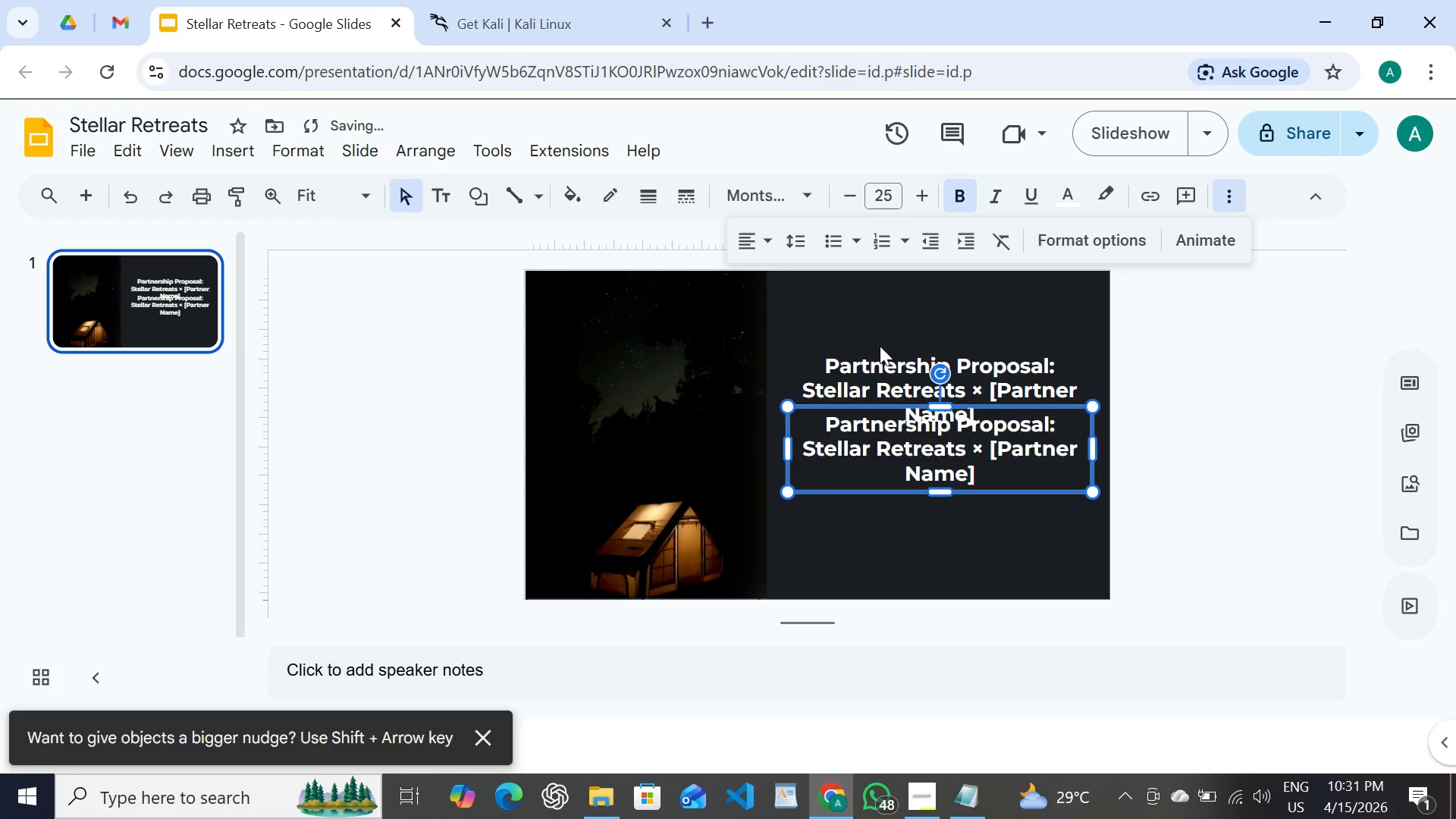 
key(Shift+ArrowDown)
 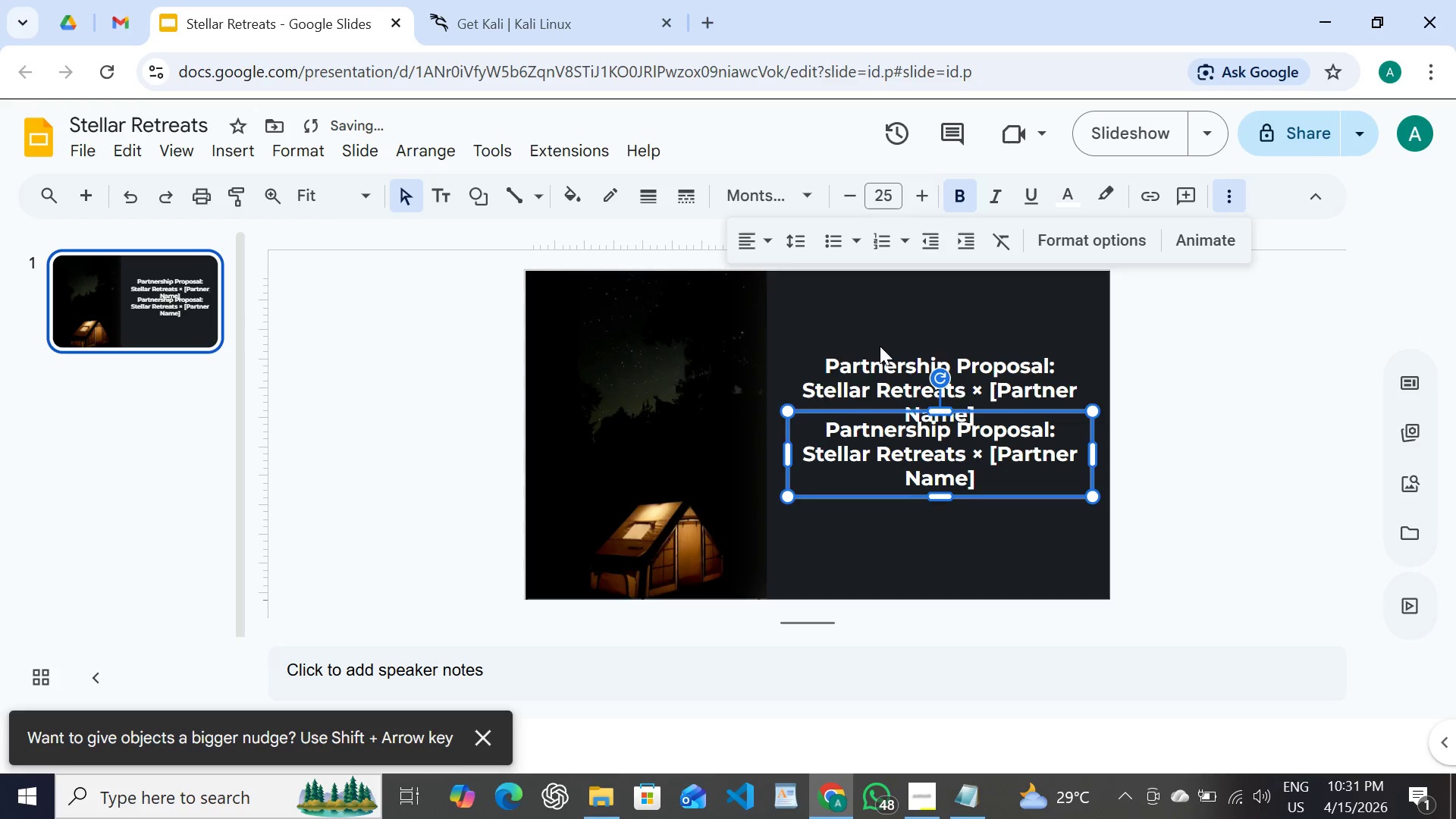 
key(Shift+ArrowDown)
 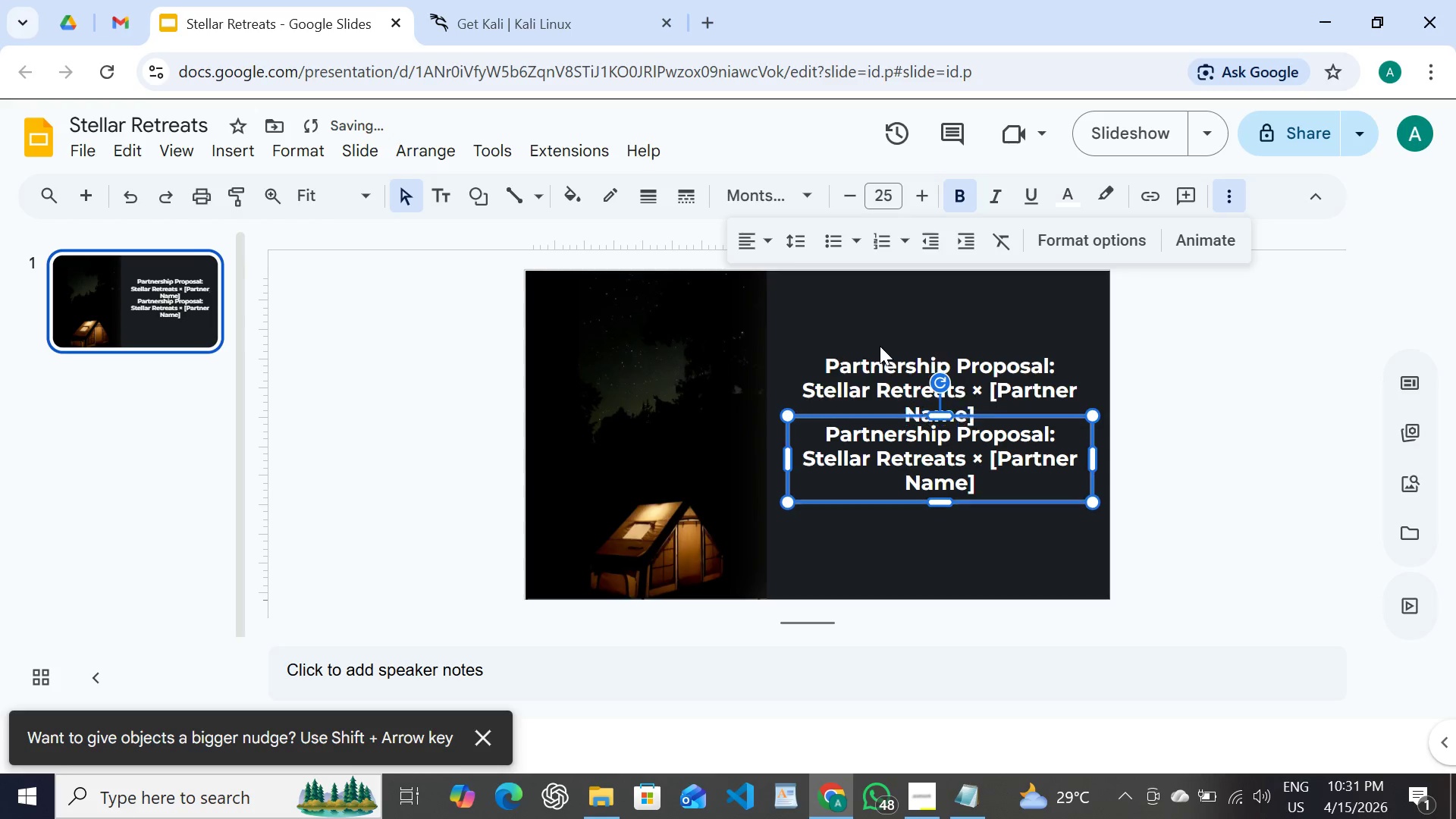 
key(Shift+ArrowDown)
 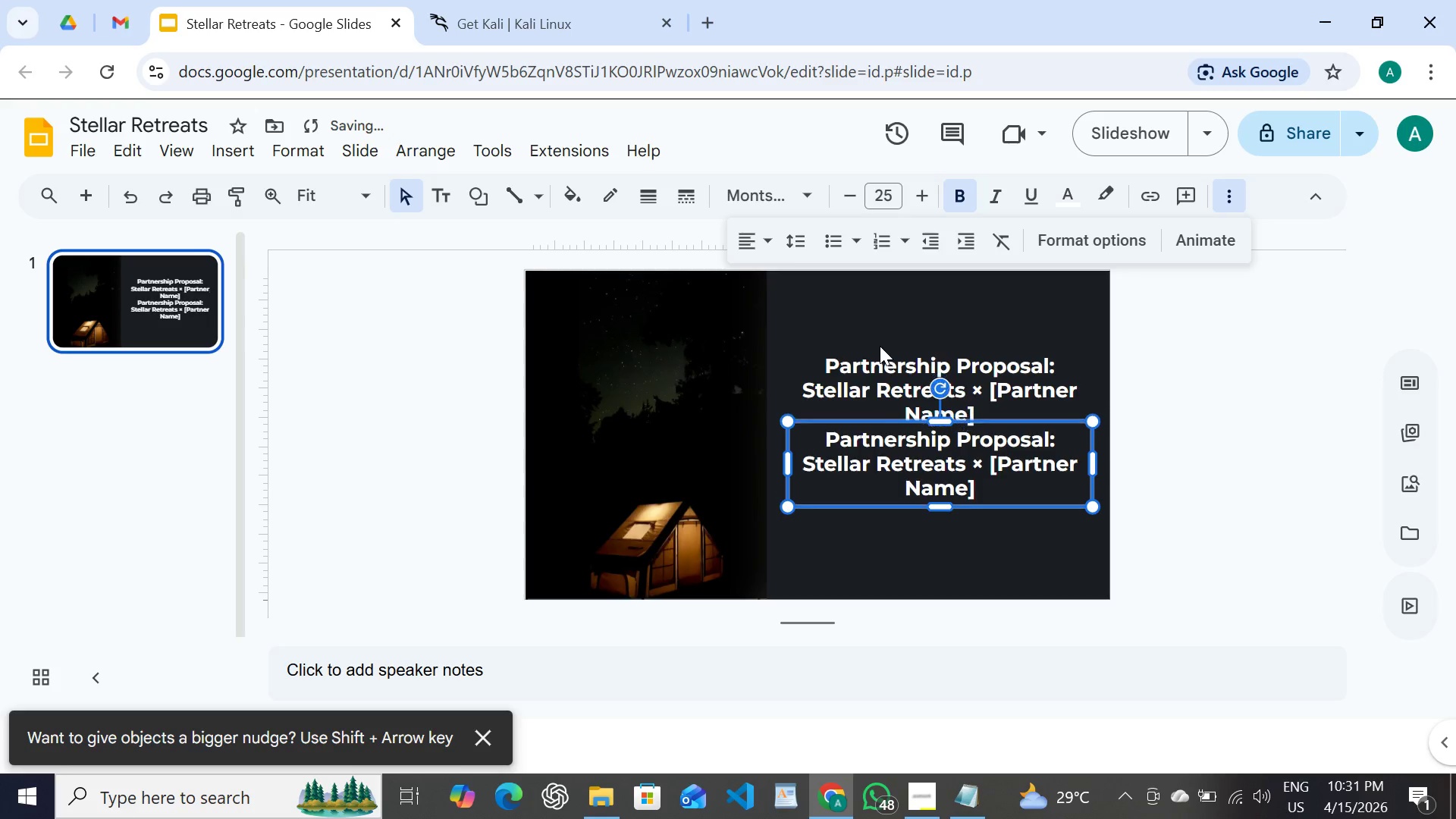 
key(Shift+ArrowDown)
 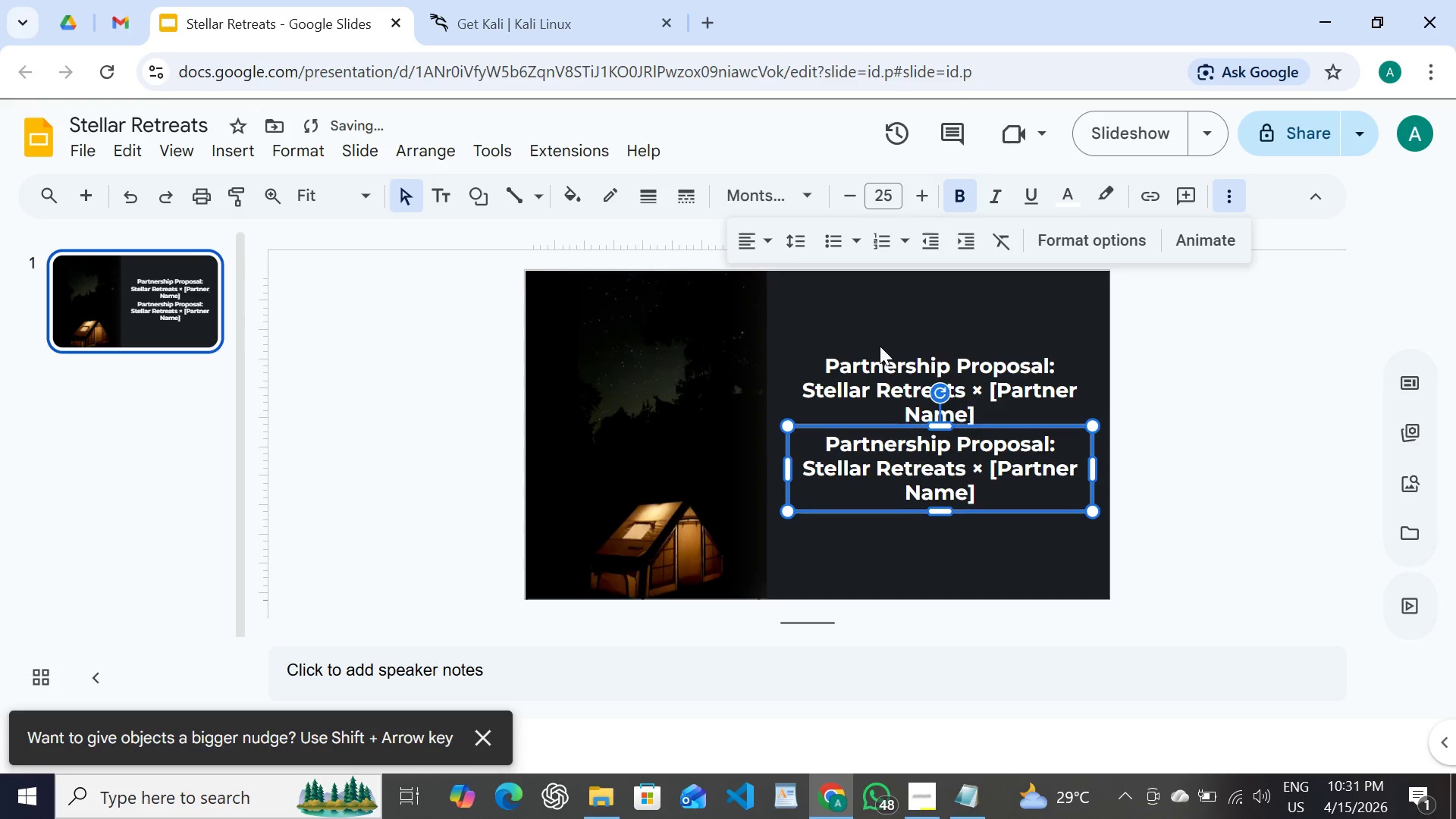 
key(Shift+ArrowDown)
 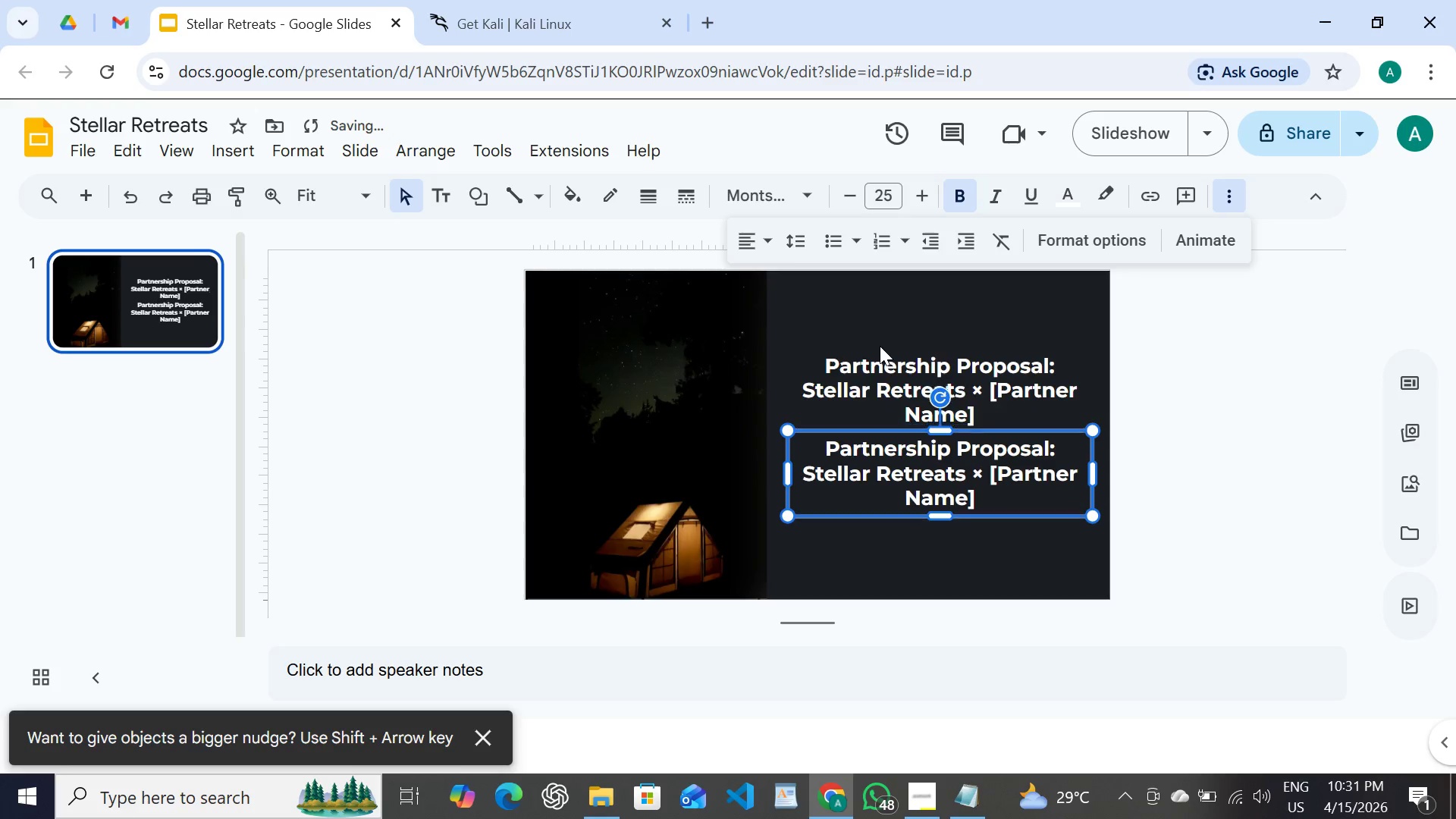 
key(Shift+ArrowDown)
 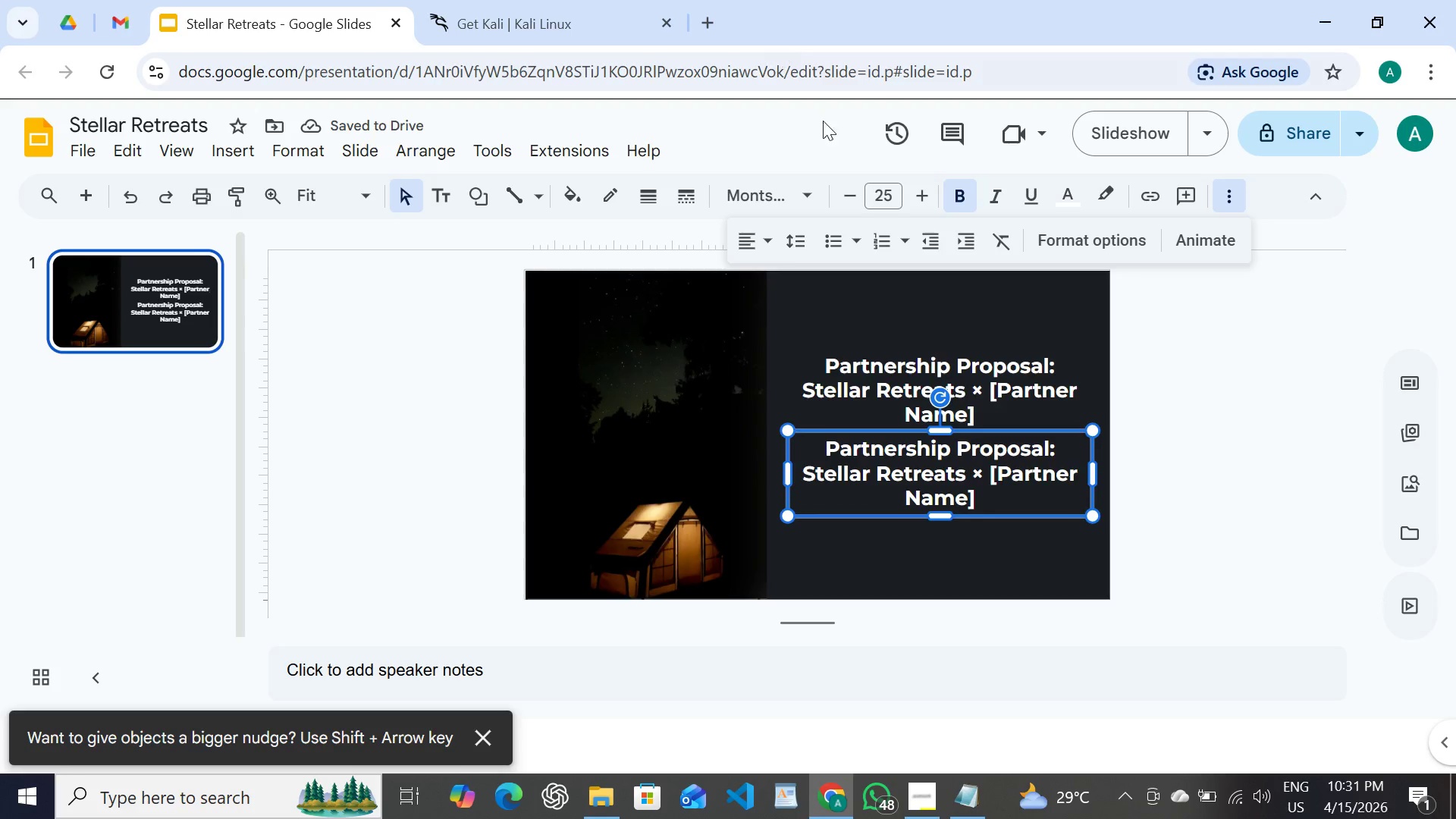 
left_click([884, 196])
 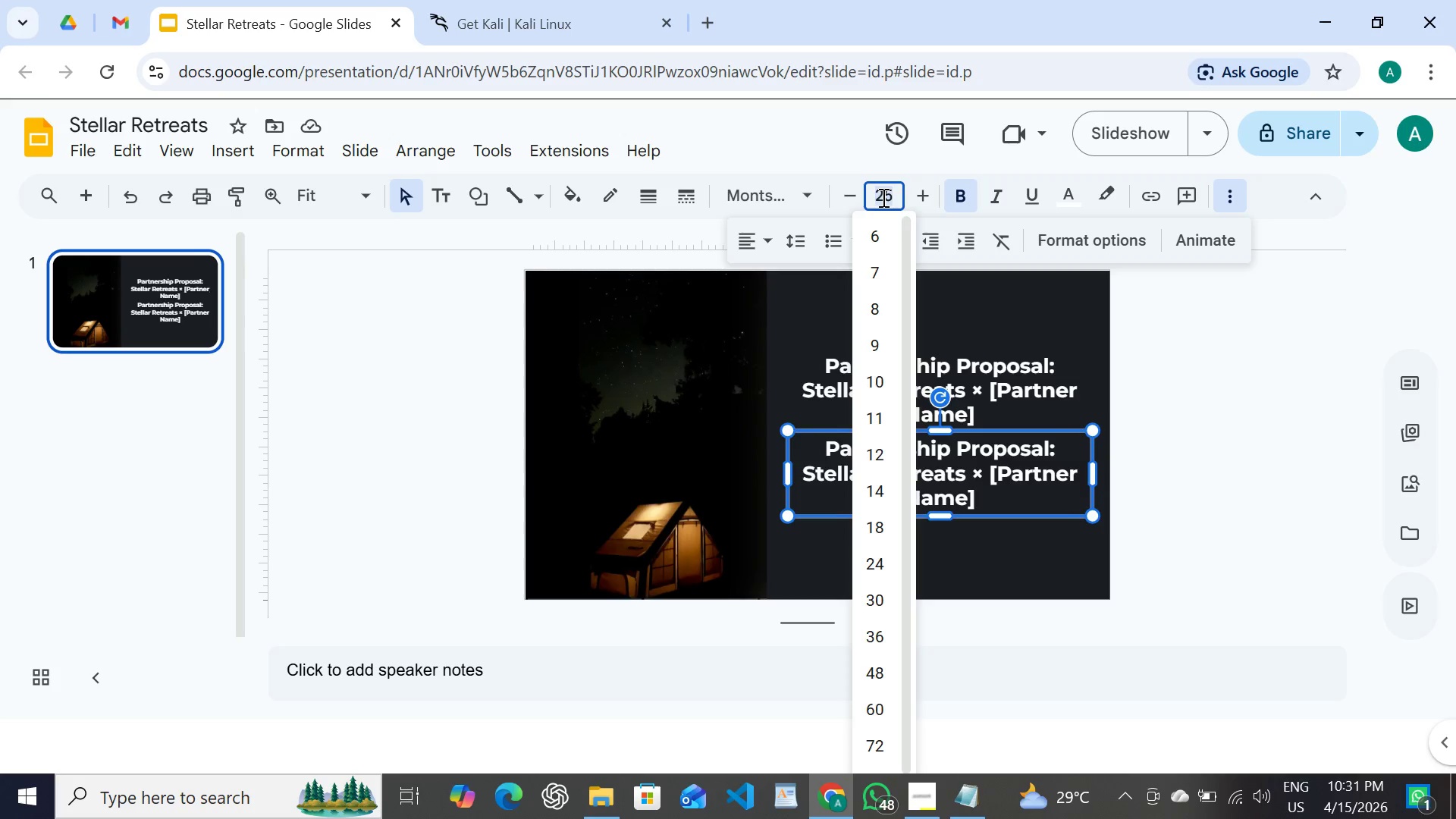 
type(11)
 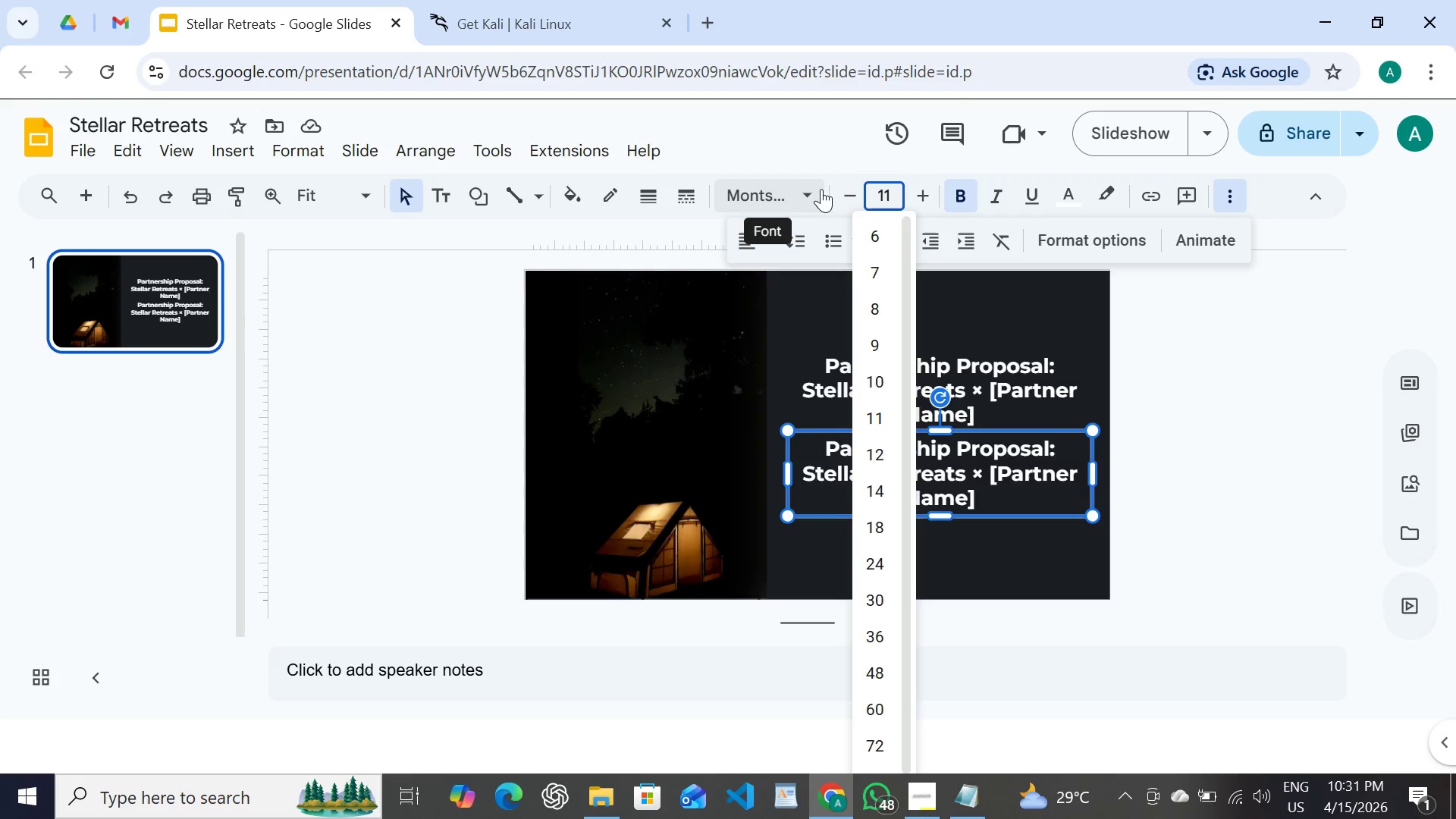 
left_click([809, 192])
 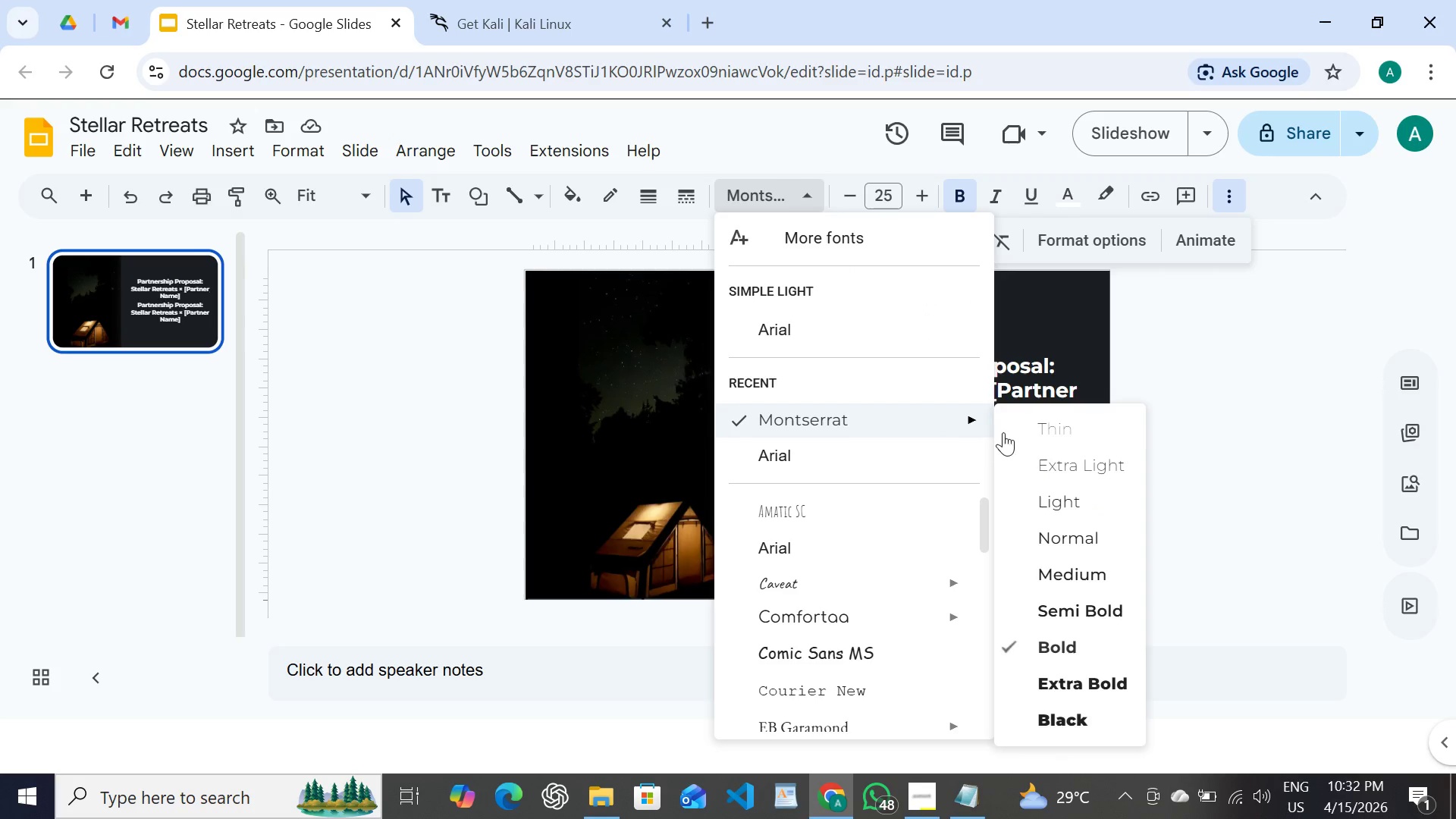 
wait(5.11)
 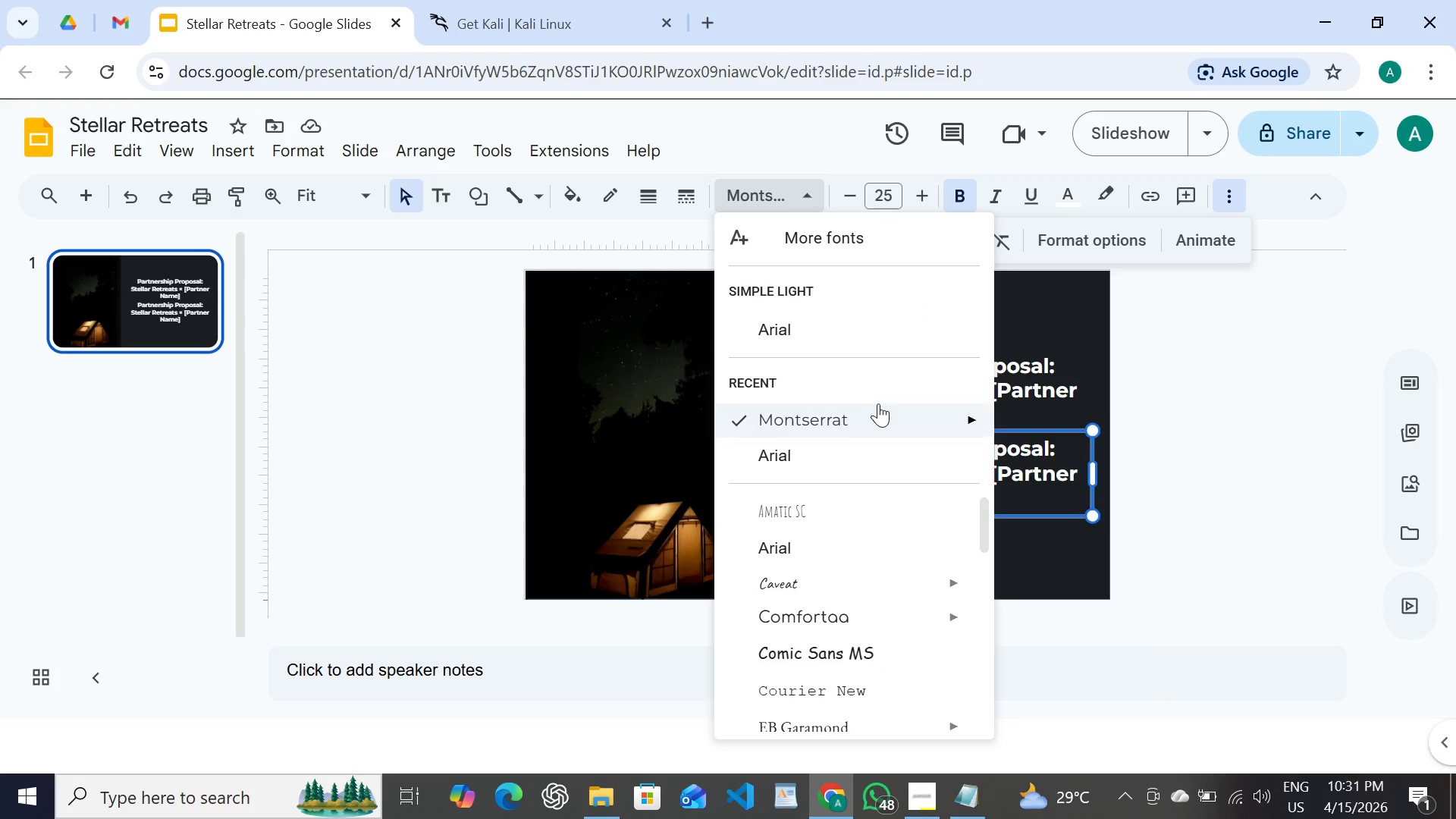 
left_click([1076, 526])
 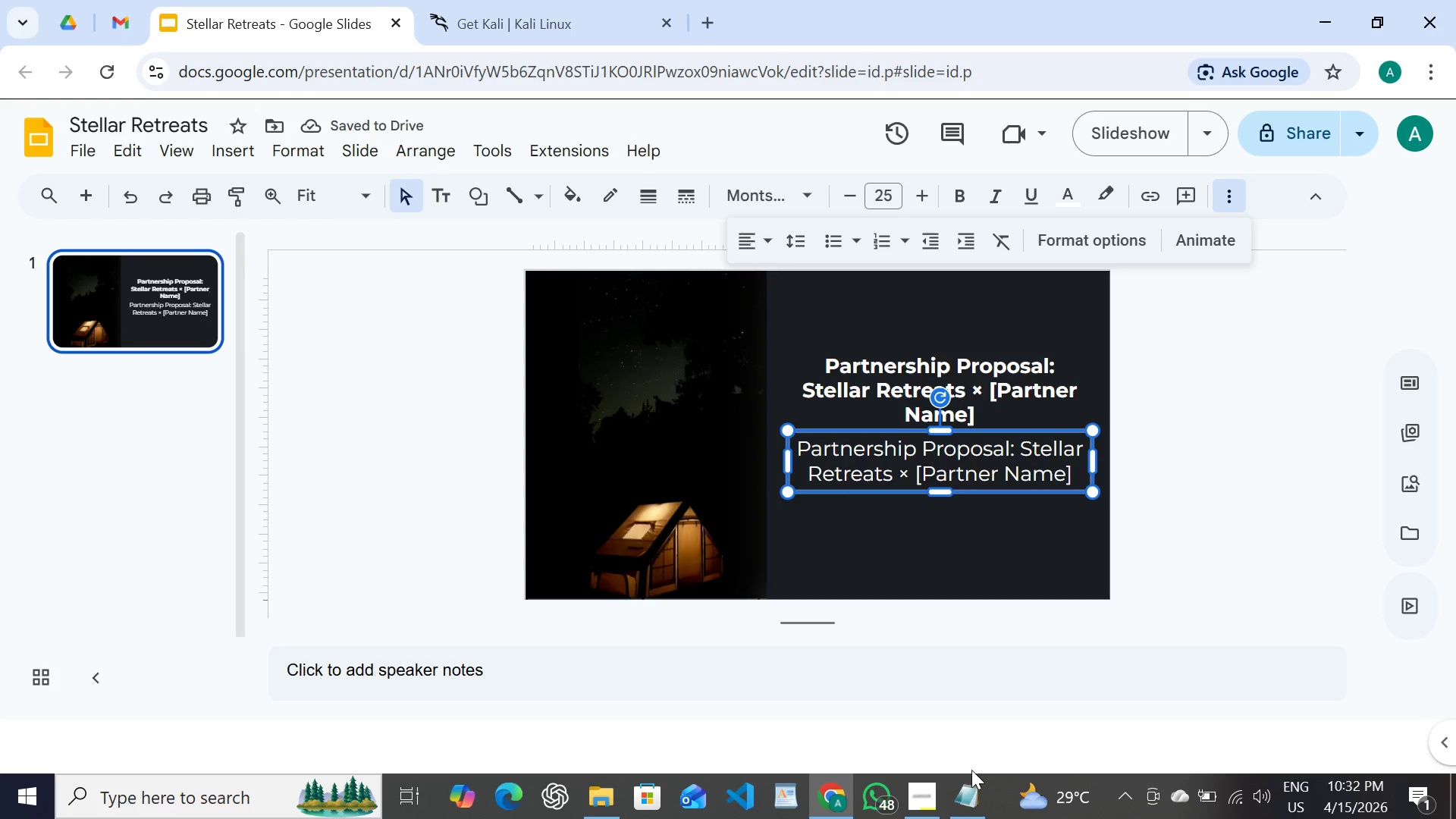 
left_click([971, 785])
 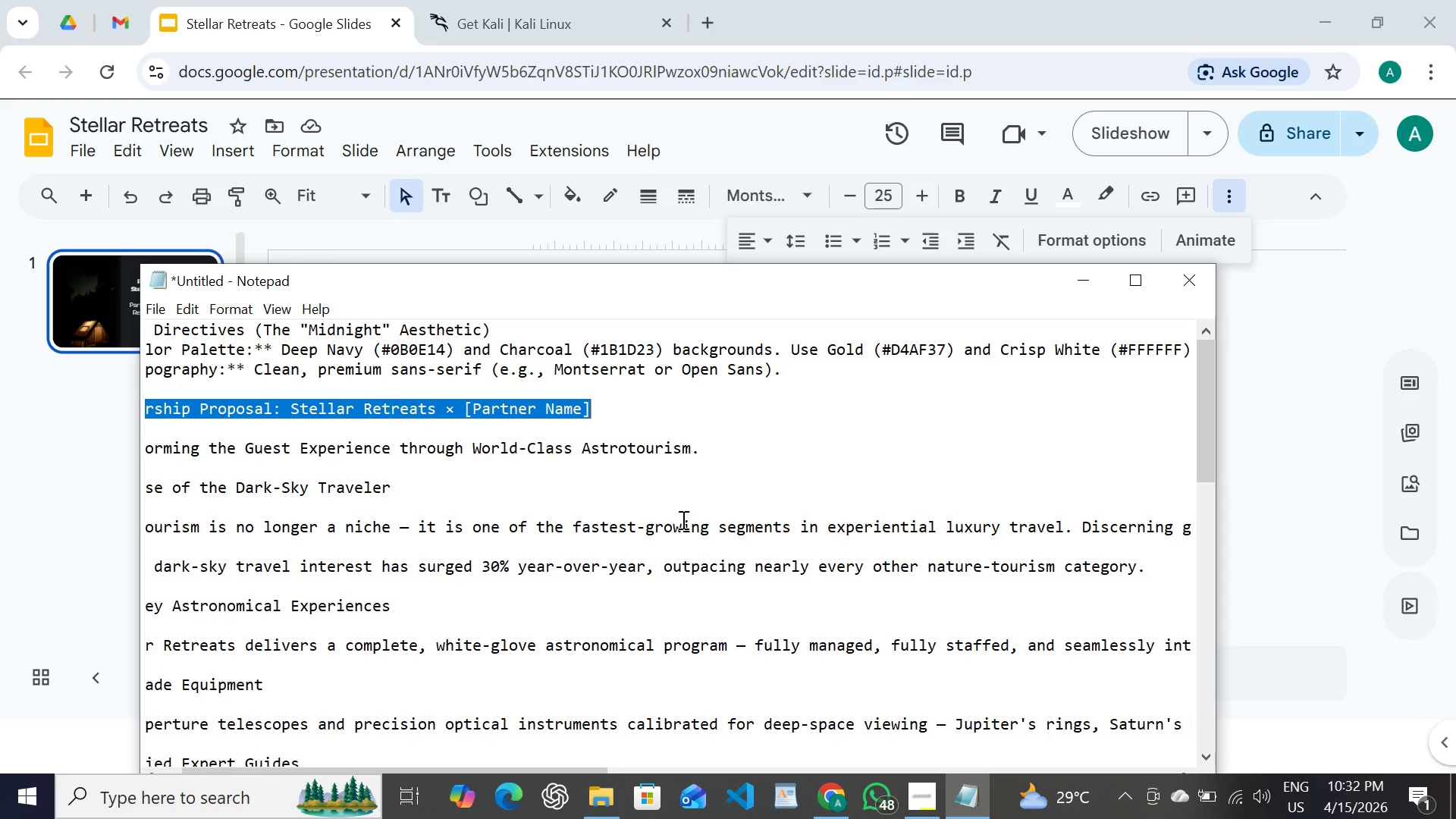 
left_click_drag(start_coordinate=[697, 449], to_coordinate=[135, 446])
 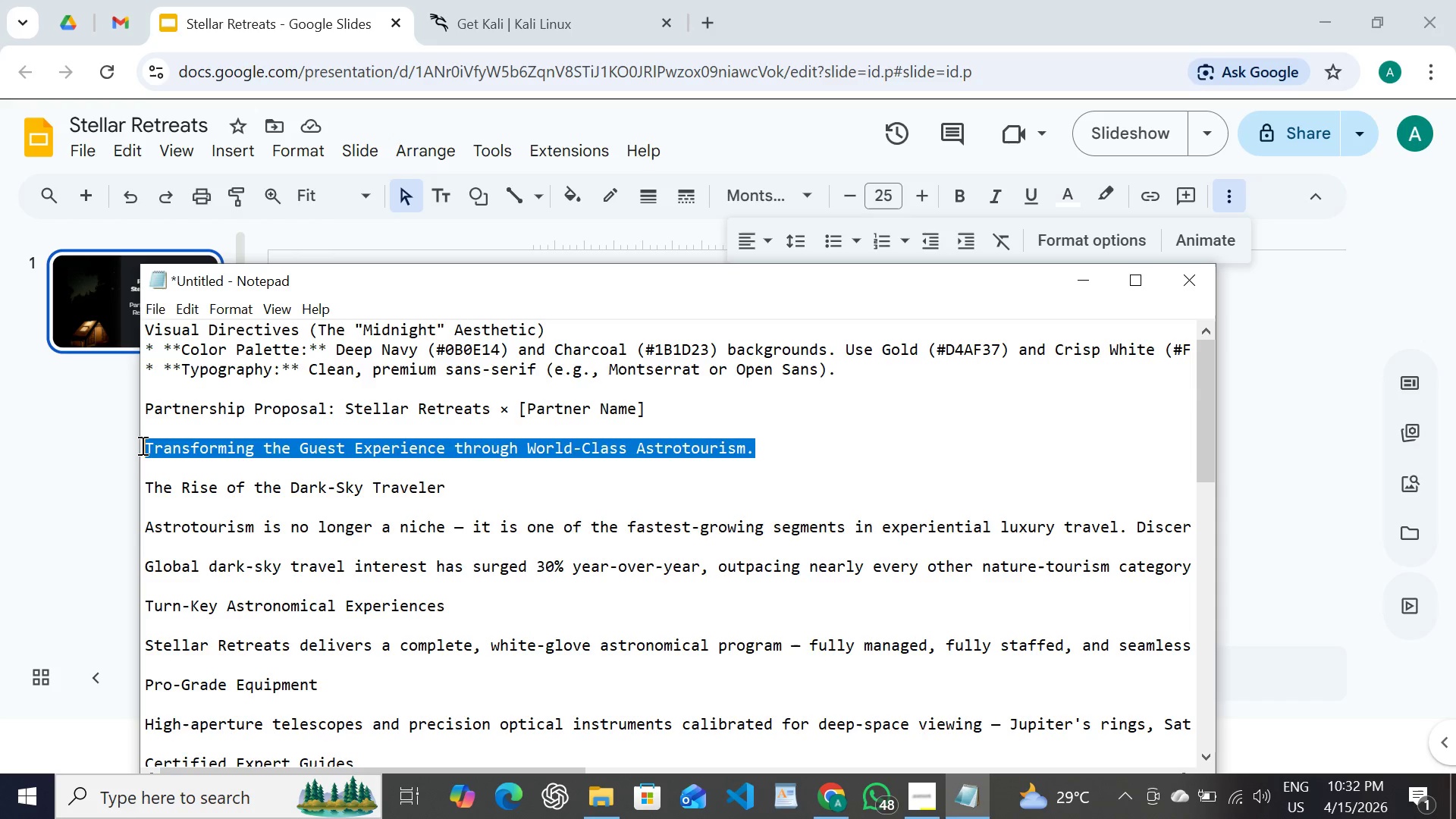 
key(Control+C)
 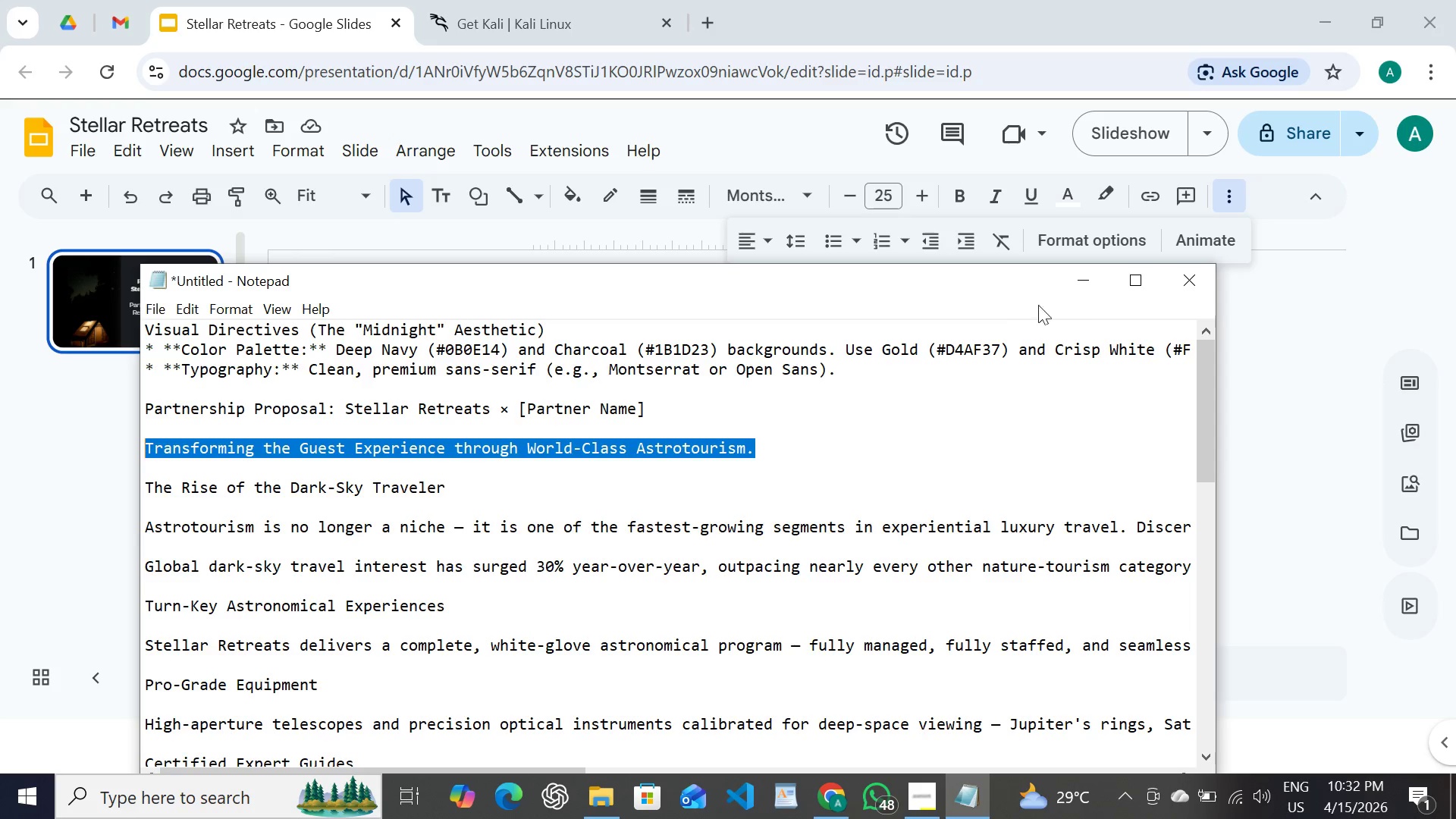 
left_click([1087, 281])
 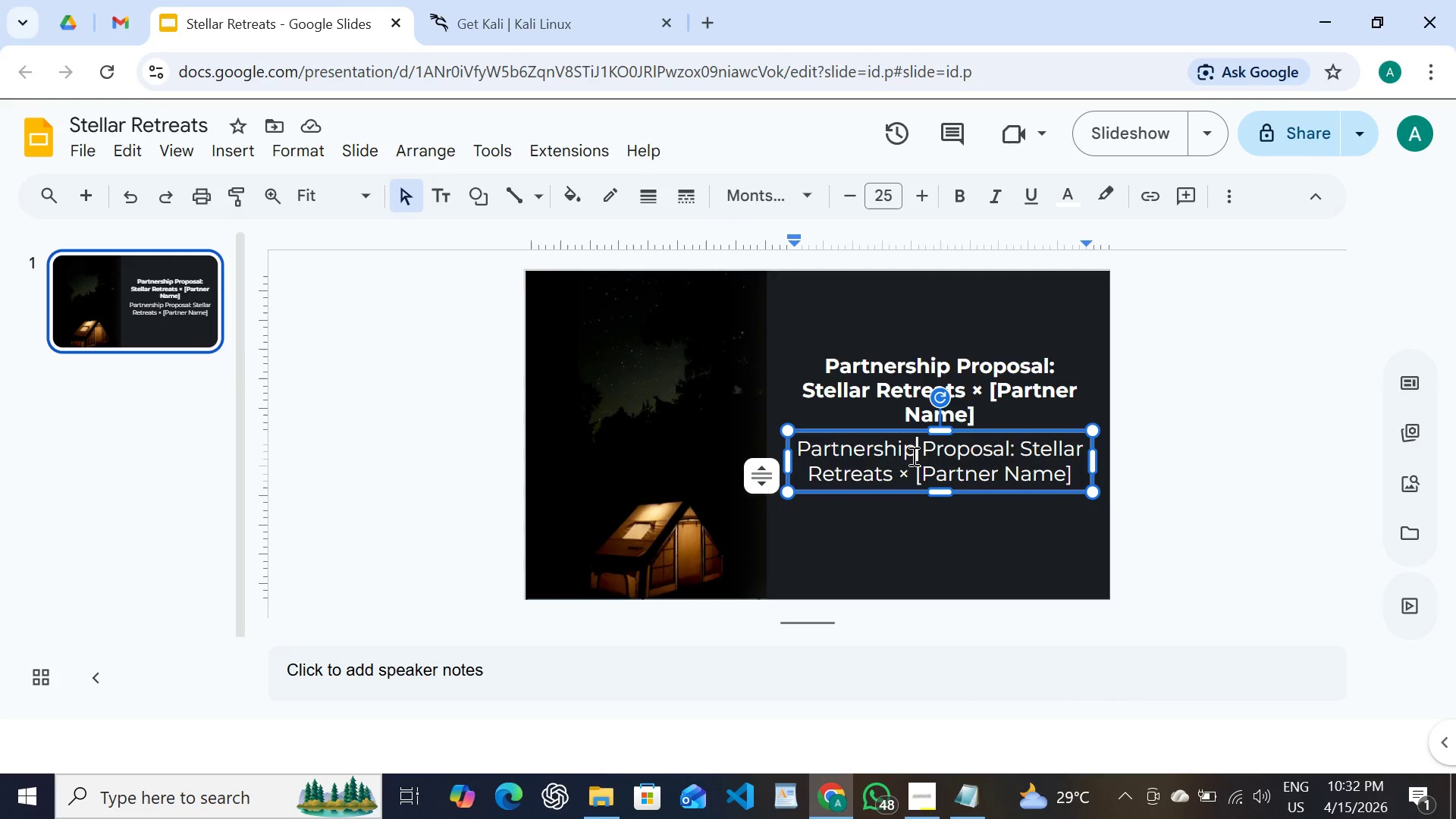 
double_click([912, 456])
 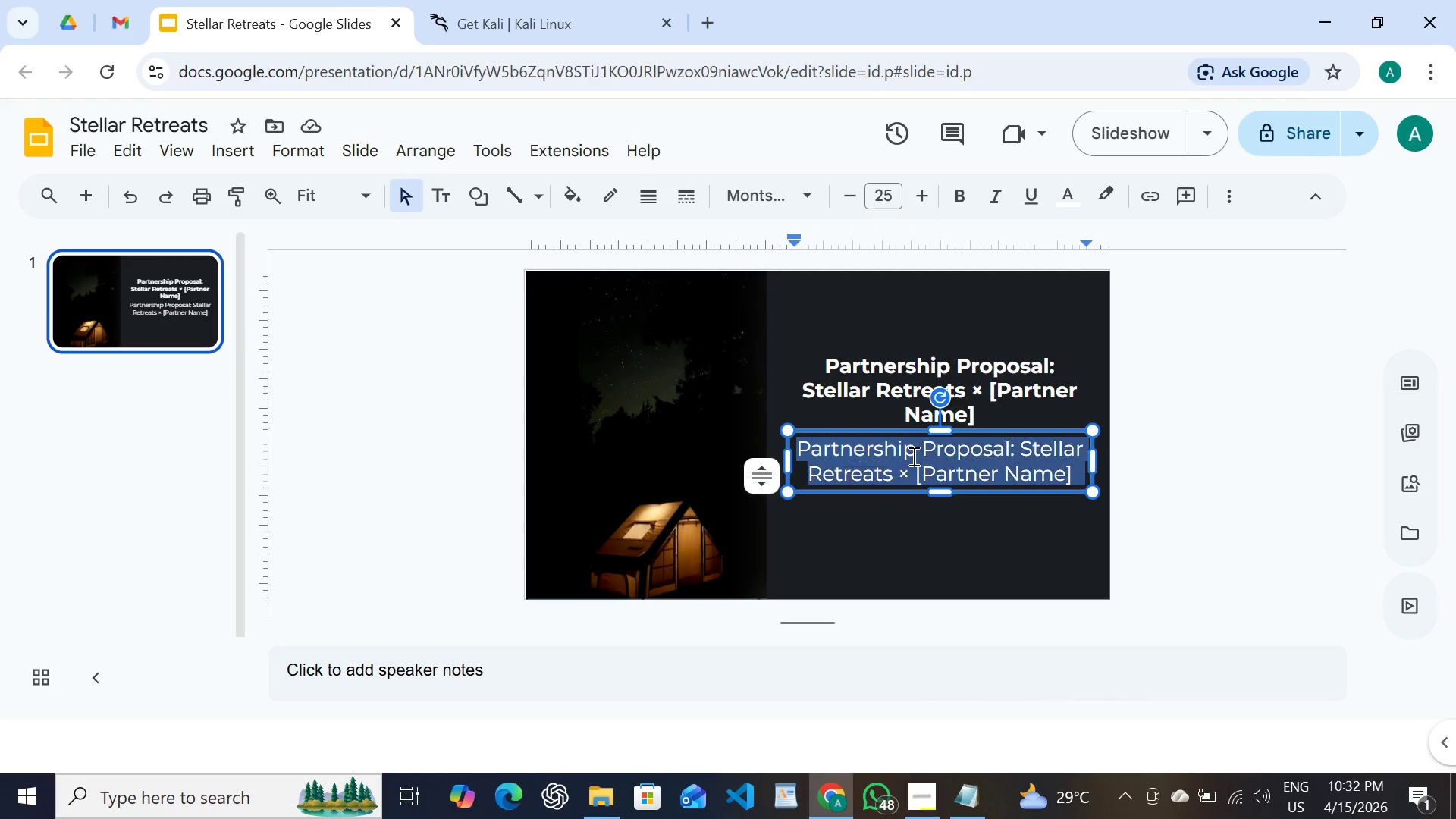 
triple_click([912, 456])
 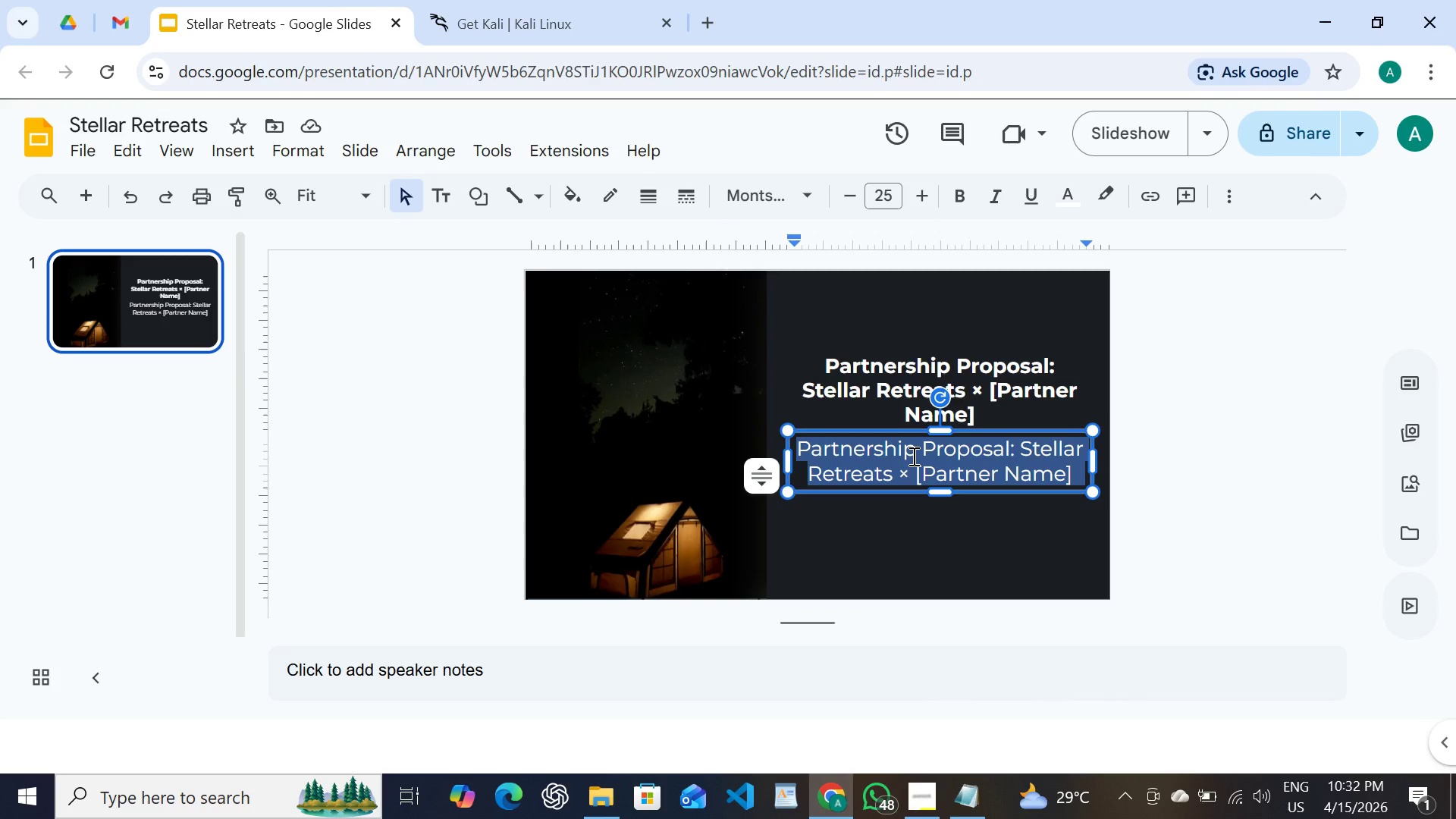 
key(Control+V)
 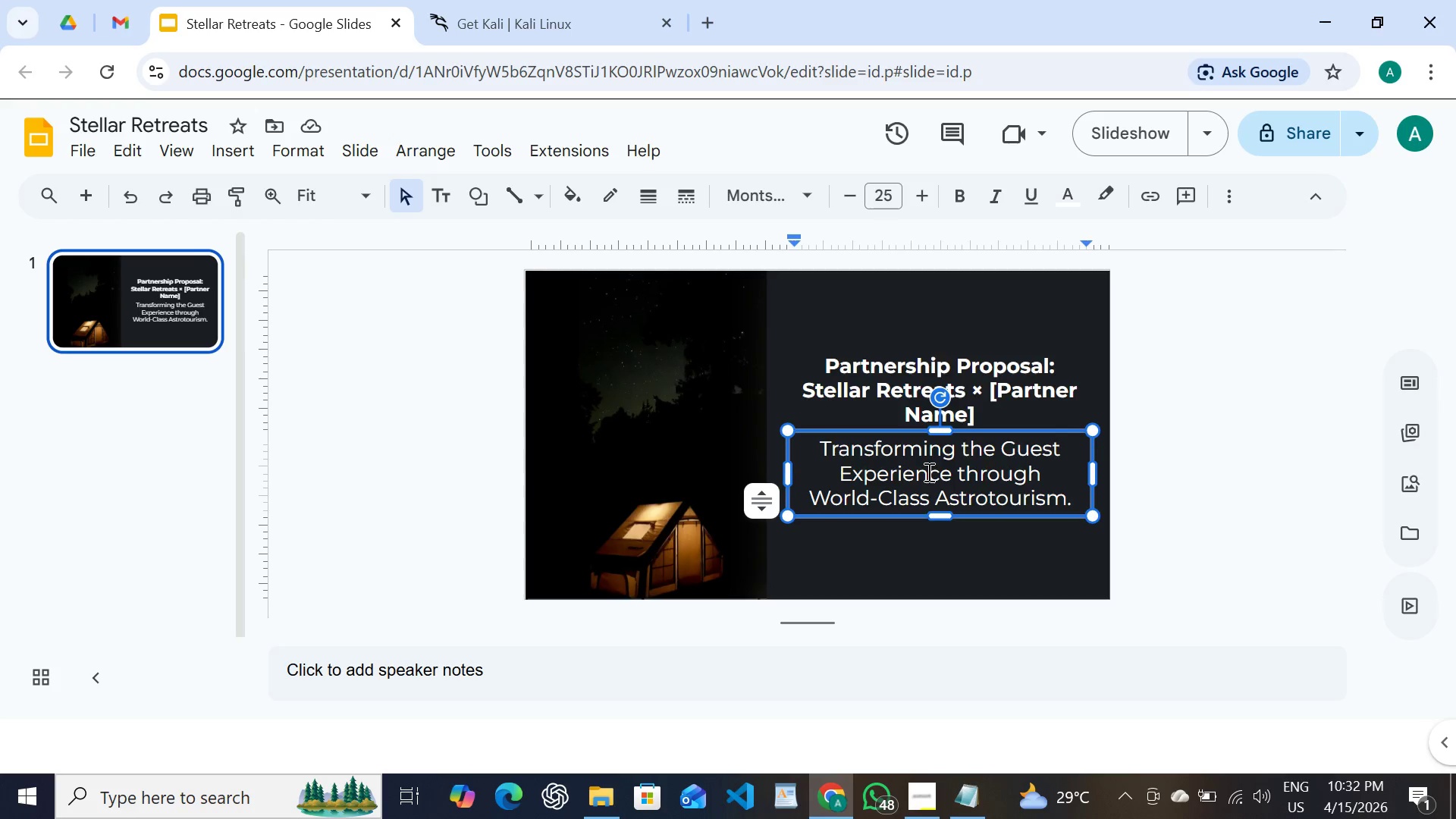 
wait(11.75)
 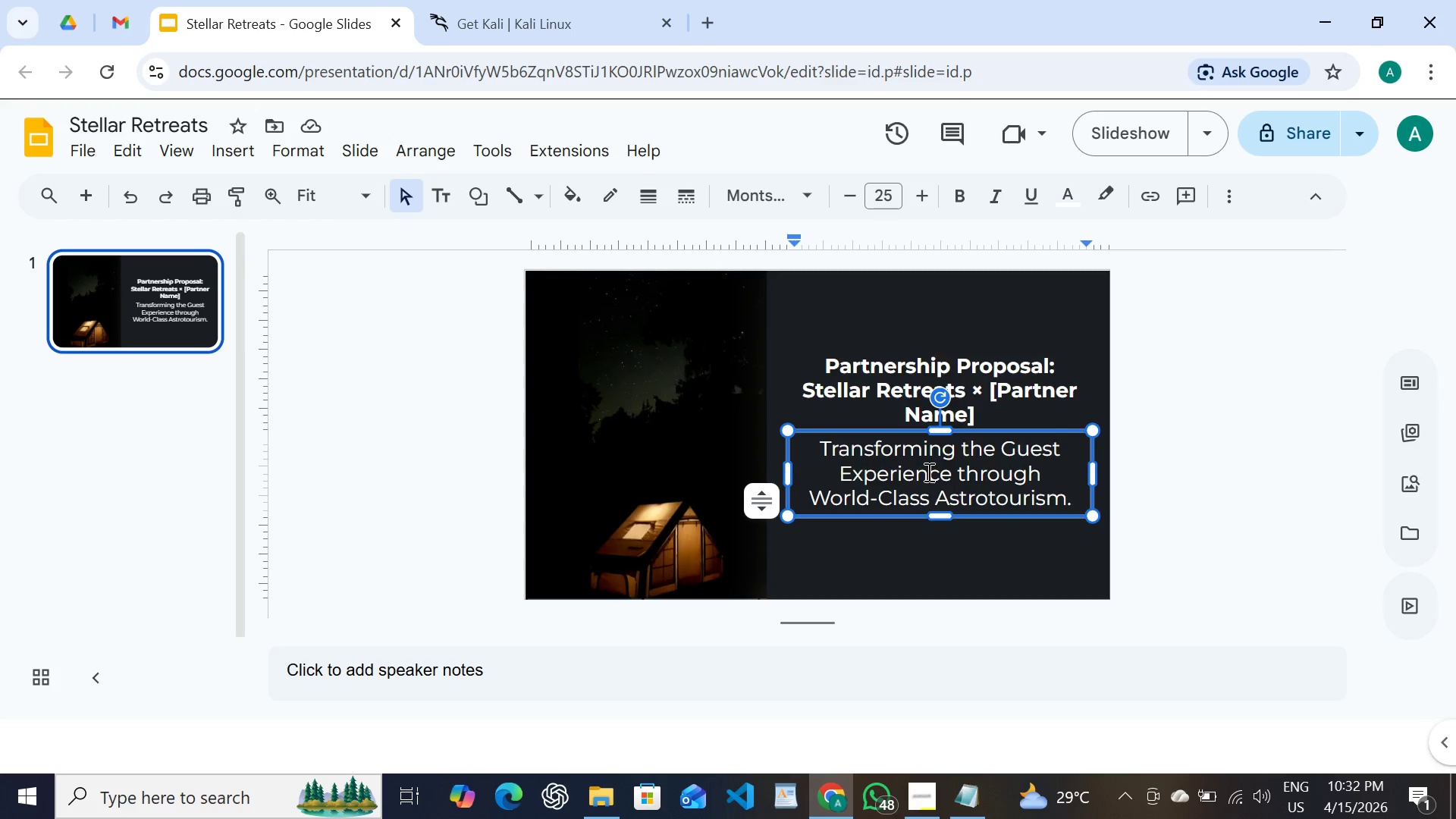 
left_click([810, 435])
 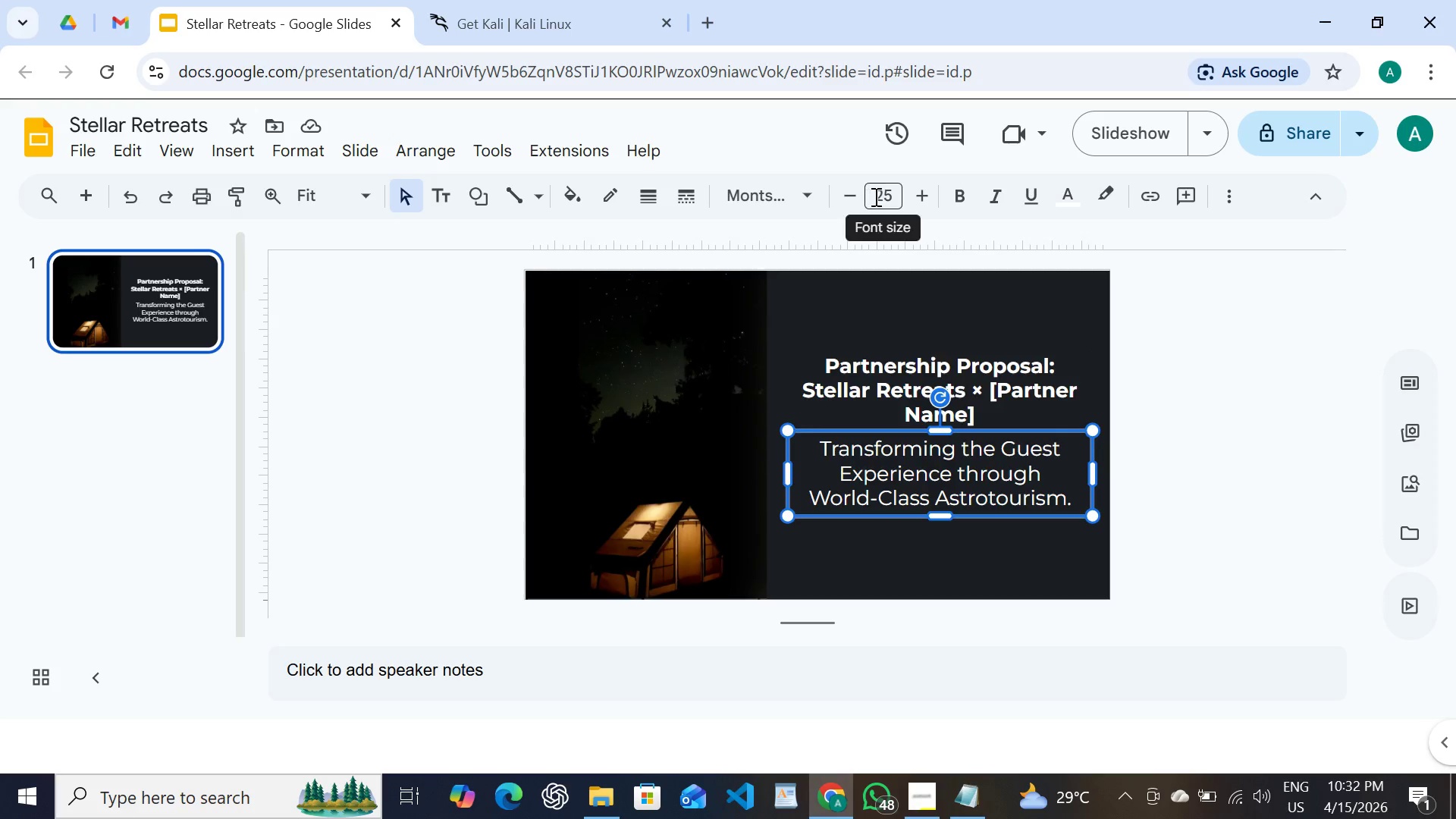 
left_click([882, 193])
 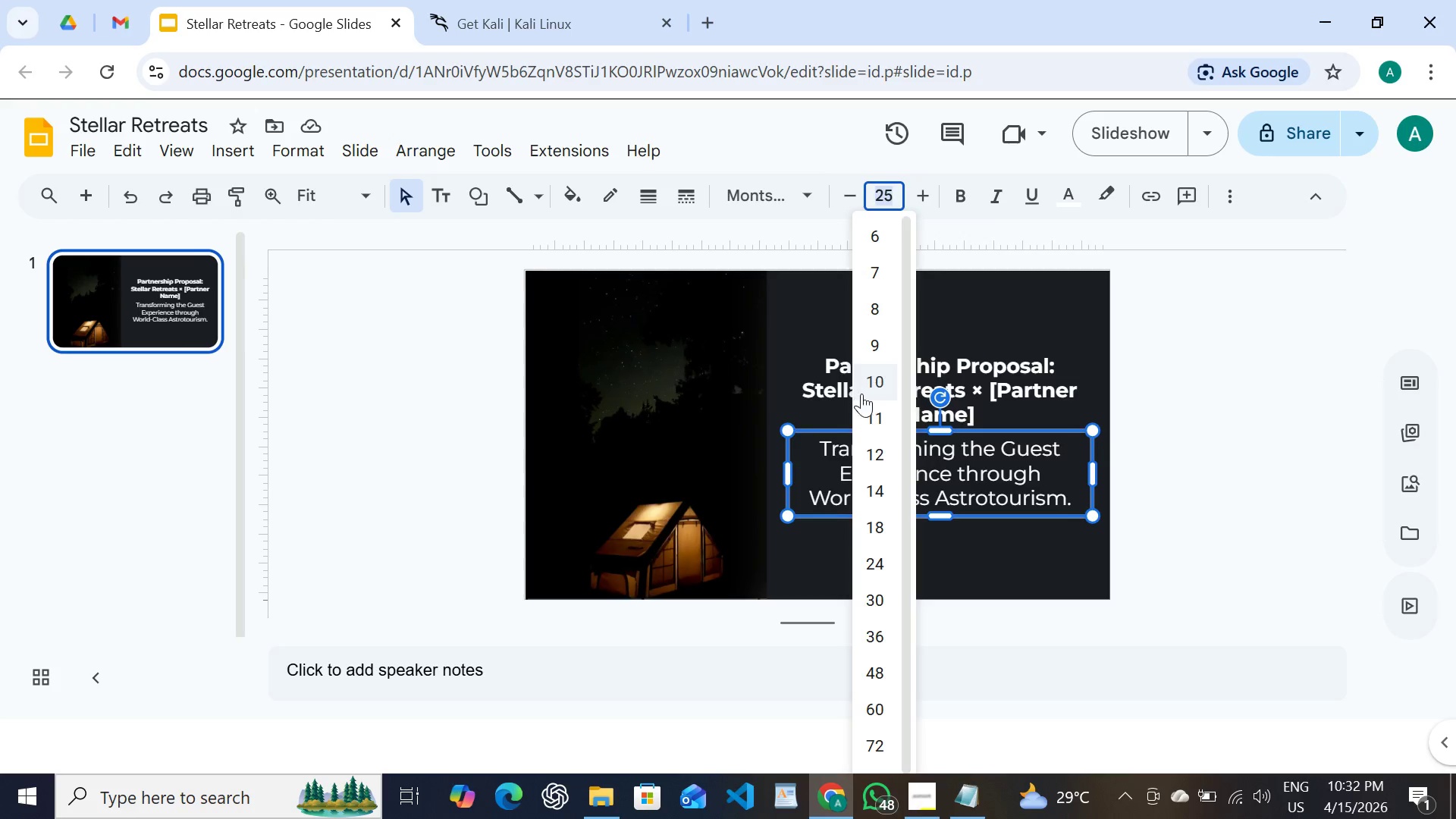 
left_click([871, 403])
 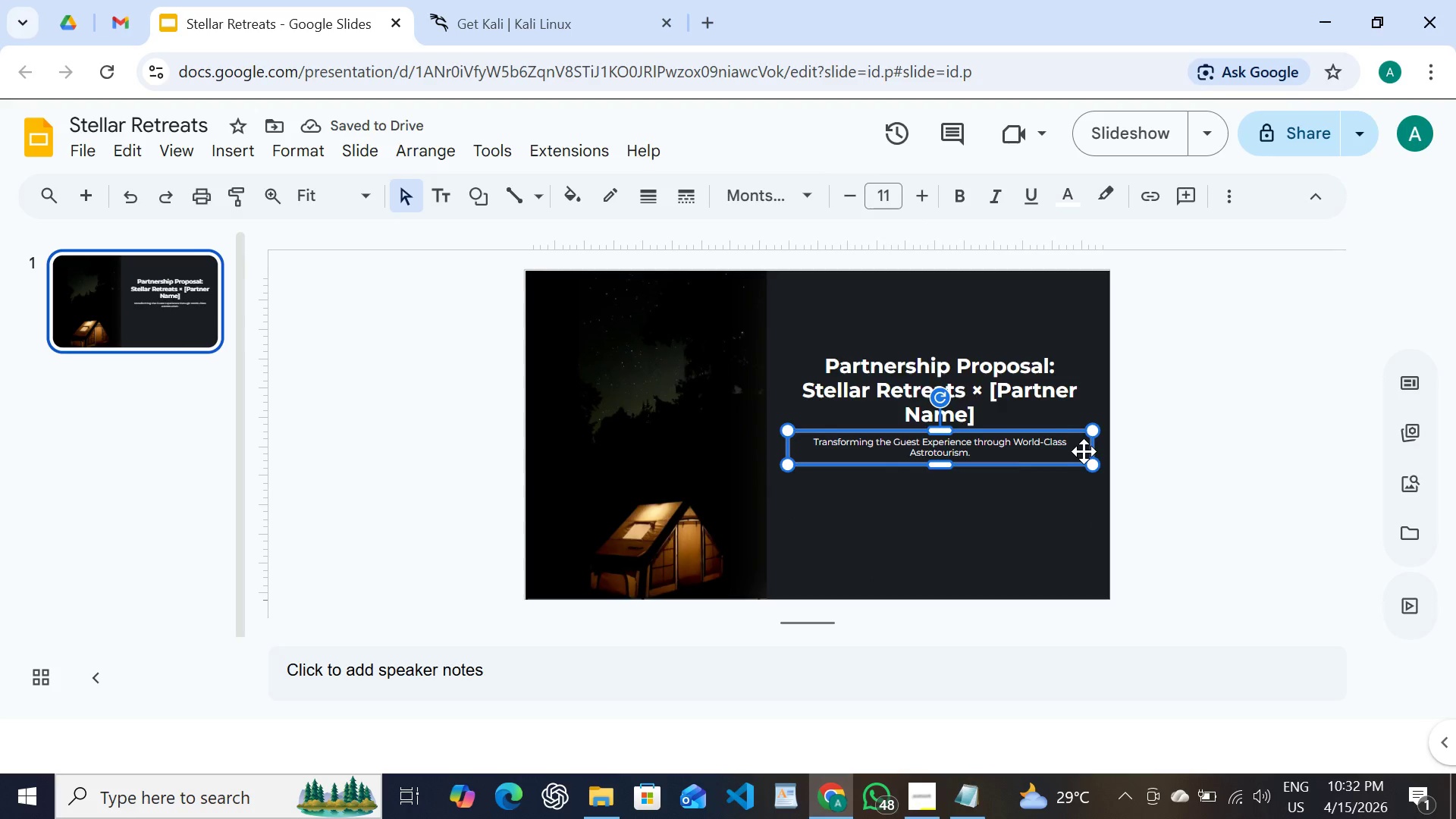 
wait(7.25)
 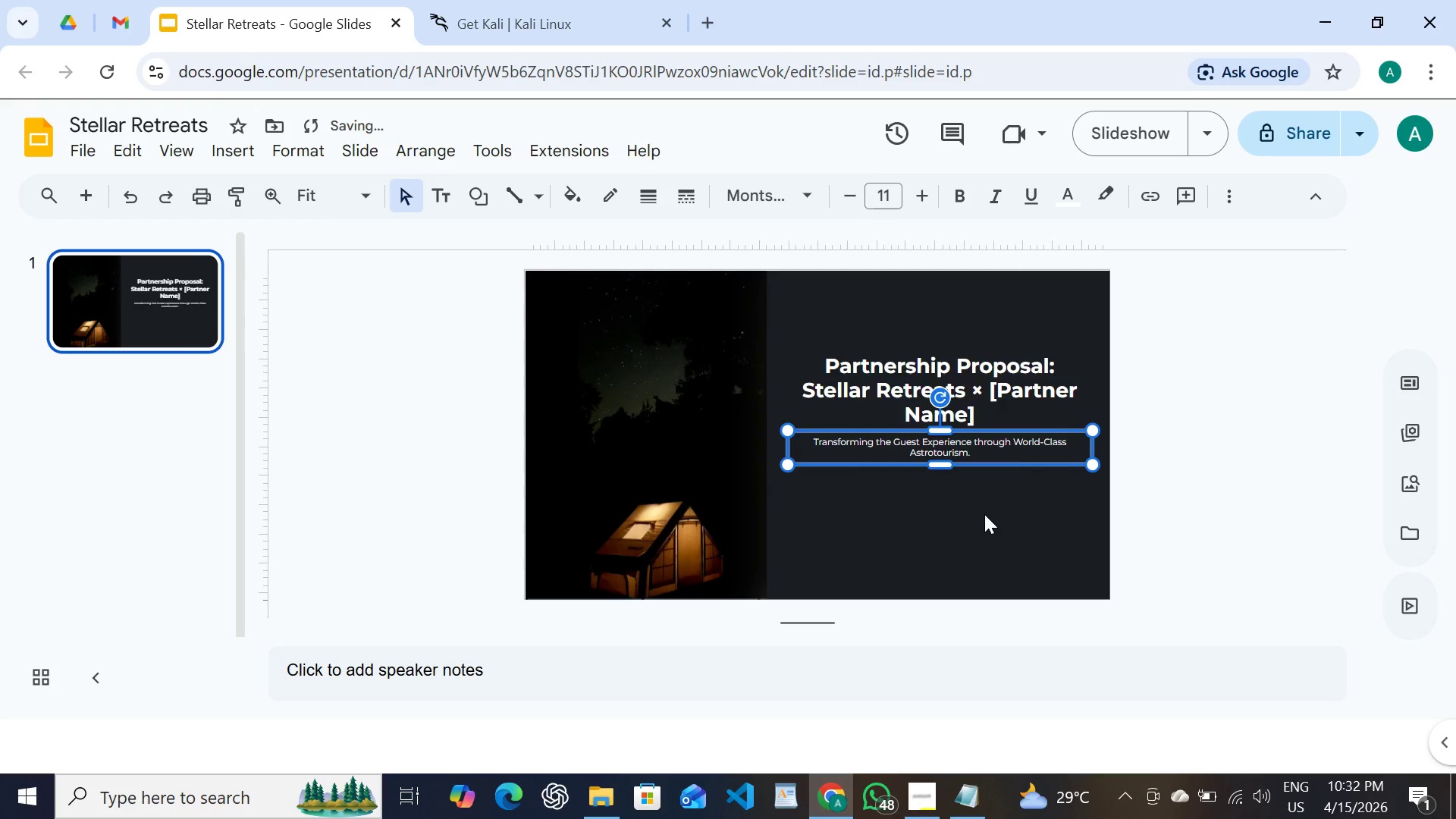 
key(Shift+ArrowDown)
 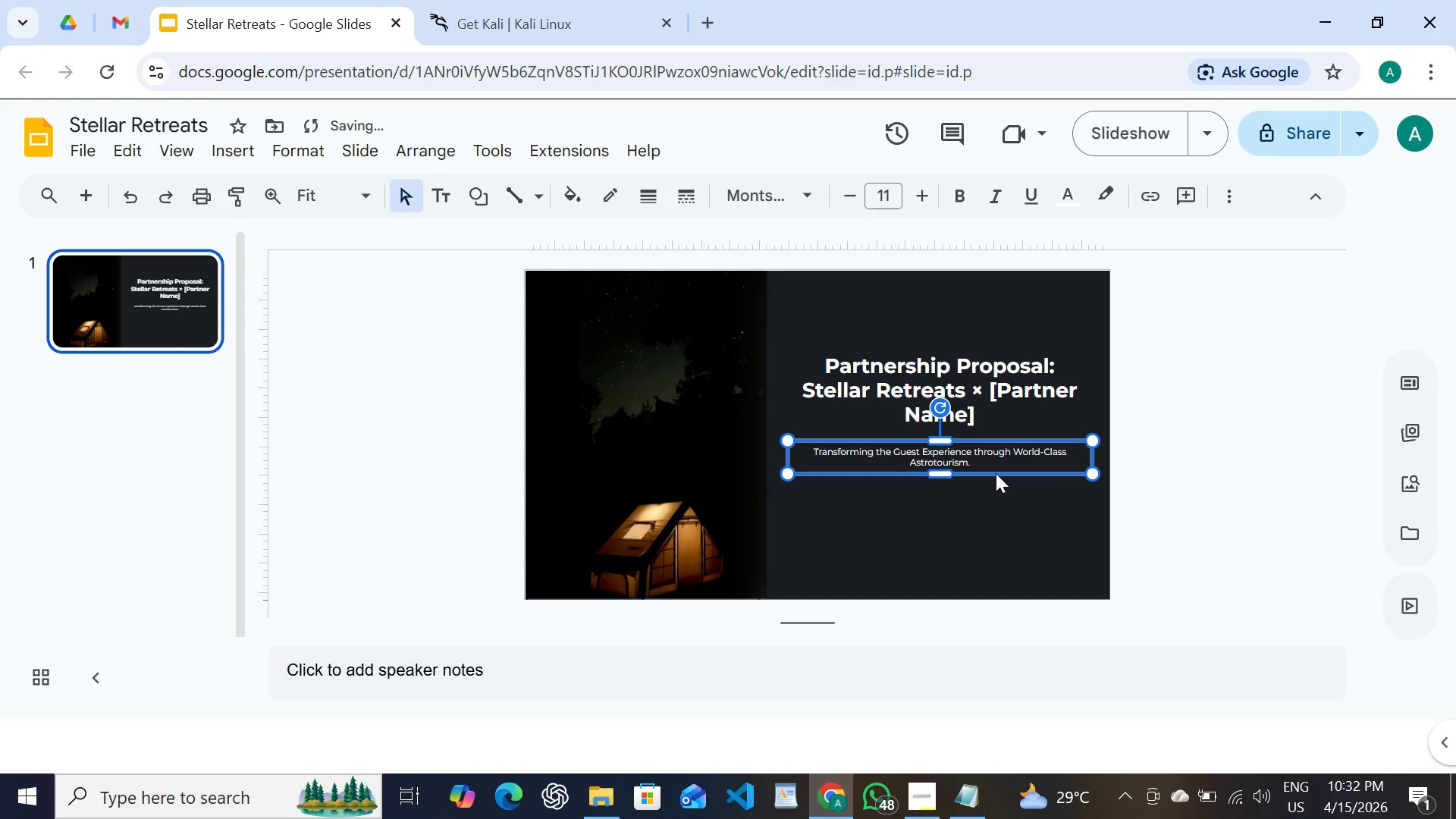 
key(Shift+ArrowDown)
 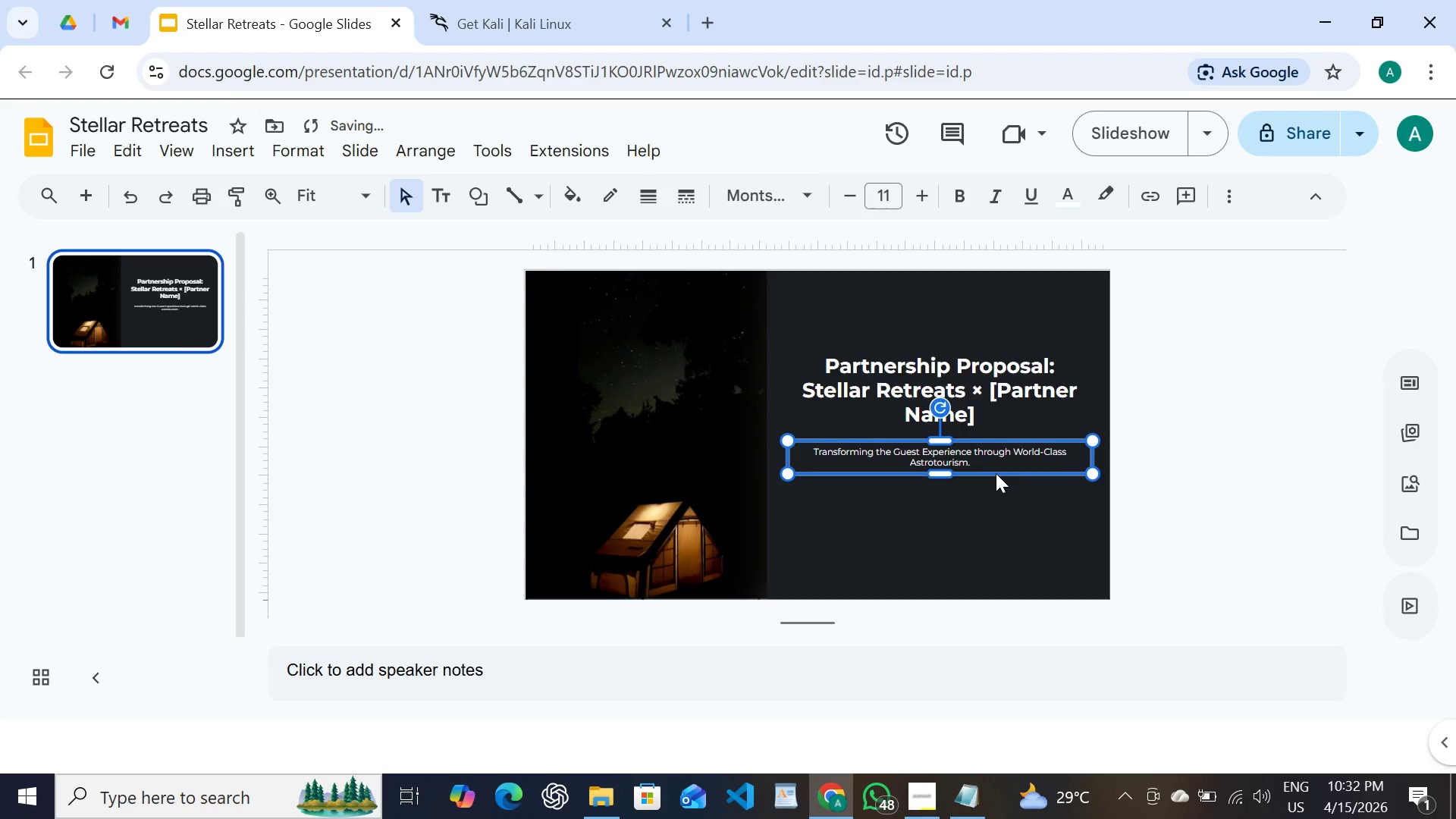 
key(Shift+ArrowUp)
 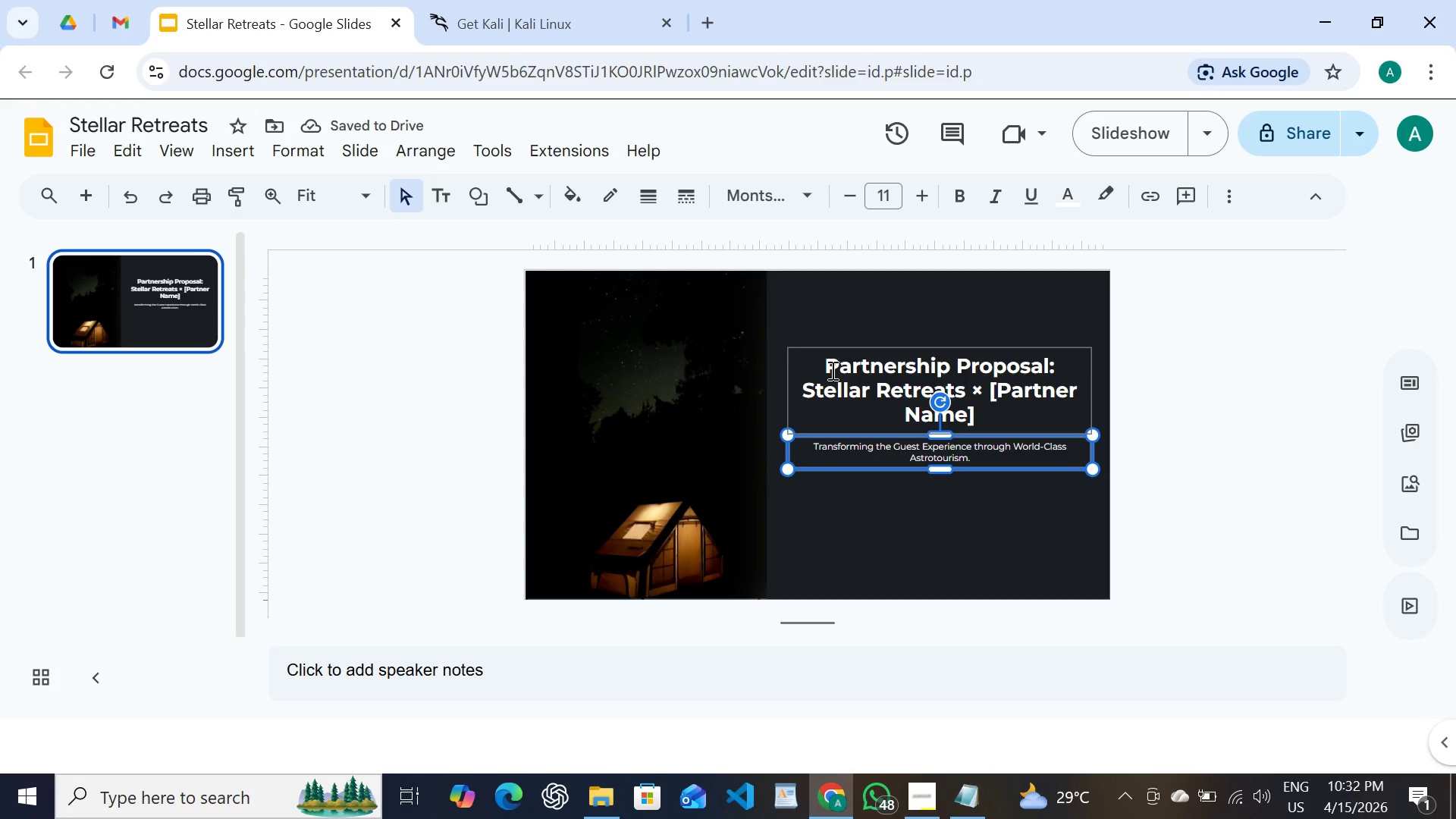 
wait(5.62)
 